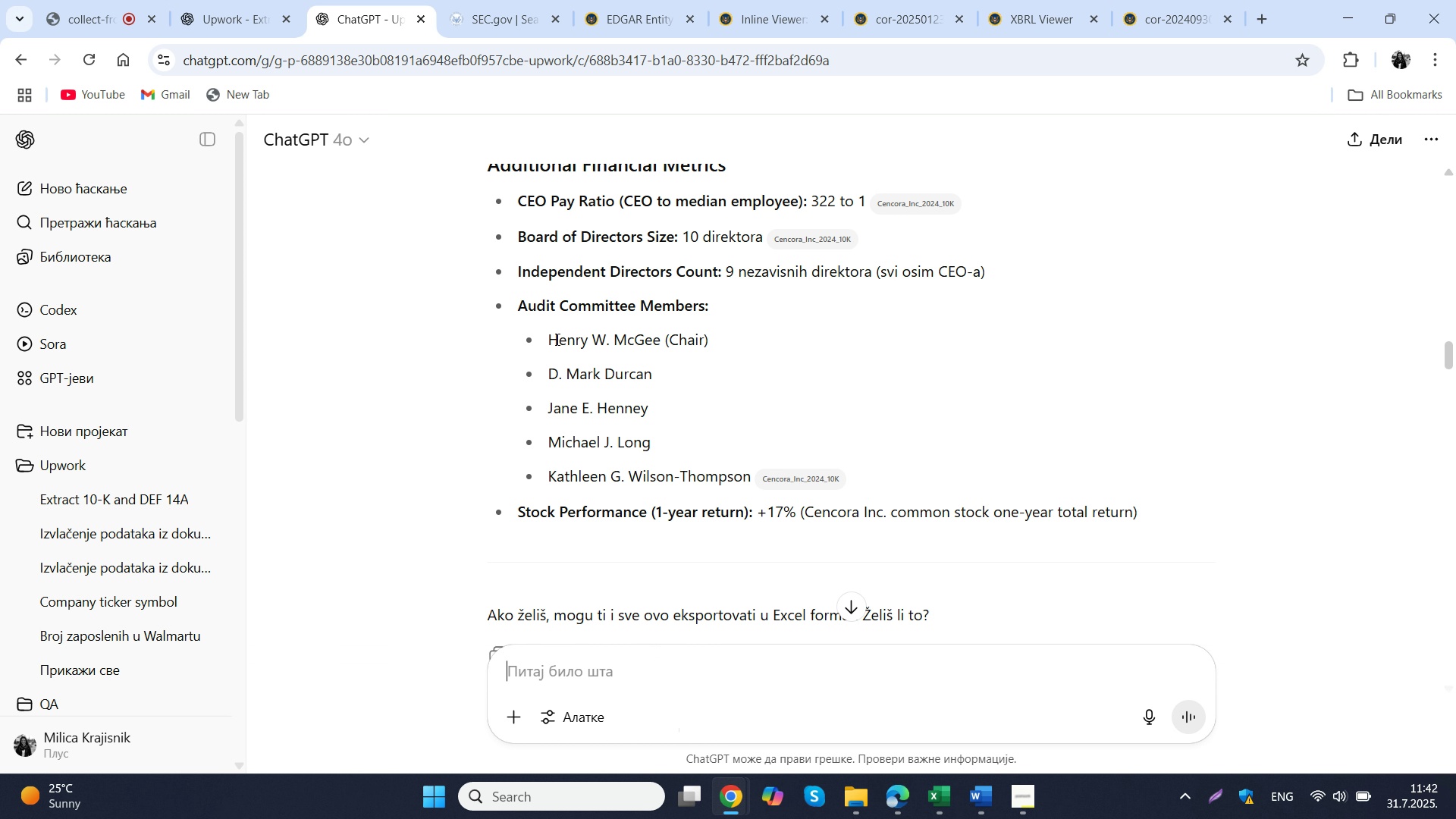 
left_click_drag(start_coordinate=[551, 339], to_coordinate=[752, 481])
 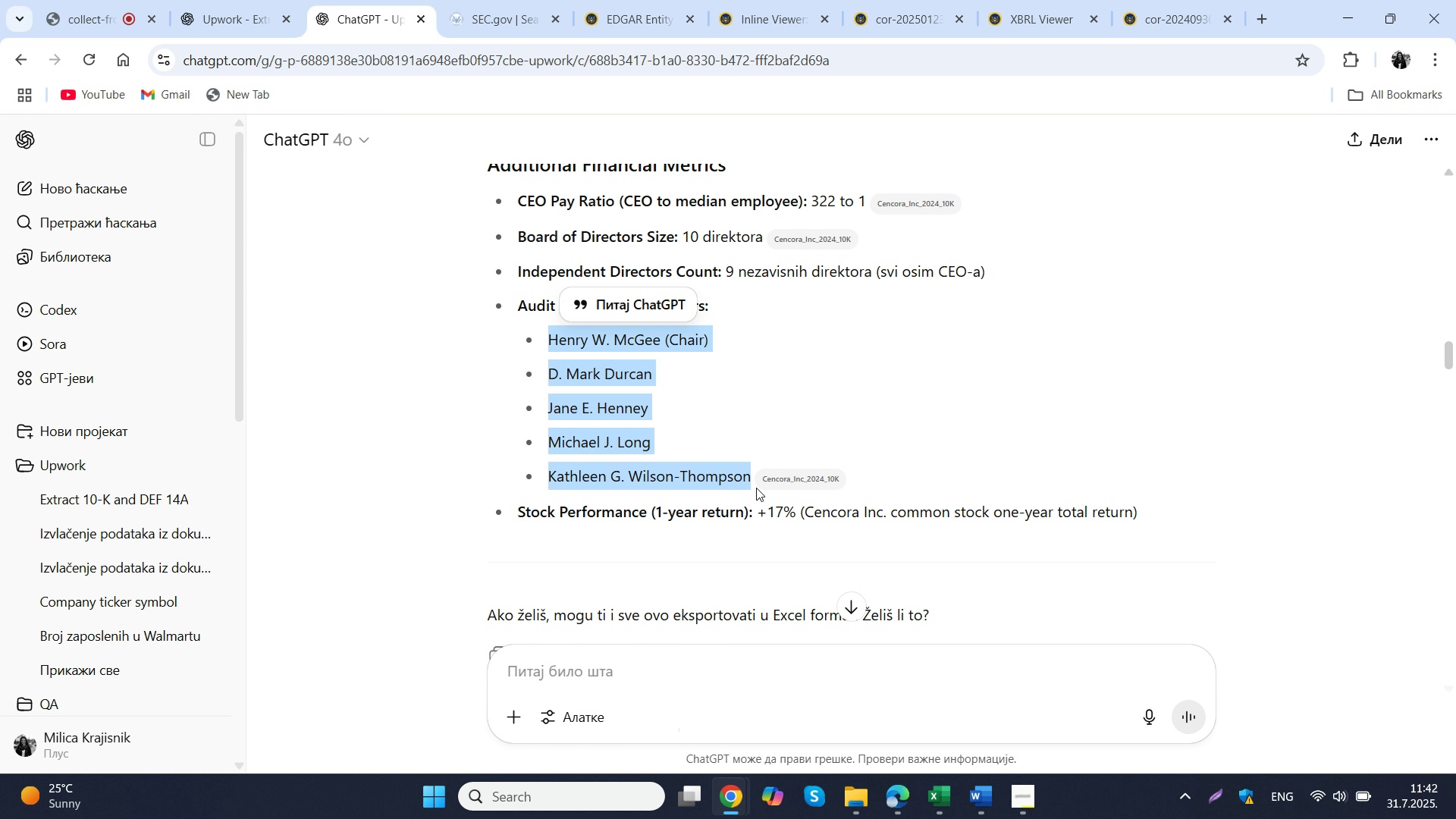 
key(Control+C)
 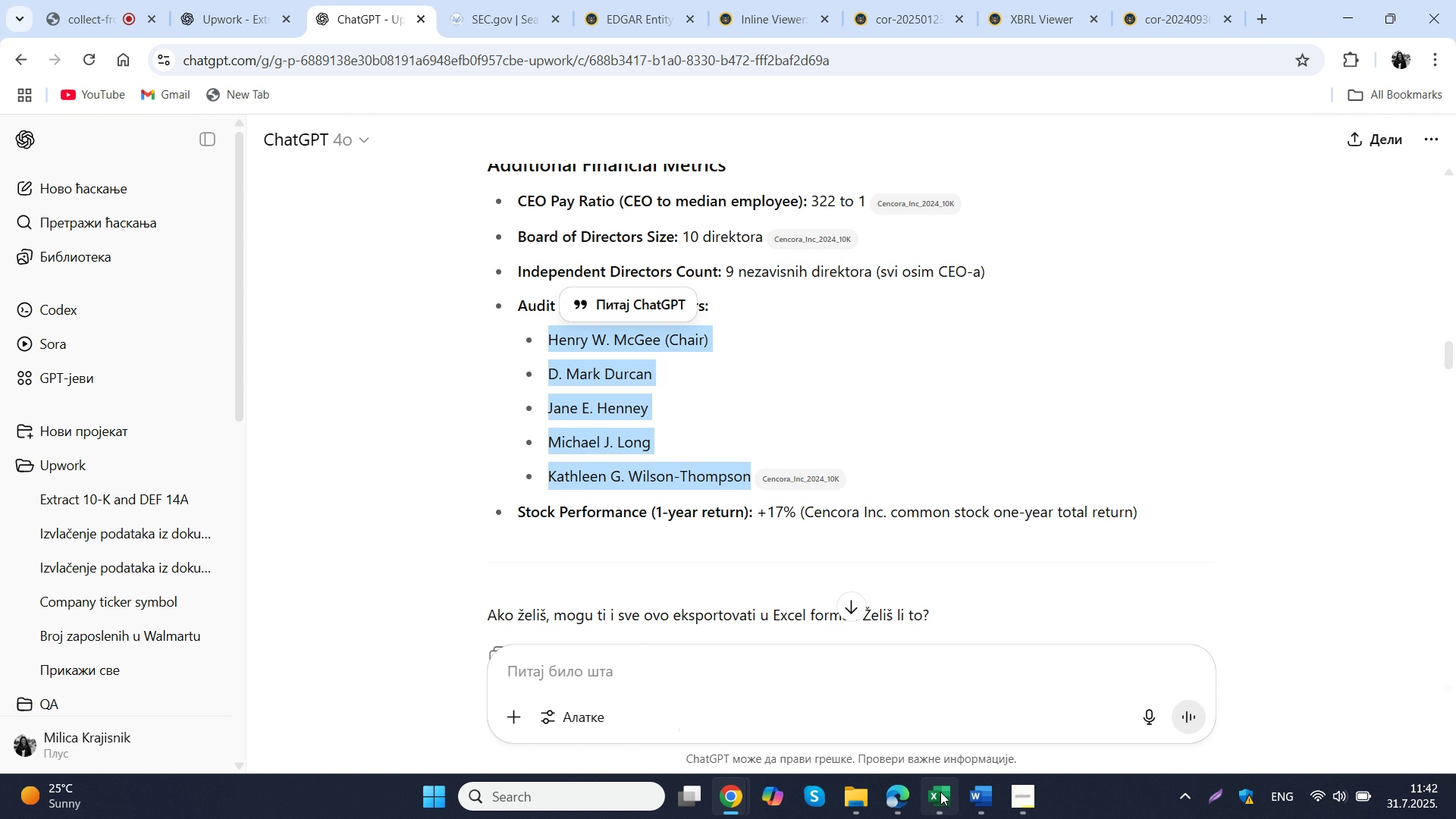 
left_click([940, 792])
 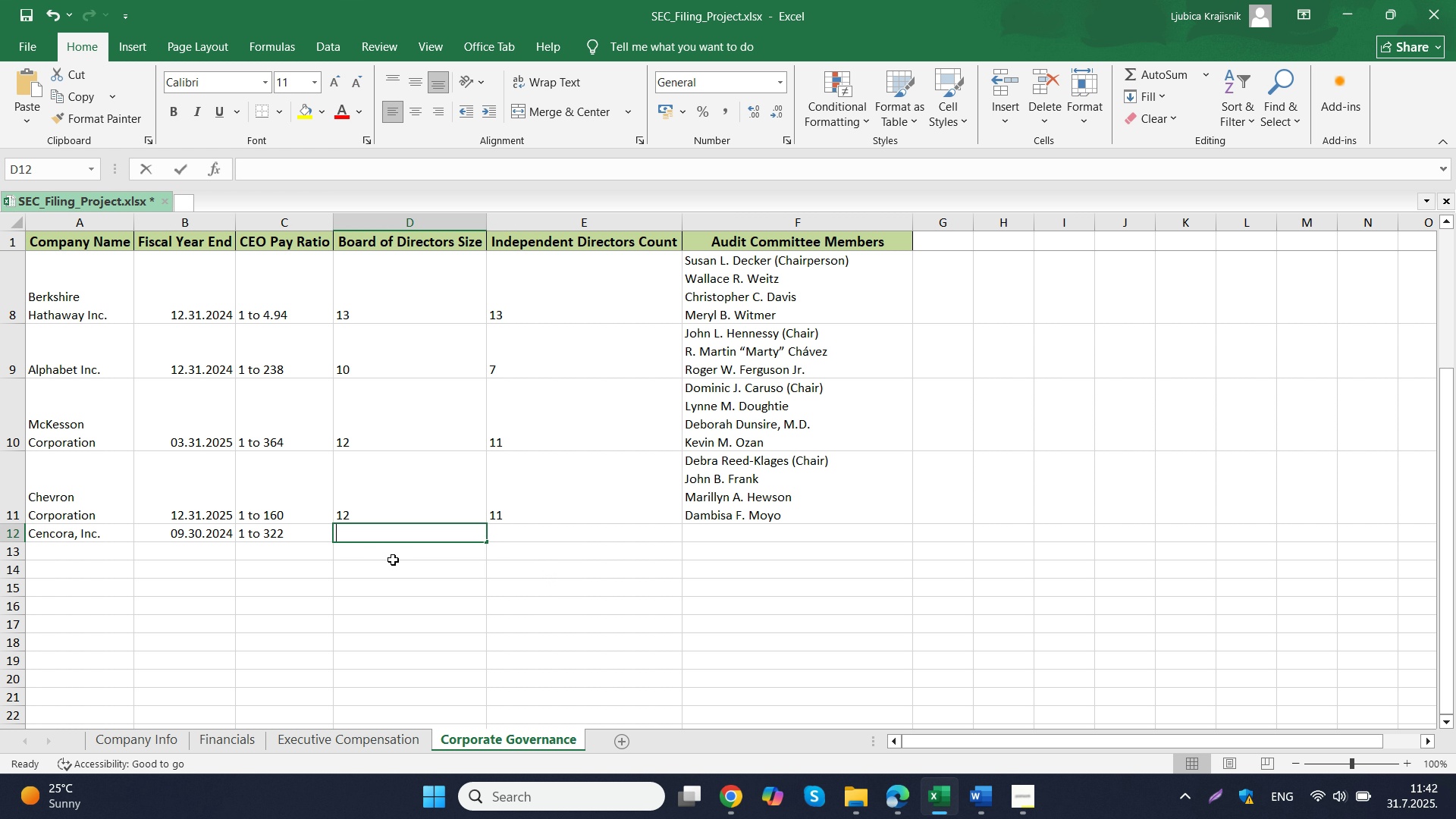 
type(10)
key(Tab)
type(9)
key(Tab)
 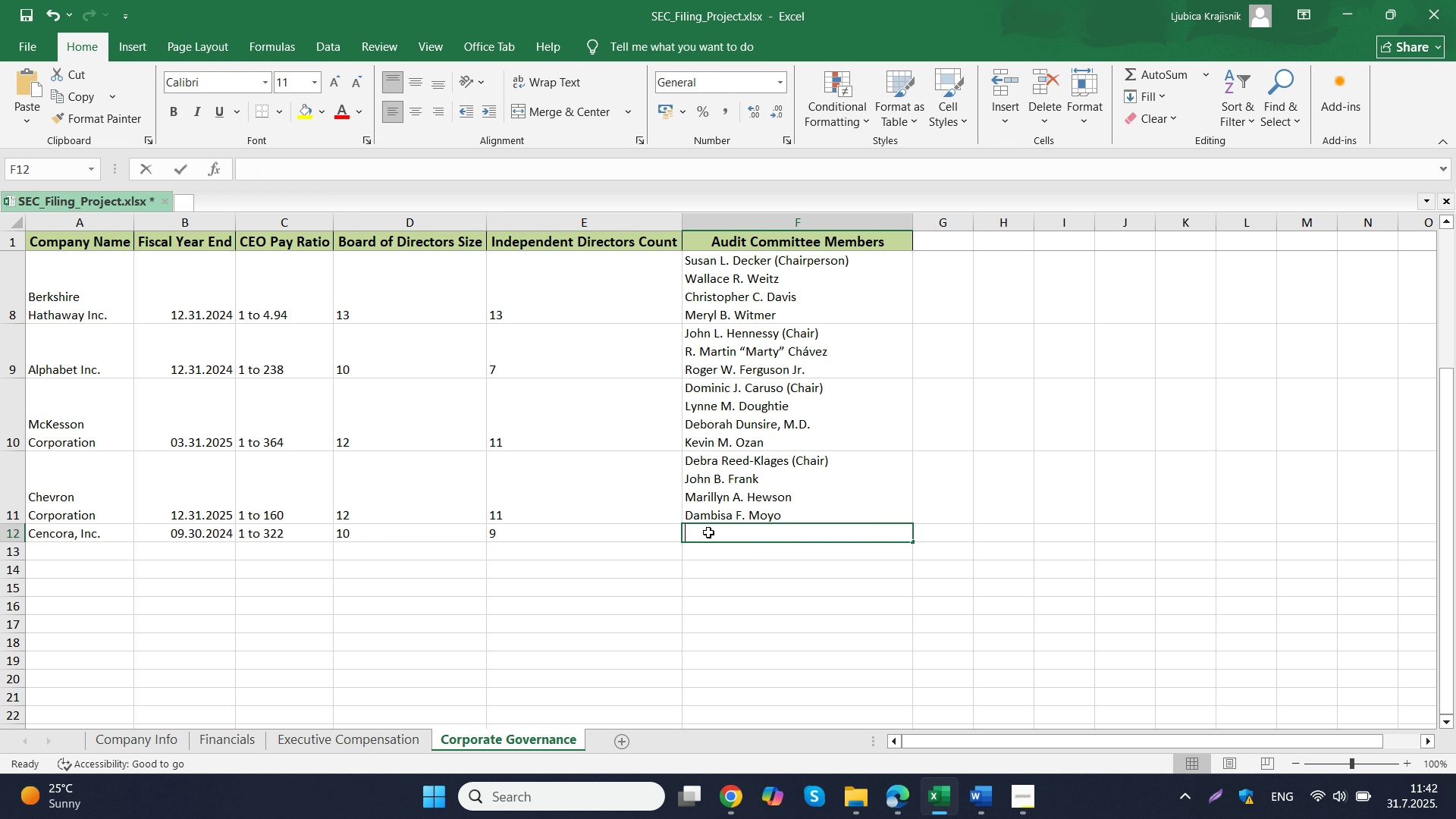 
double_click([708, 532])
 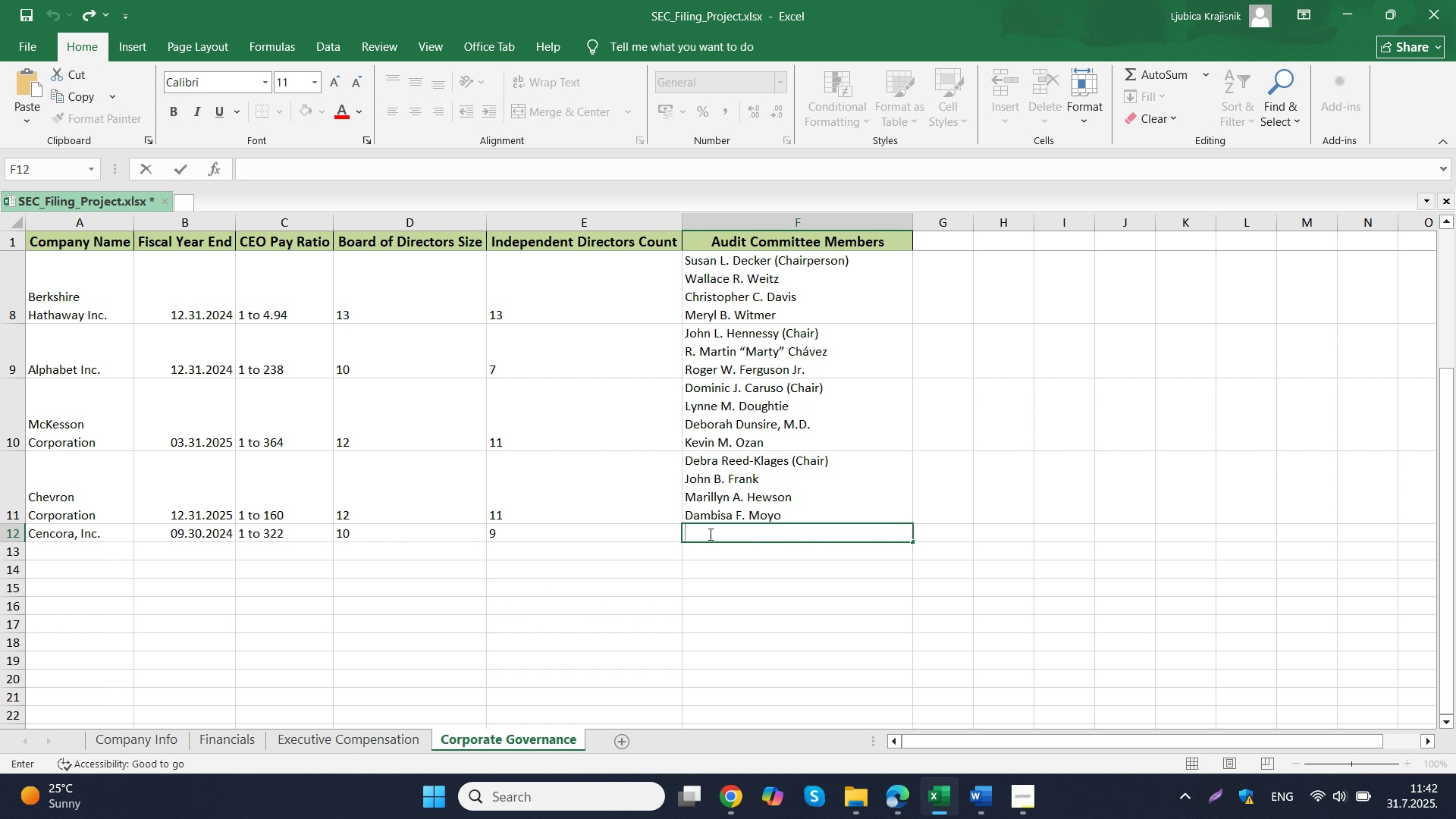 
key(Control+ControlLeft)
 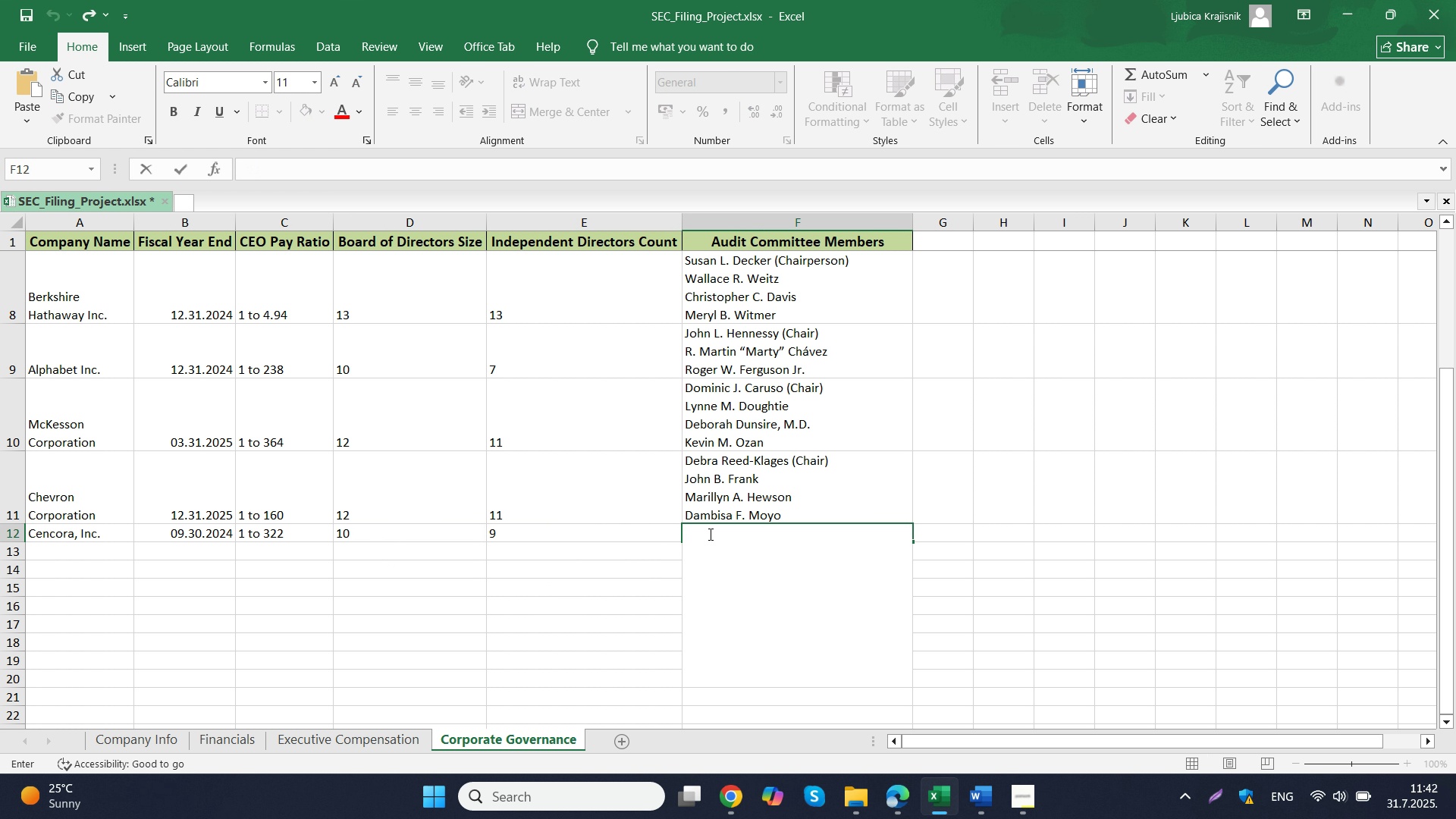 
key(Control+V)
 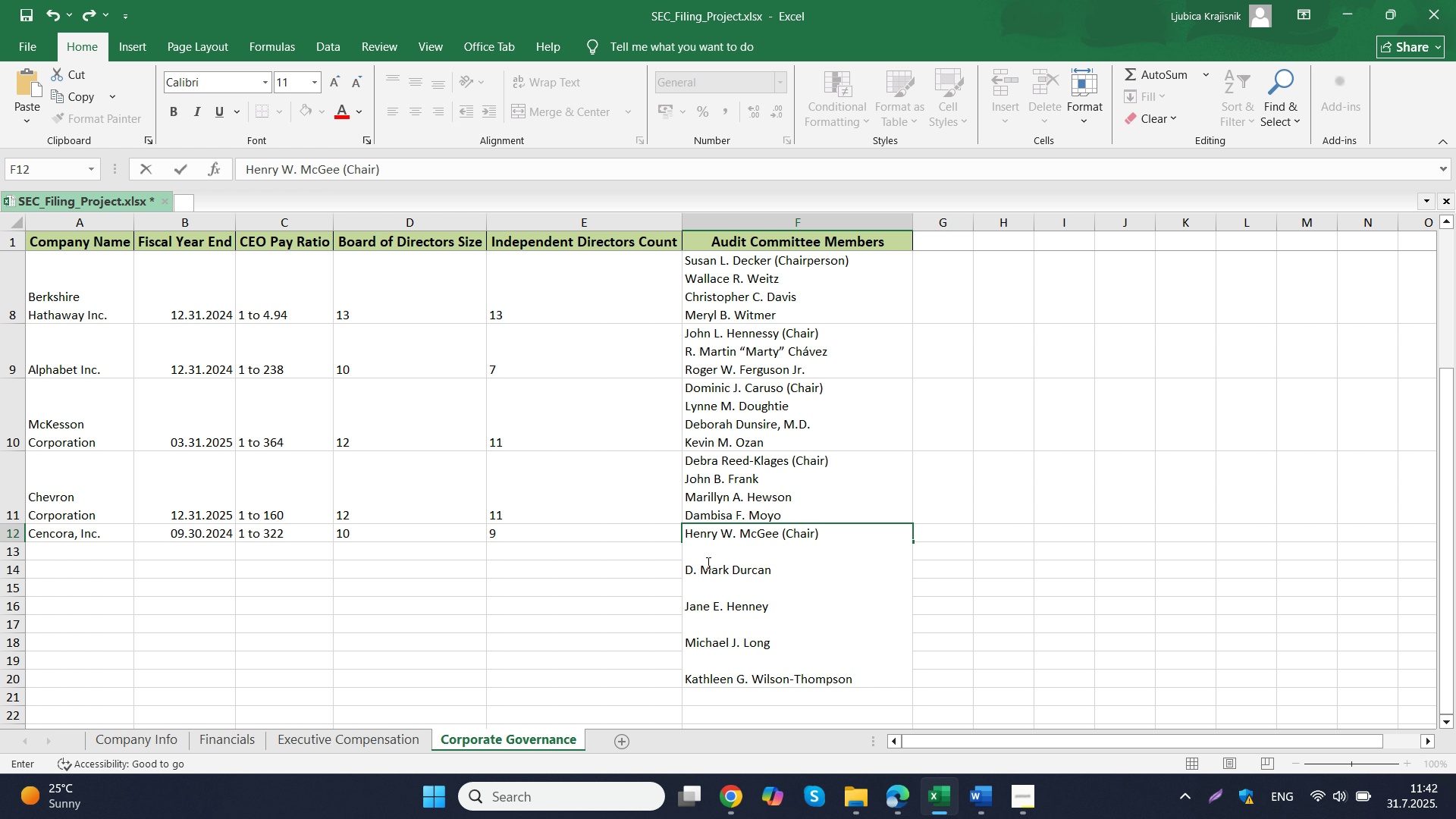 
left_click([707, 563])
 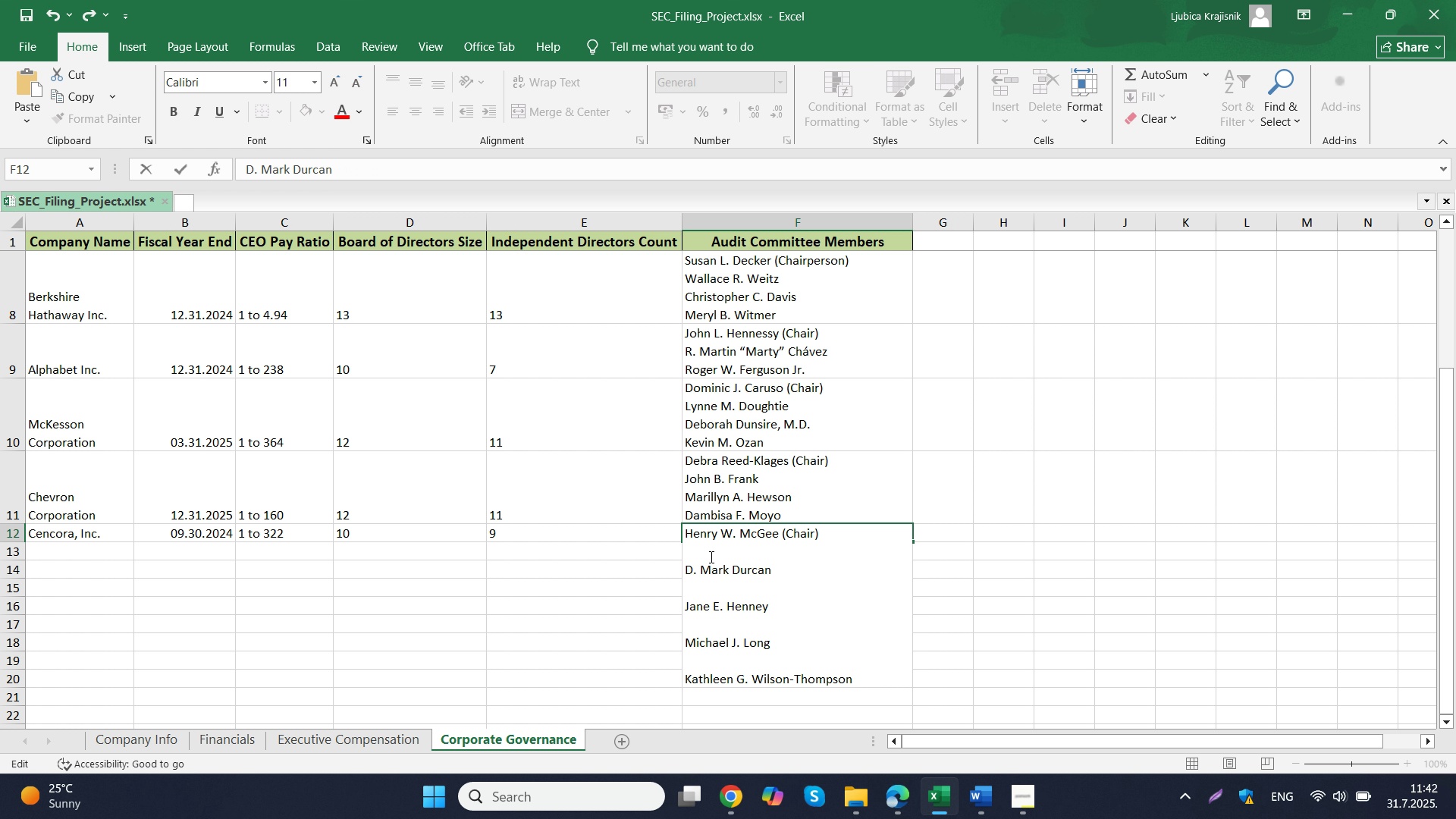 
left_click([710, 557])
 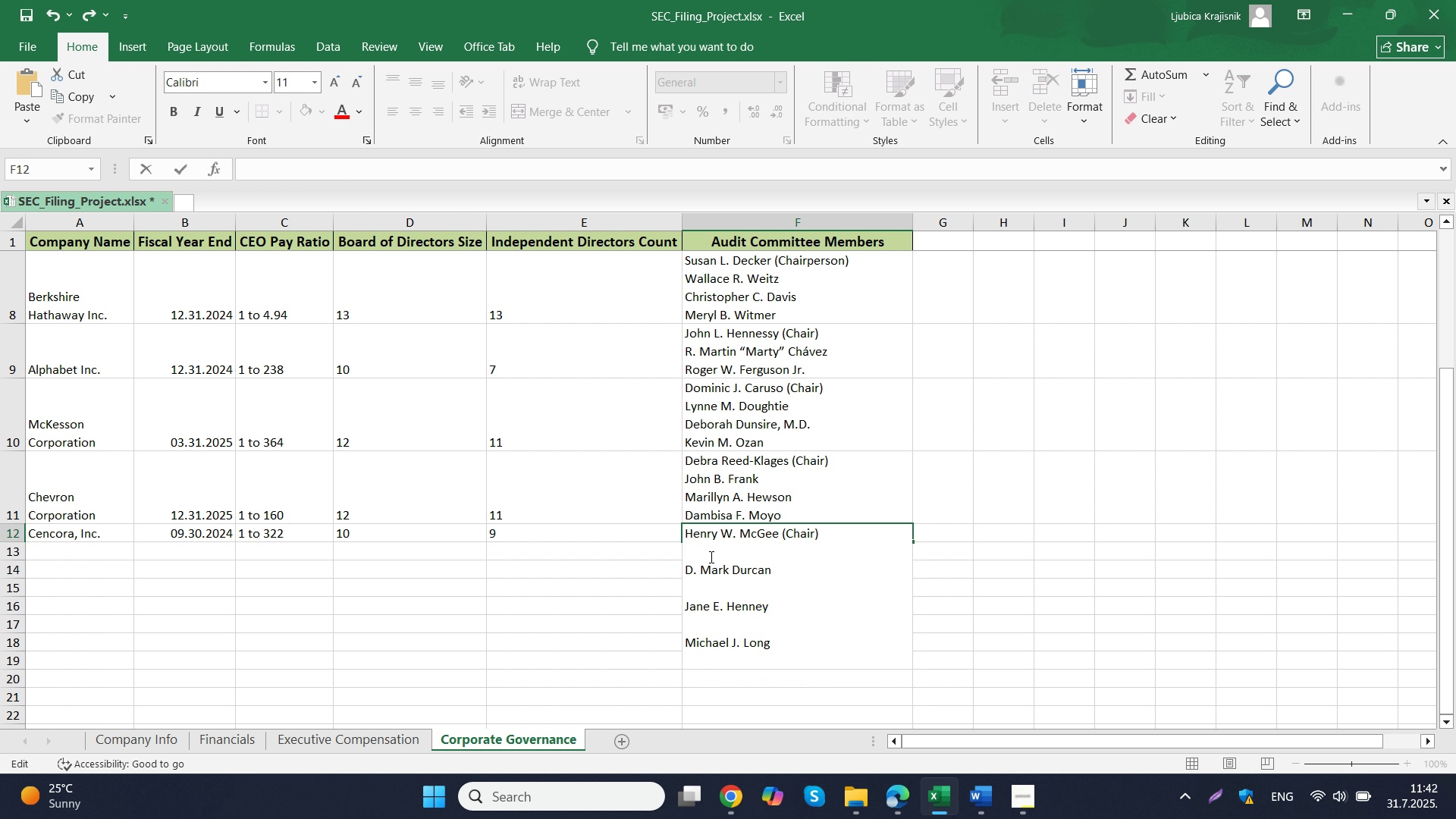 
key(Delete)
 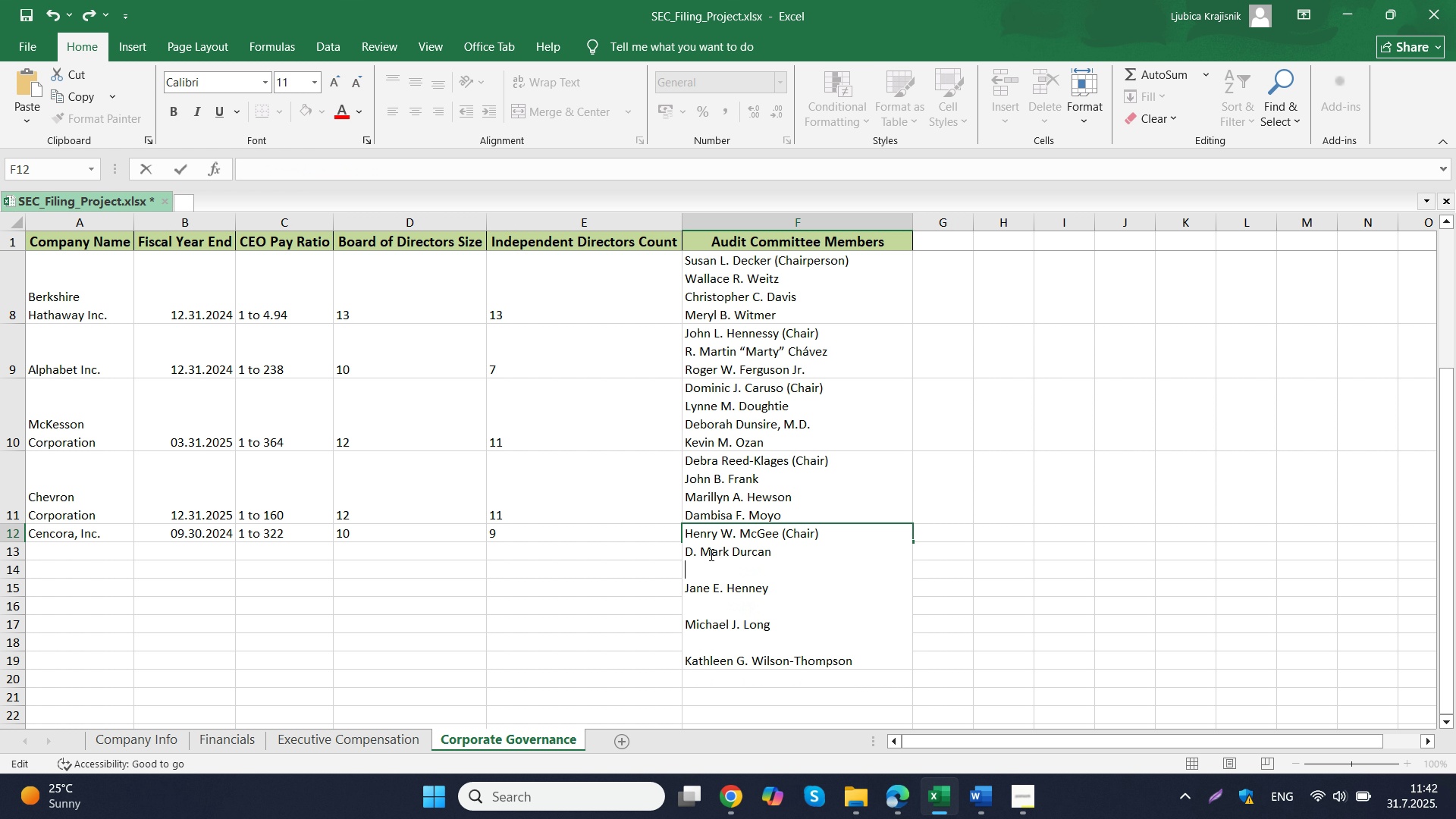 
key(ArrowDown)
 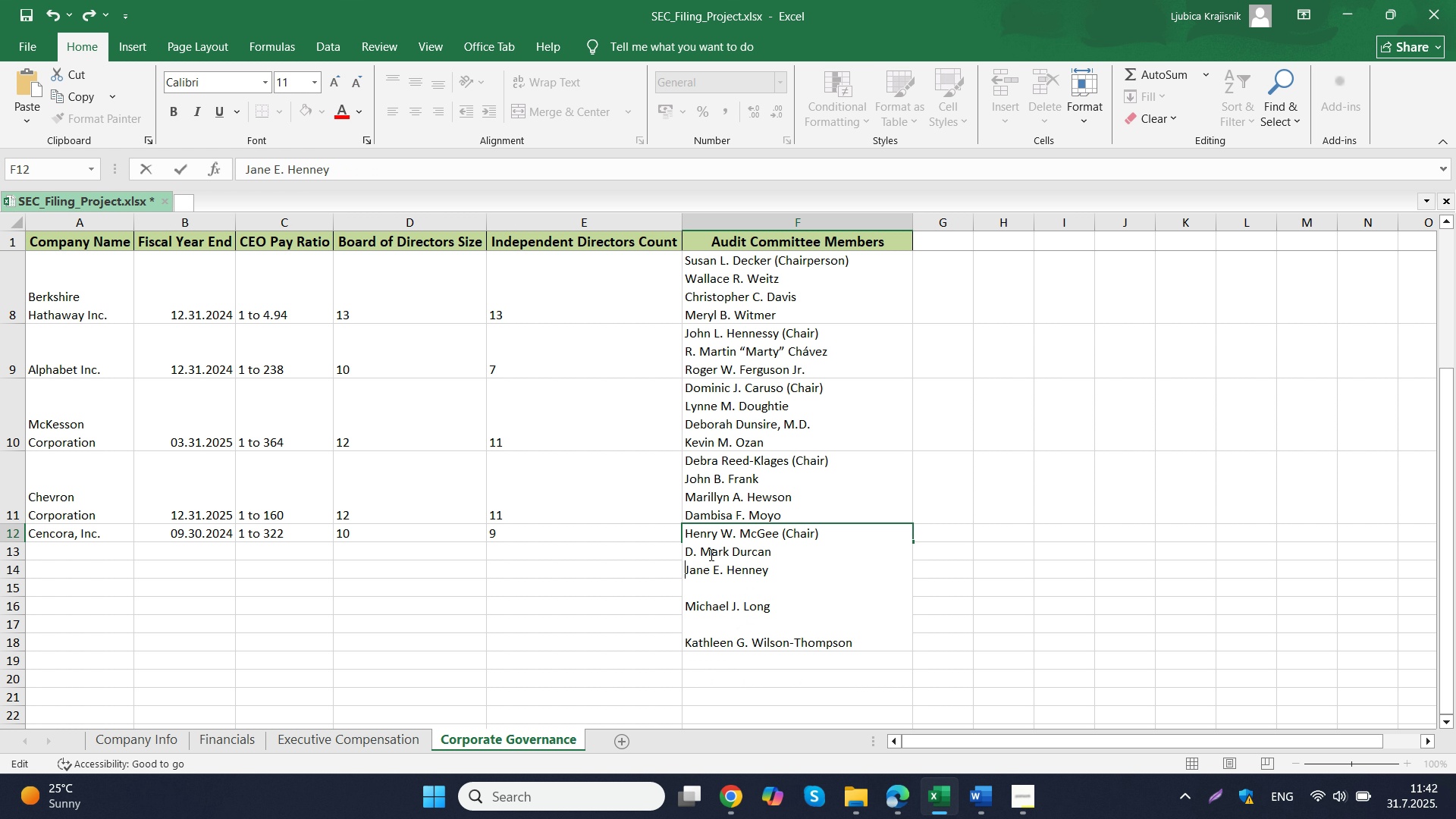 
key(Delete)
 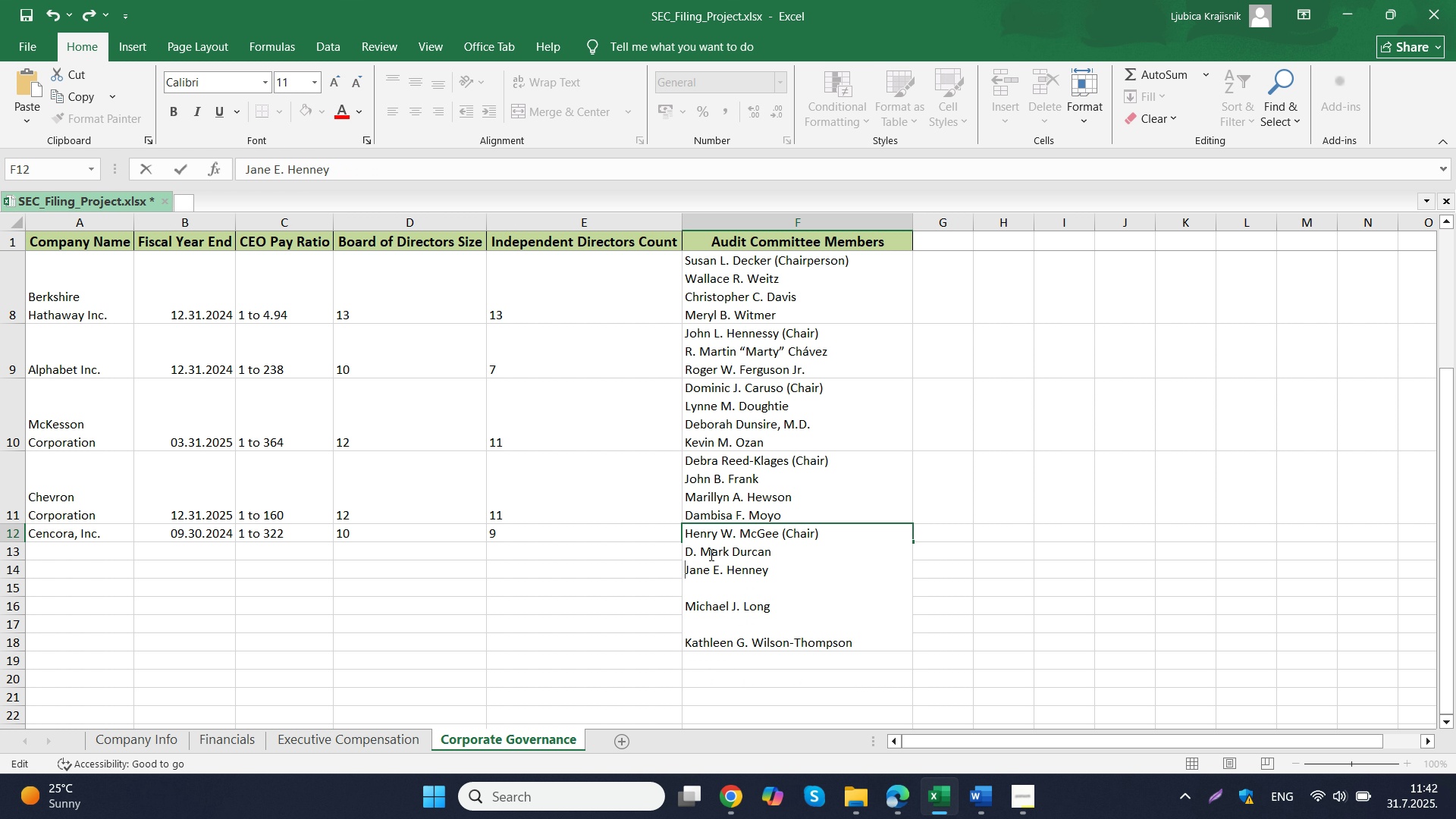 
key(ArrowDown)
 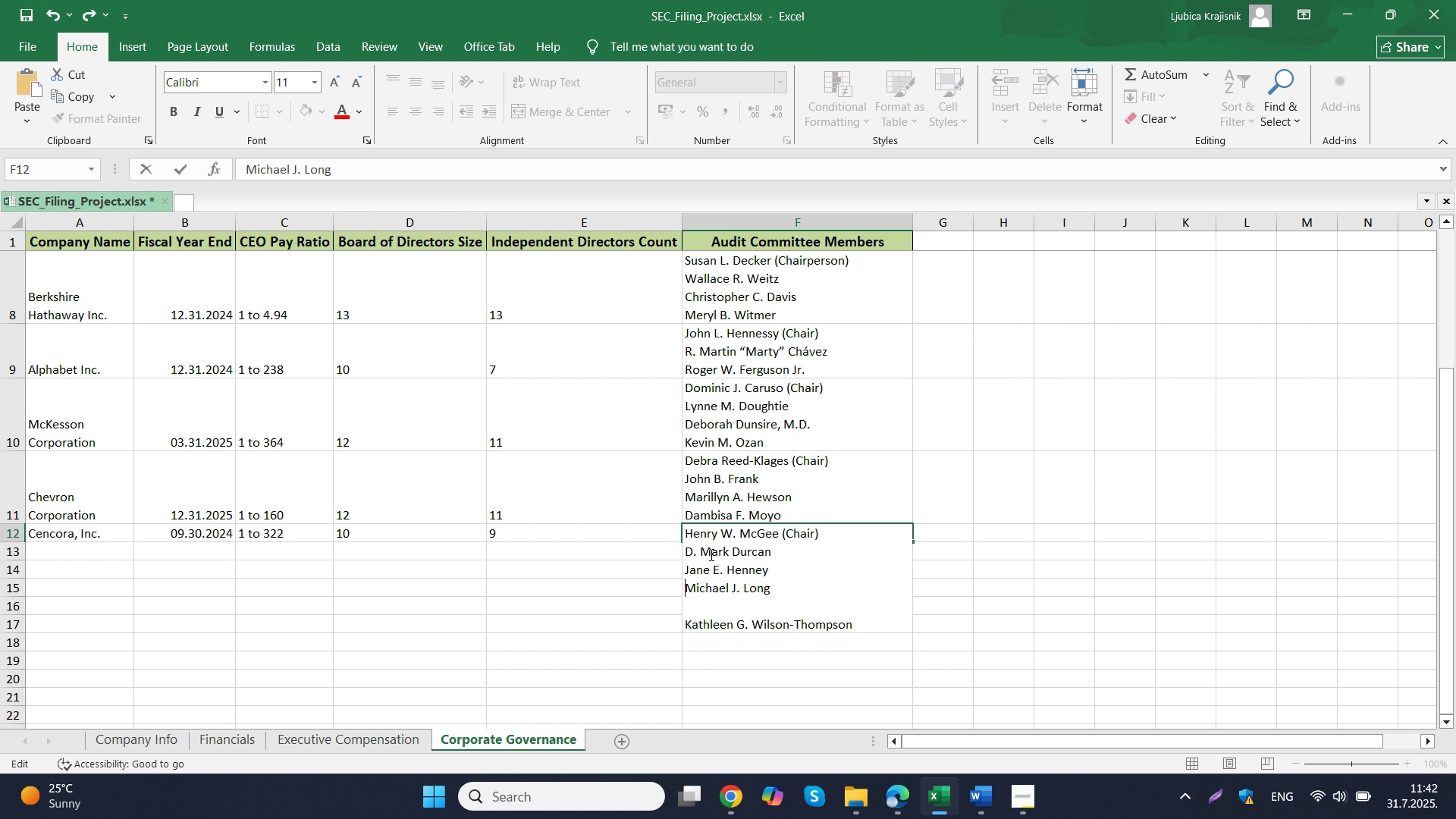 
key(Delete)
 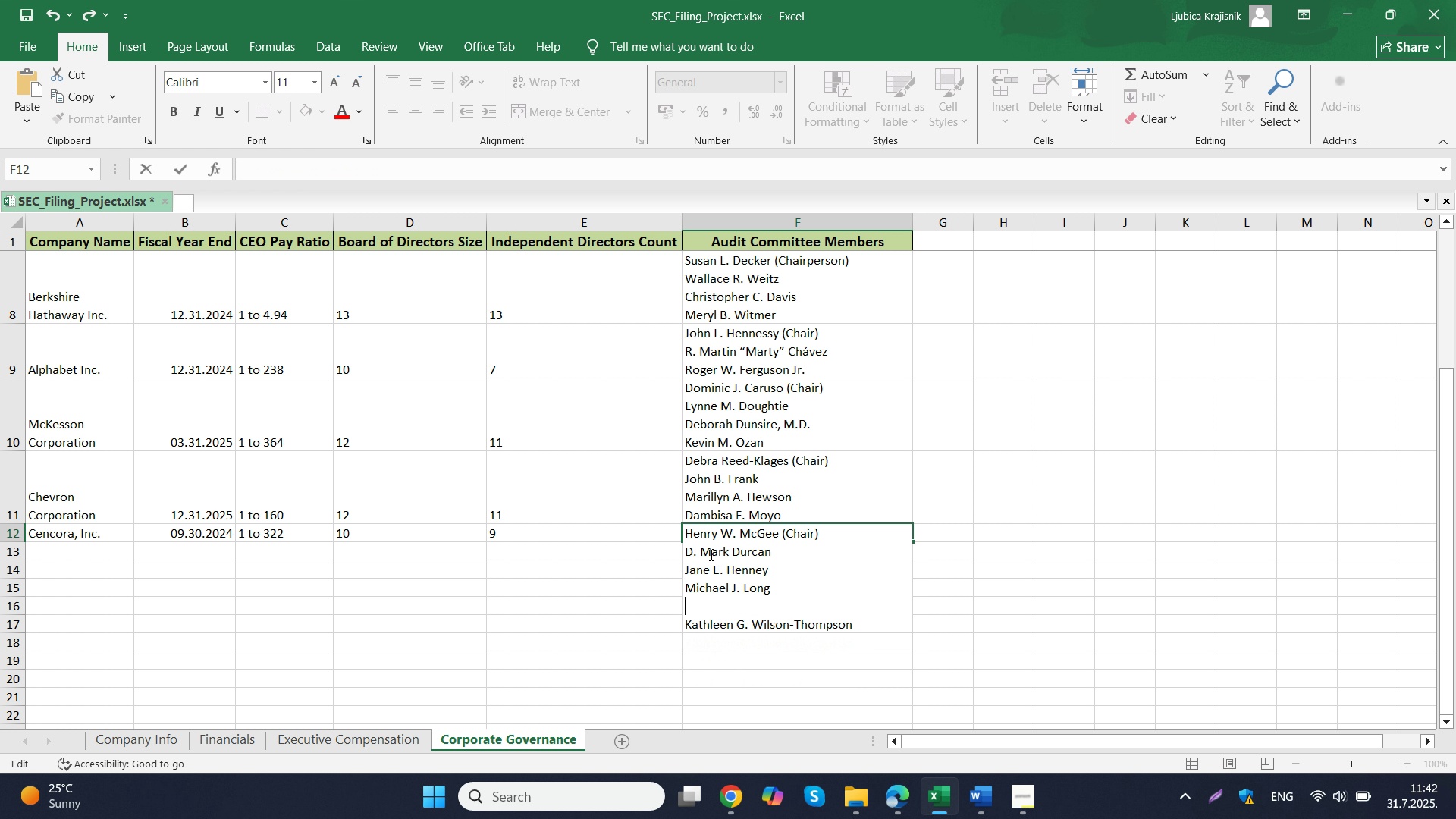 
key(ArrowDown)
 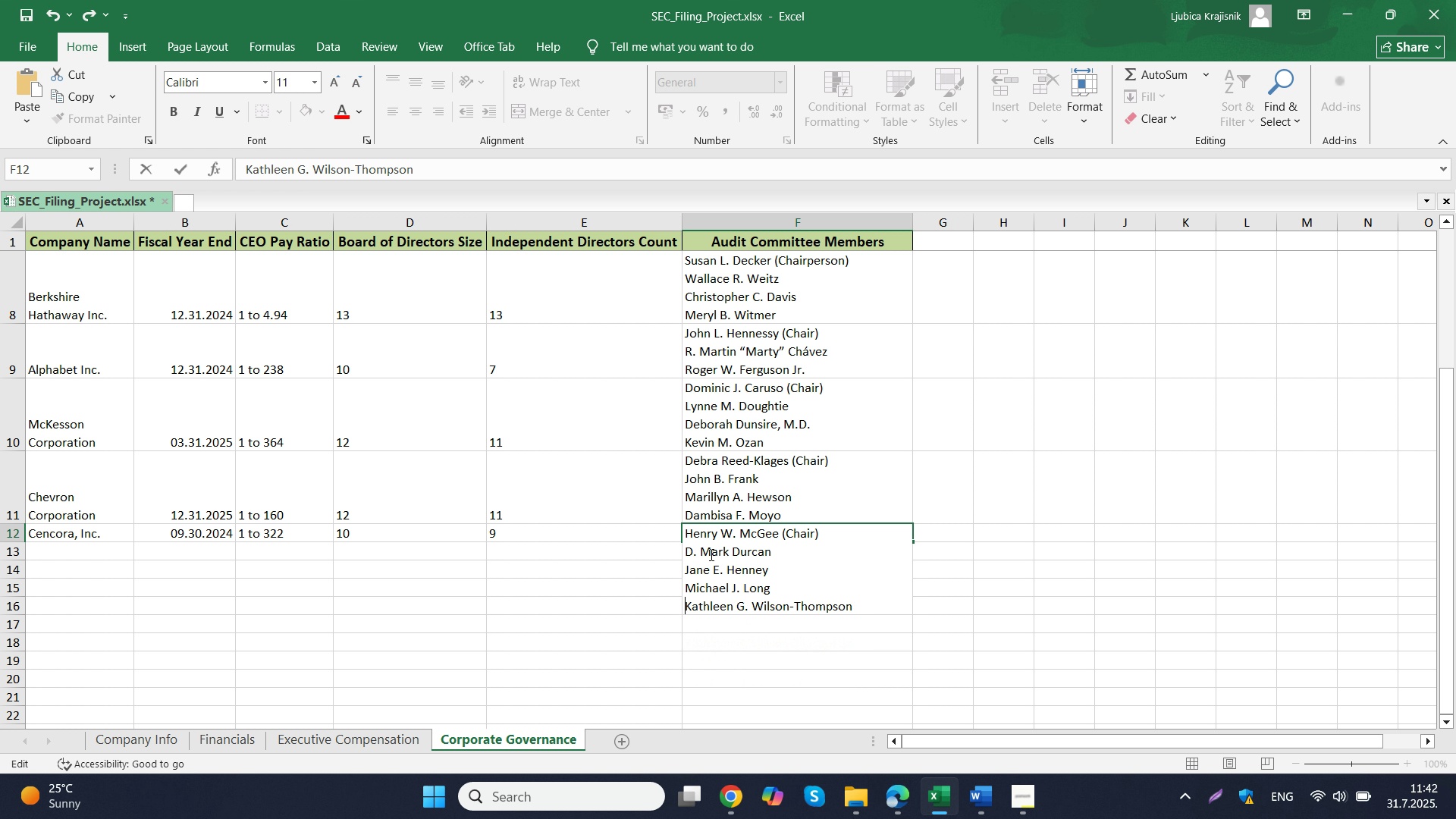 
key(Delete)
 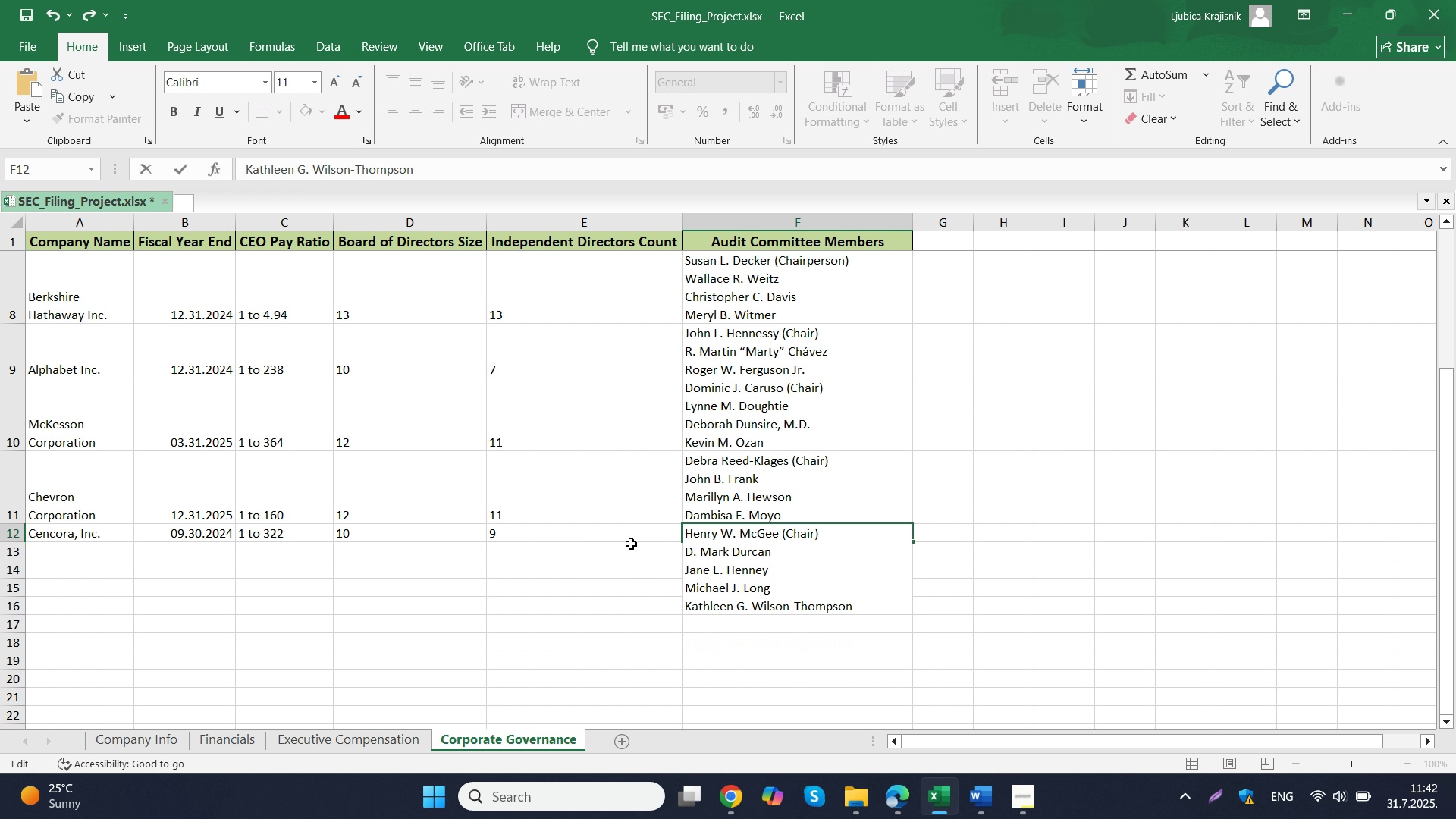 
left_click([631, 544])
 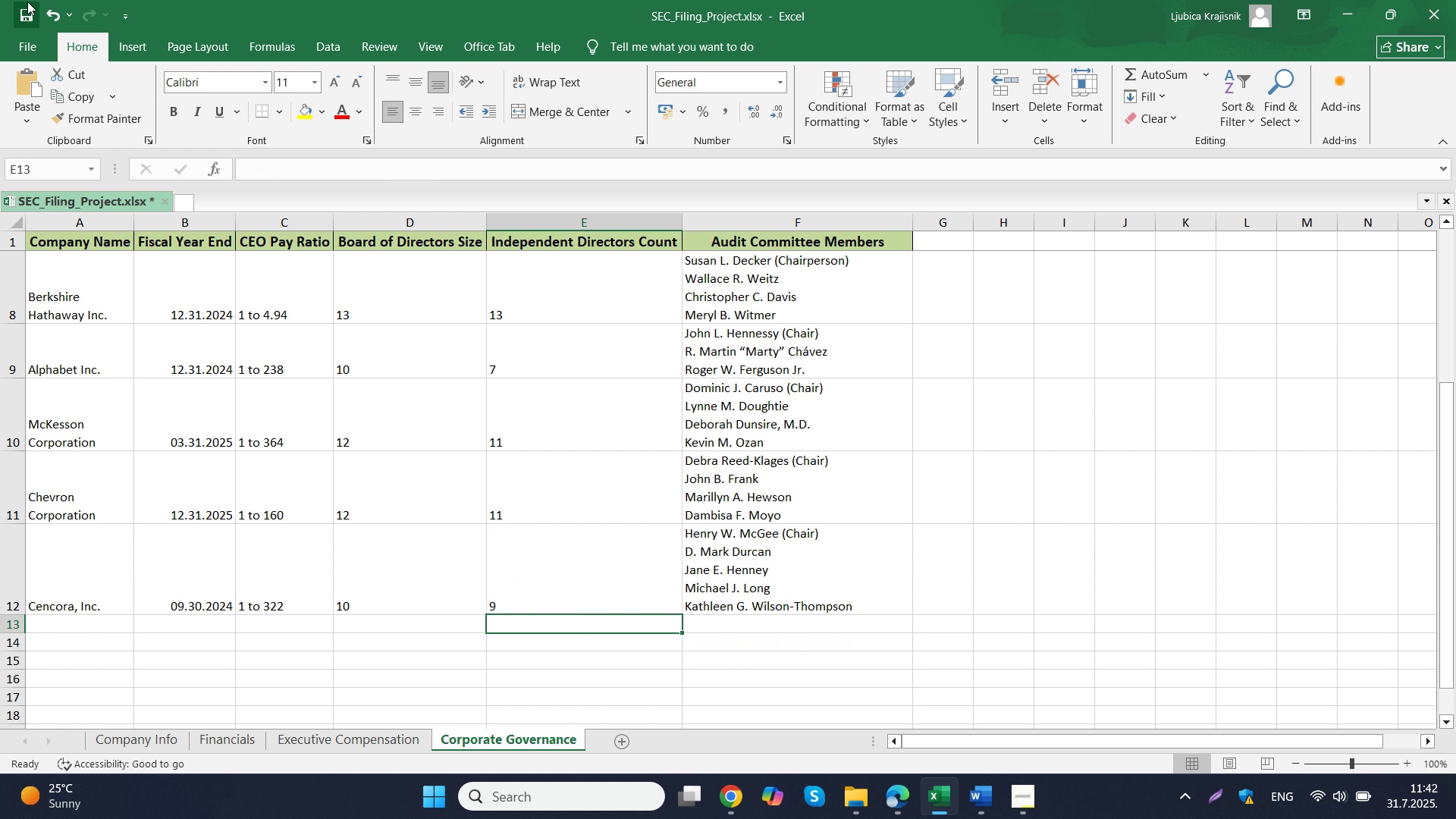 
left_click([26, 2])
 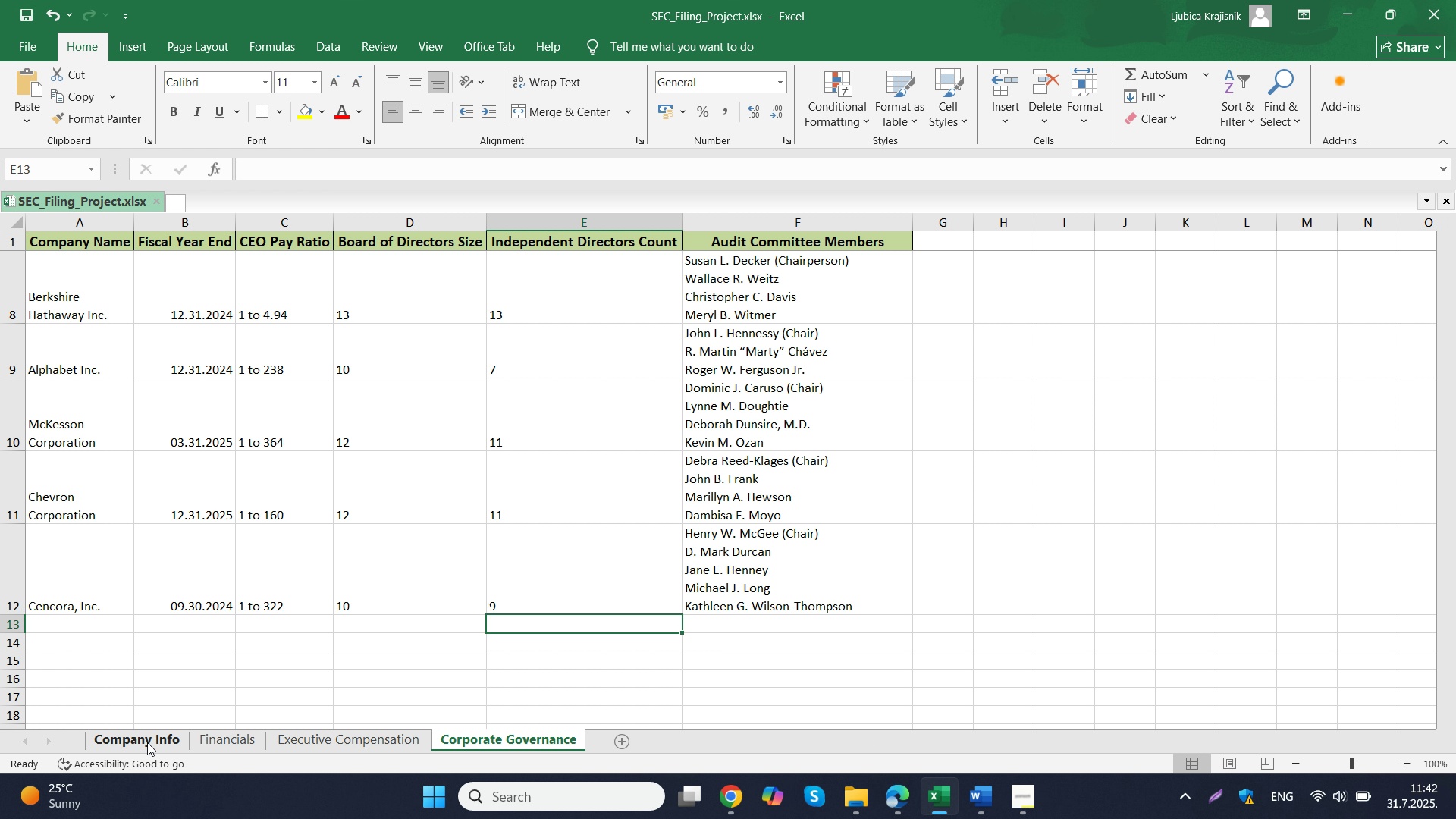 
left_click([147, 742])
 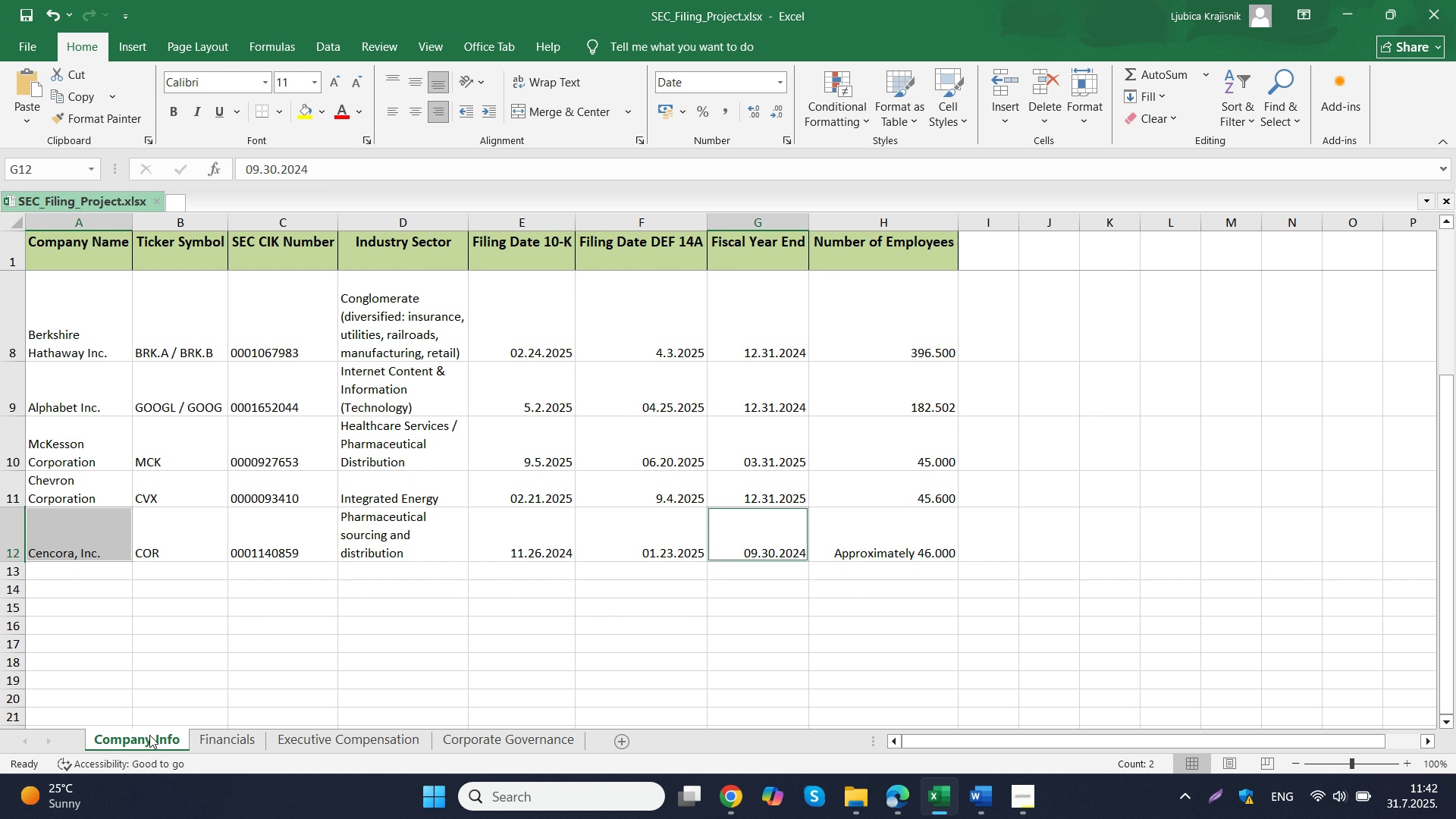 
scroll: coordinate [557, 483], scroll_direction: up, amount: 9.0
 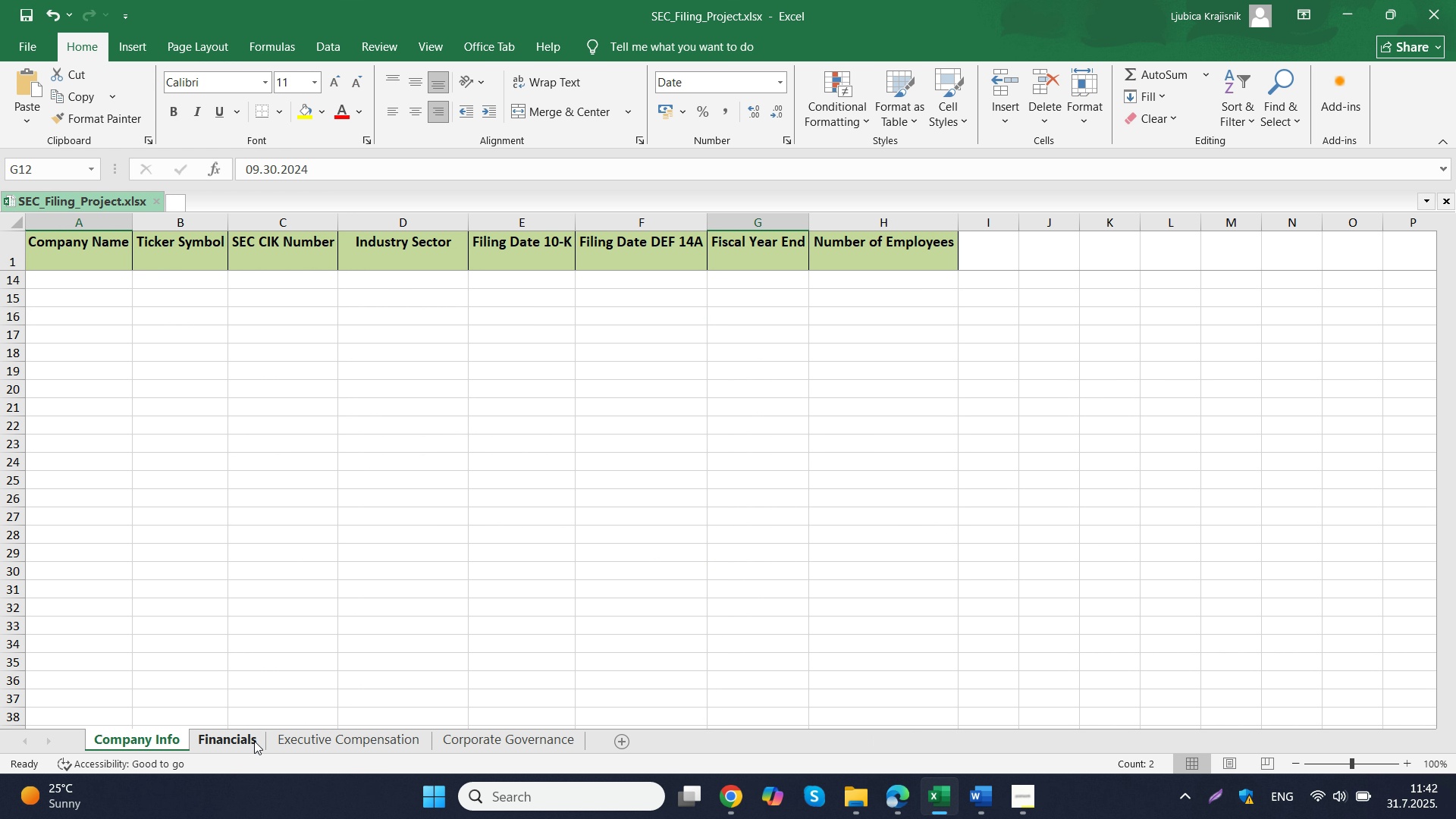 
left_click([254, 741])
 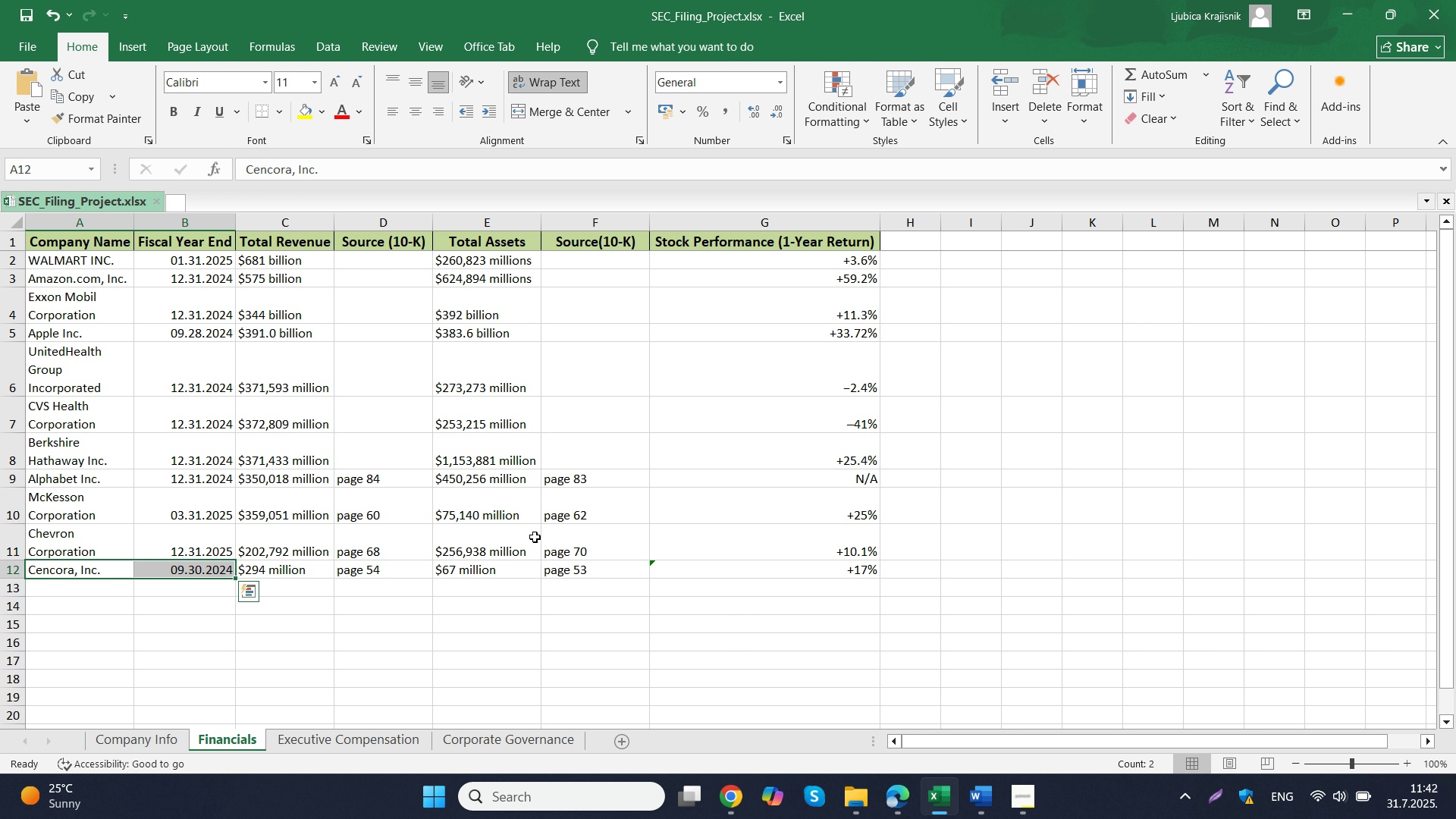 
scroll: coordinate [535, 537], scroll_direction: up, amount: 5.0
 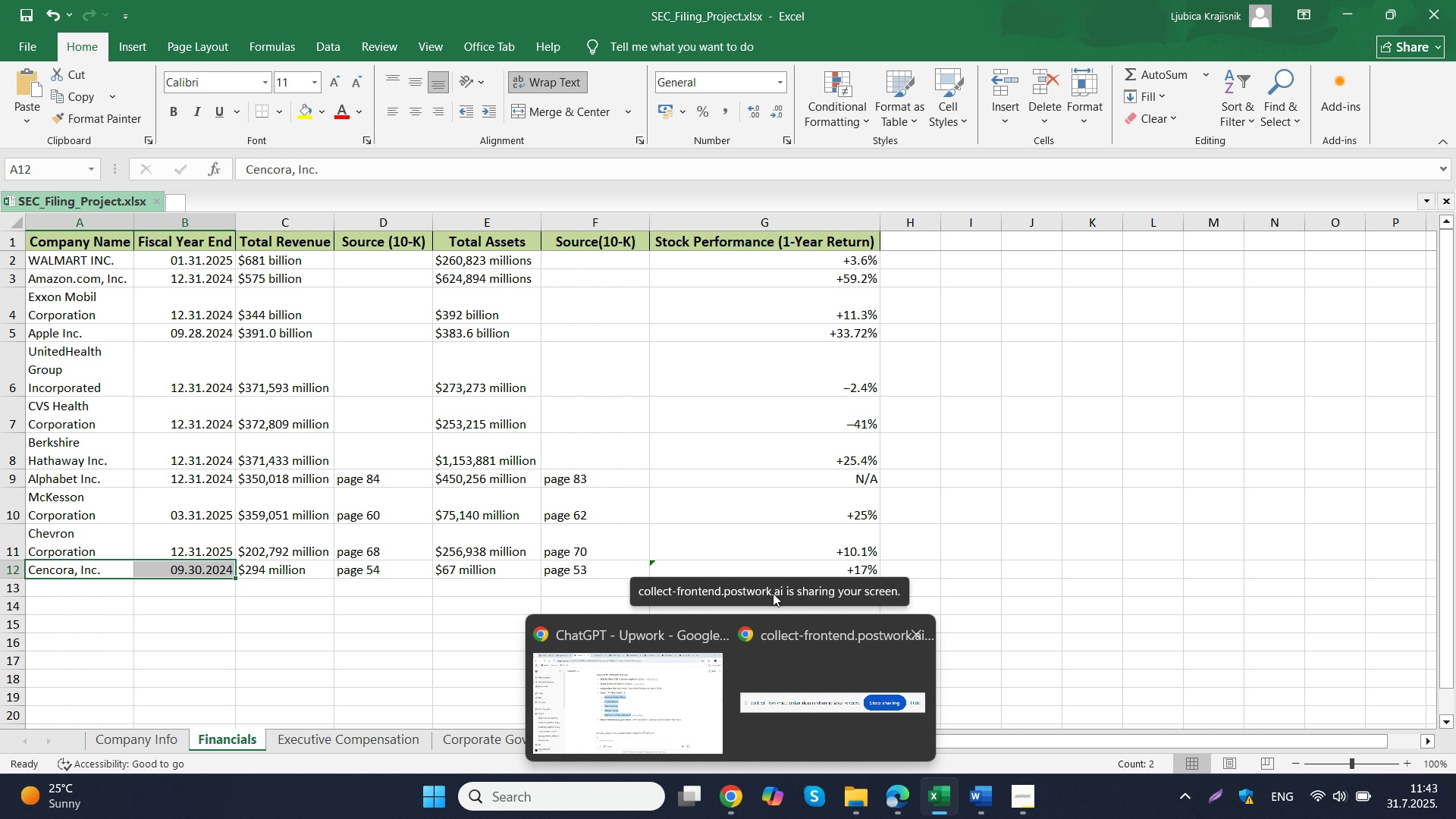 
wait(11.44)
 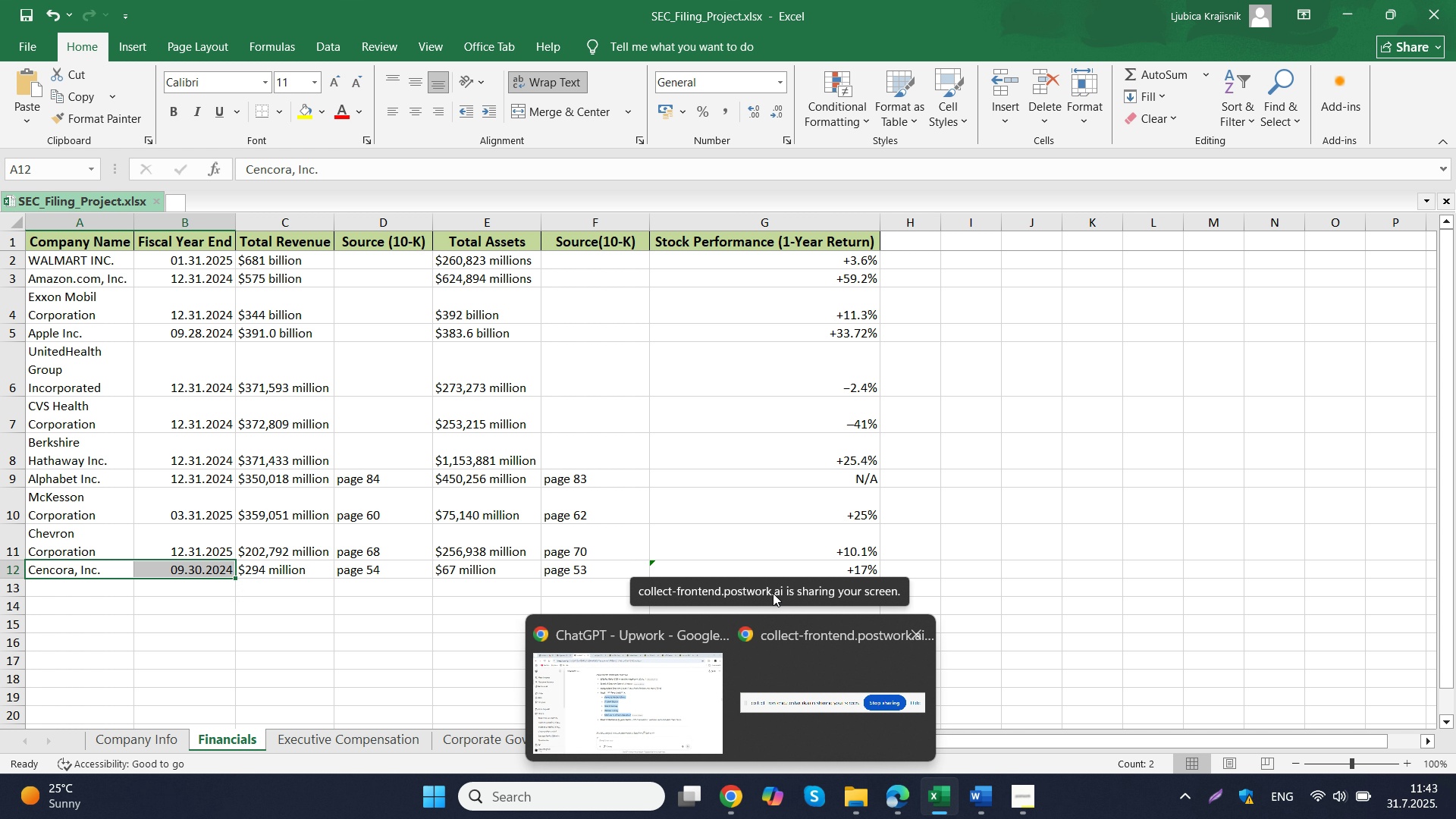 
left_click([375, 133])
 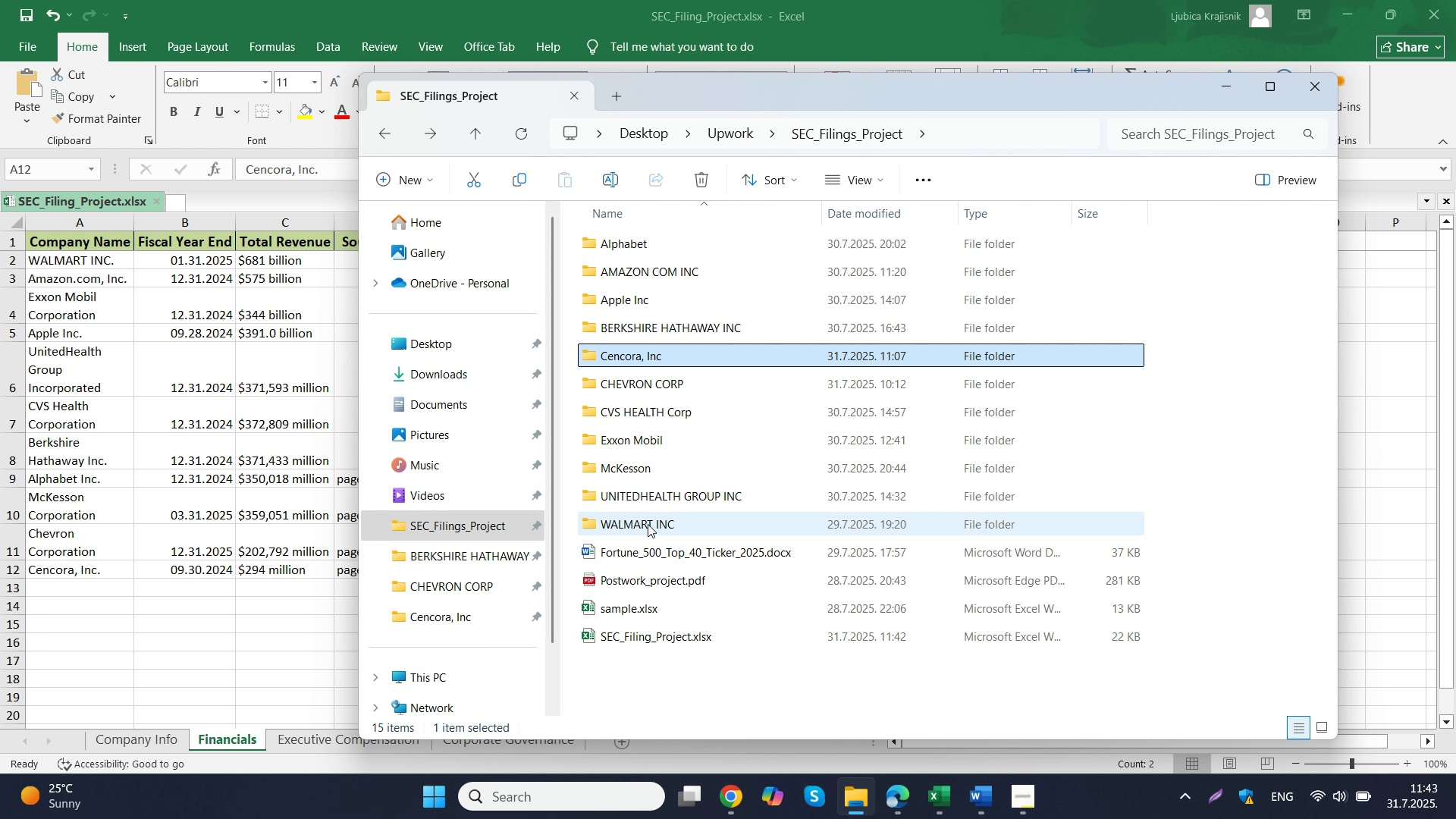 
double_click([648, 524])
 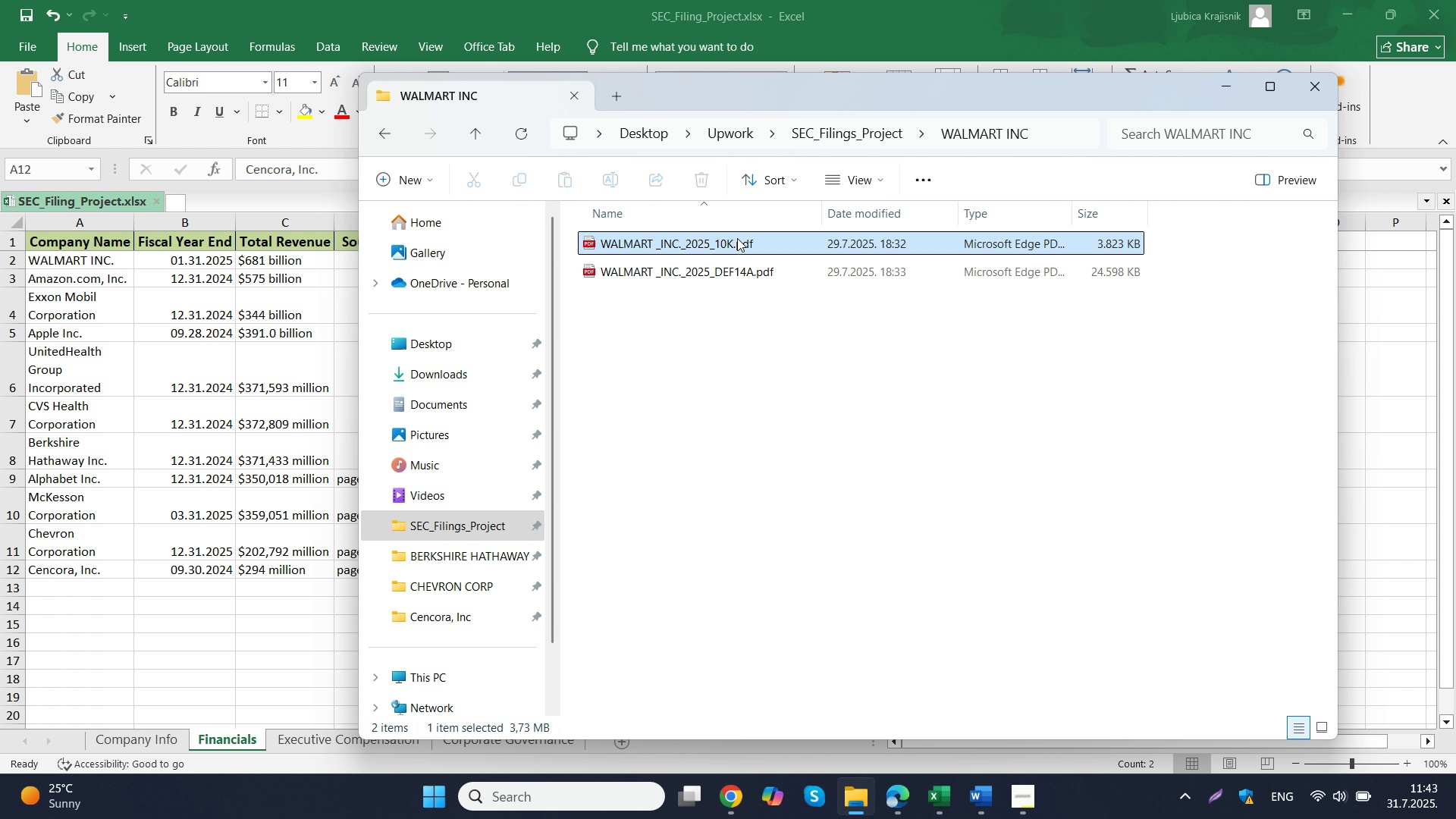 
double_click([736, 236])
 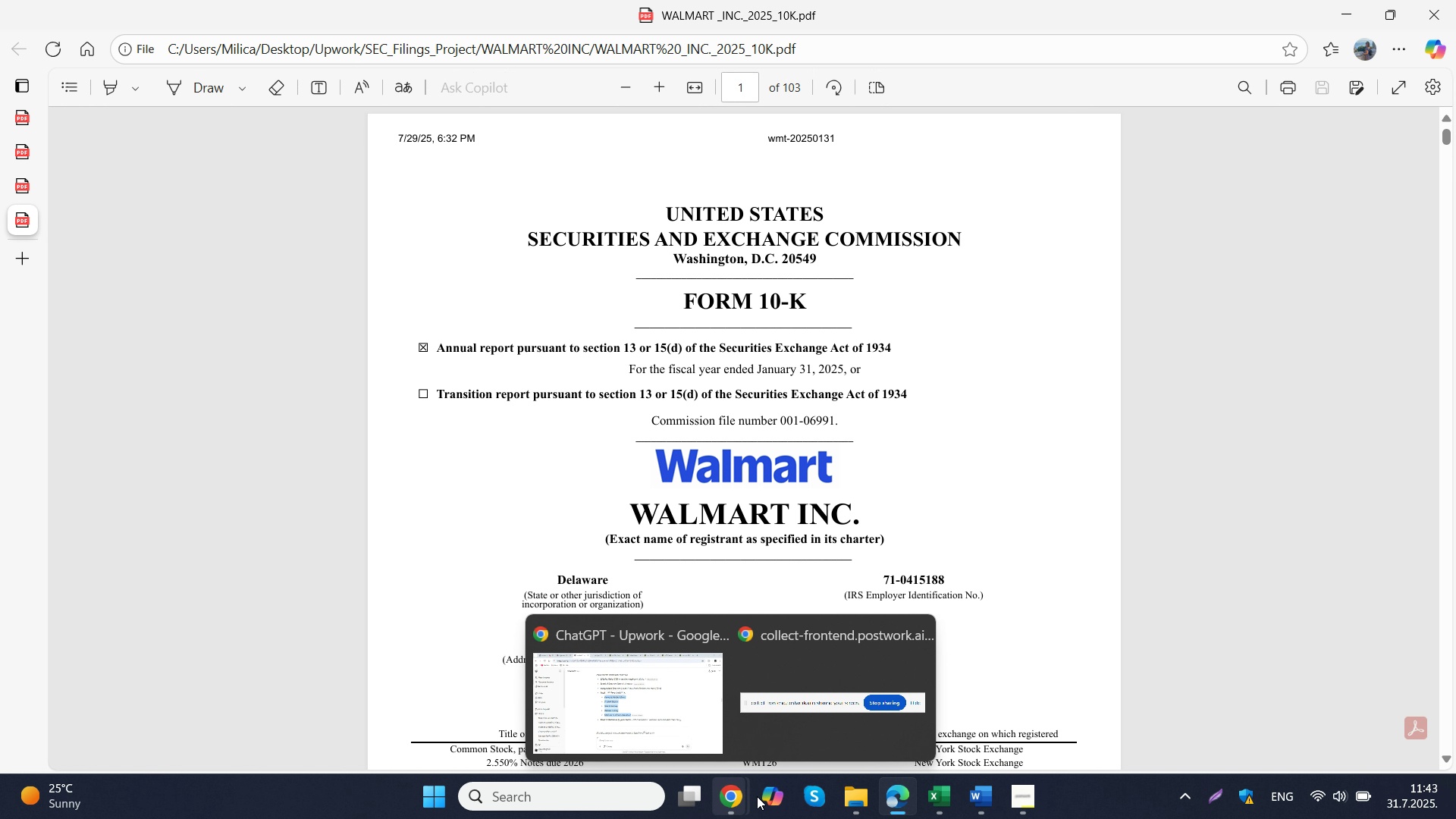 
left_click([664, 715])
 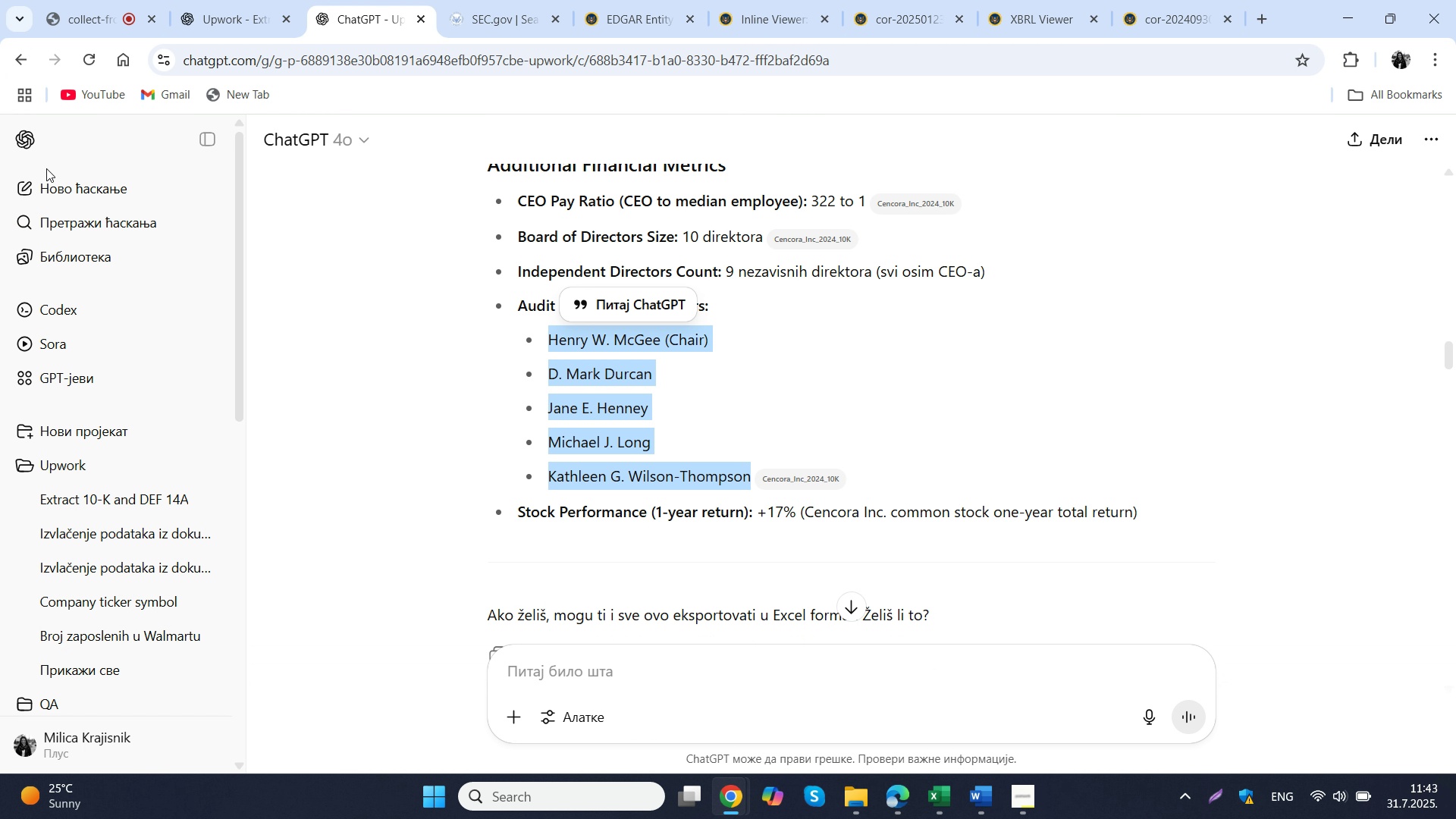 
scroll: coordinate [718, 387], scroll_direction: up, amount: 28.0
 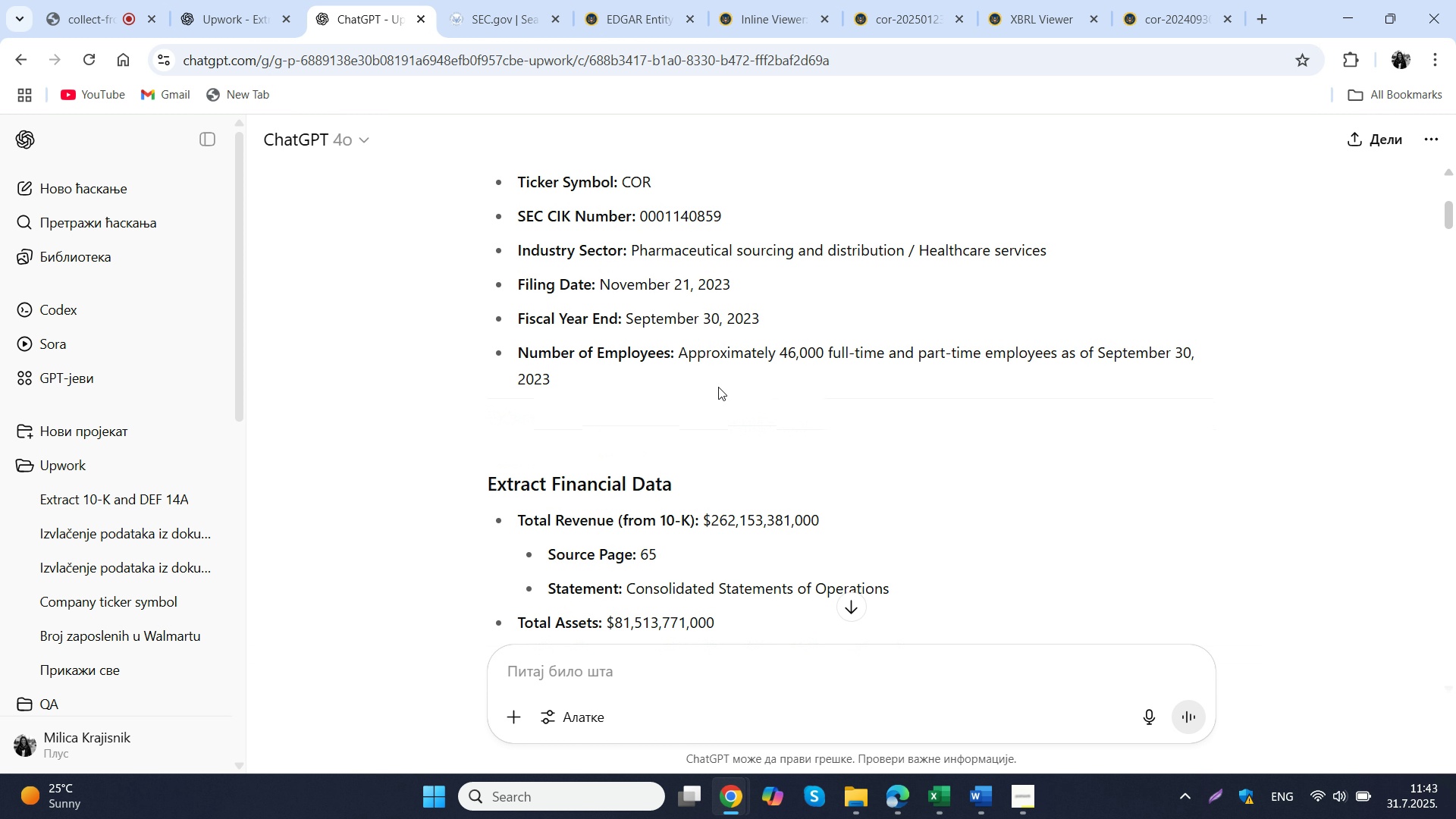 
scroll: coordinate [718, 387], scroll_direction: down, amount: 1.0
 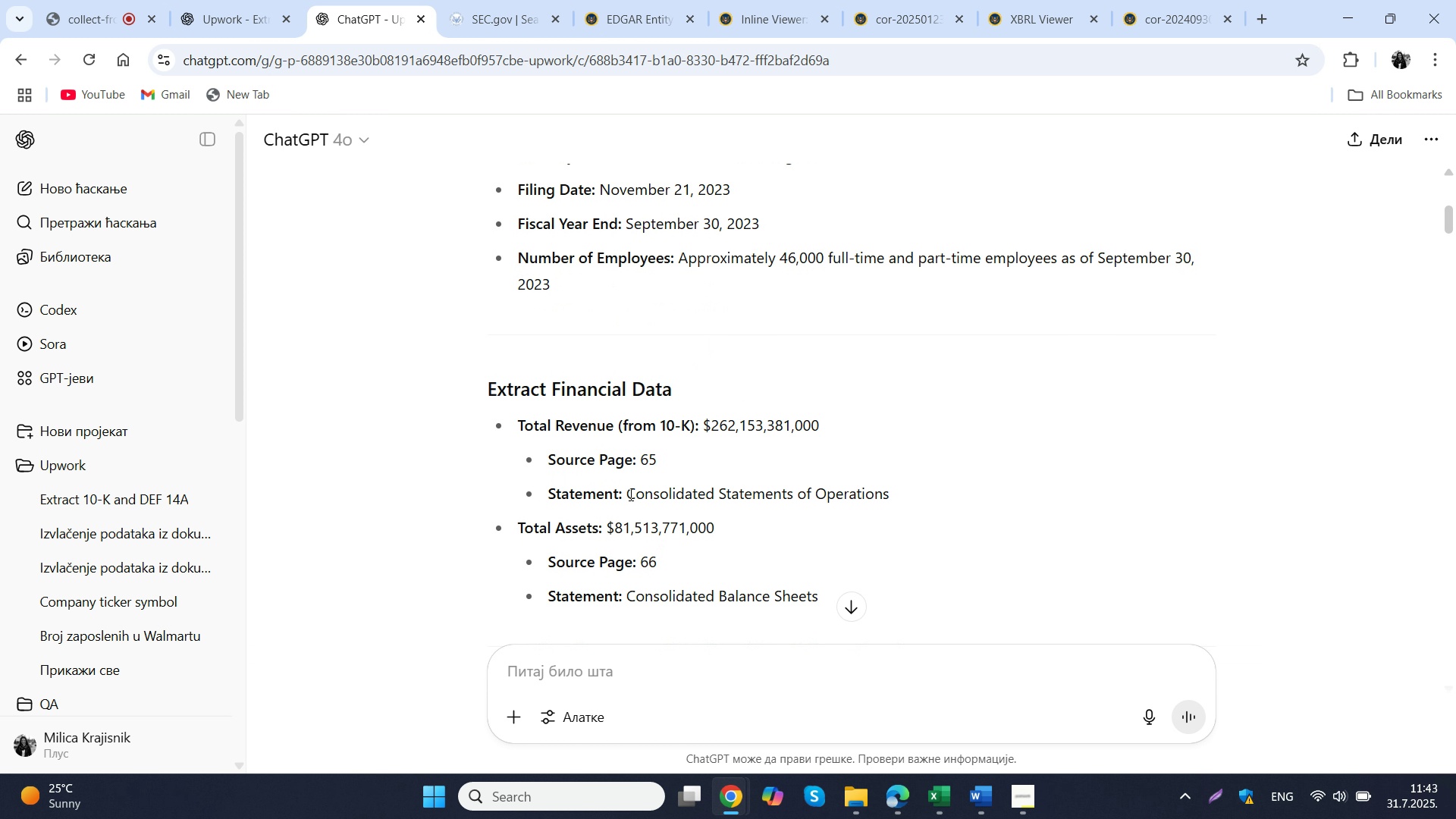 
left_click_drag(start_coordinate=[628, 496], to_coordinate=[899, 490])
 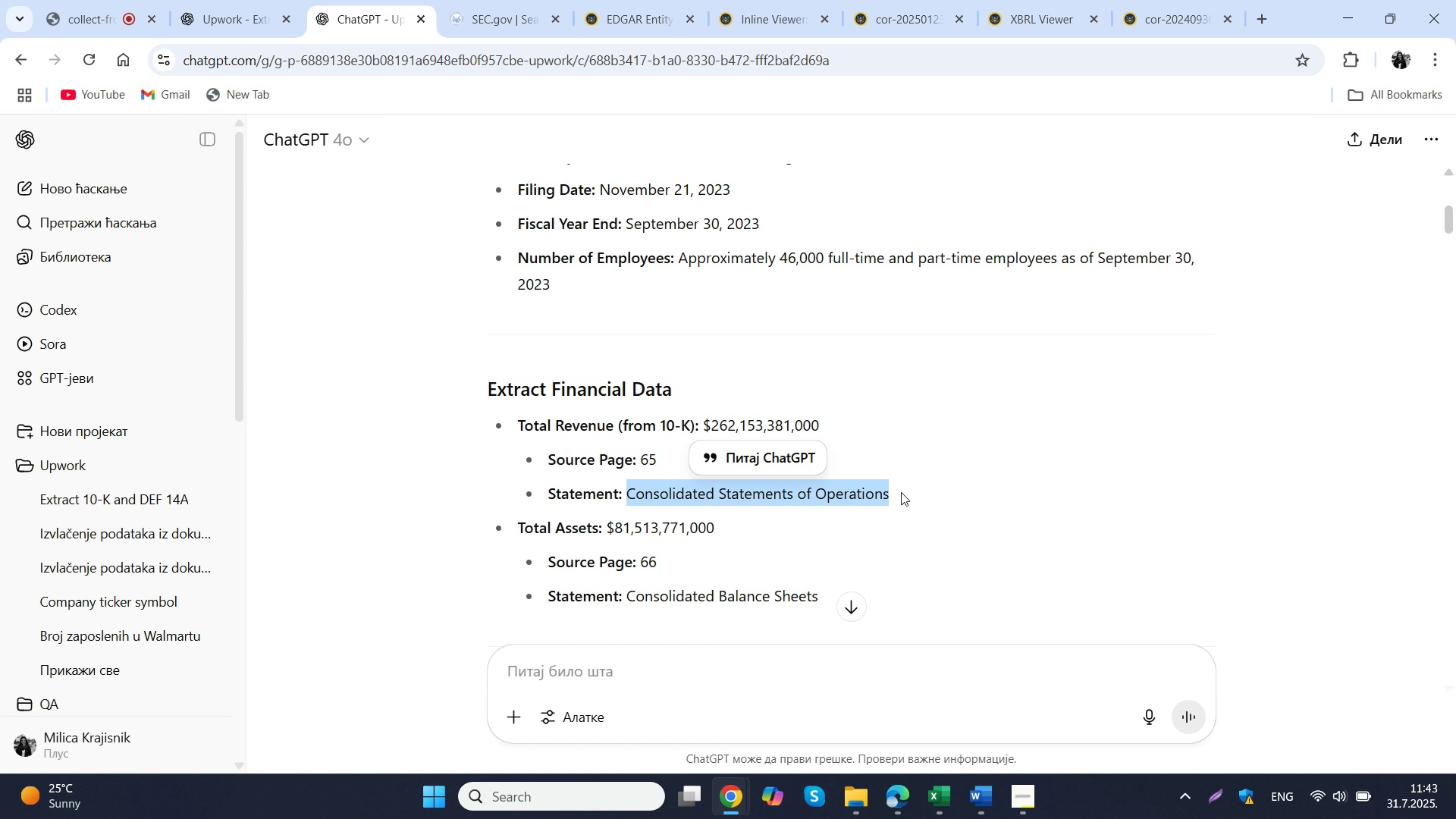 
key(Control+C)
 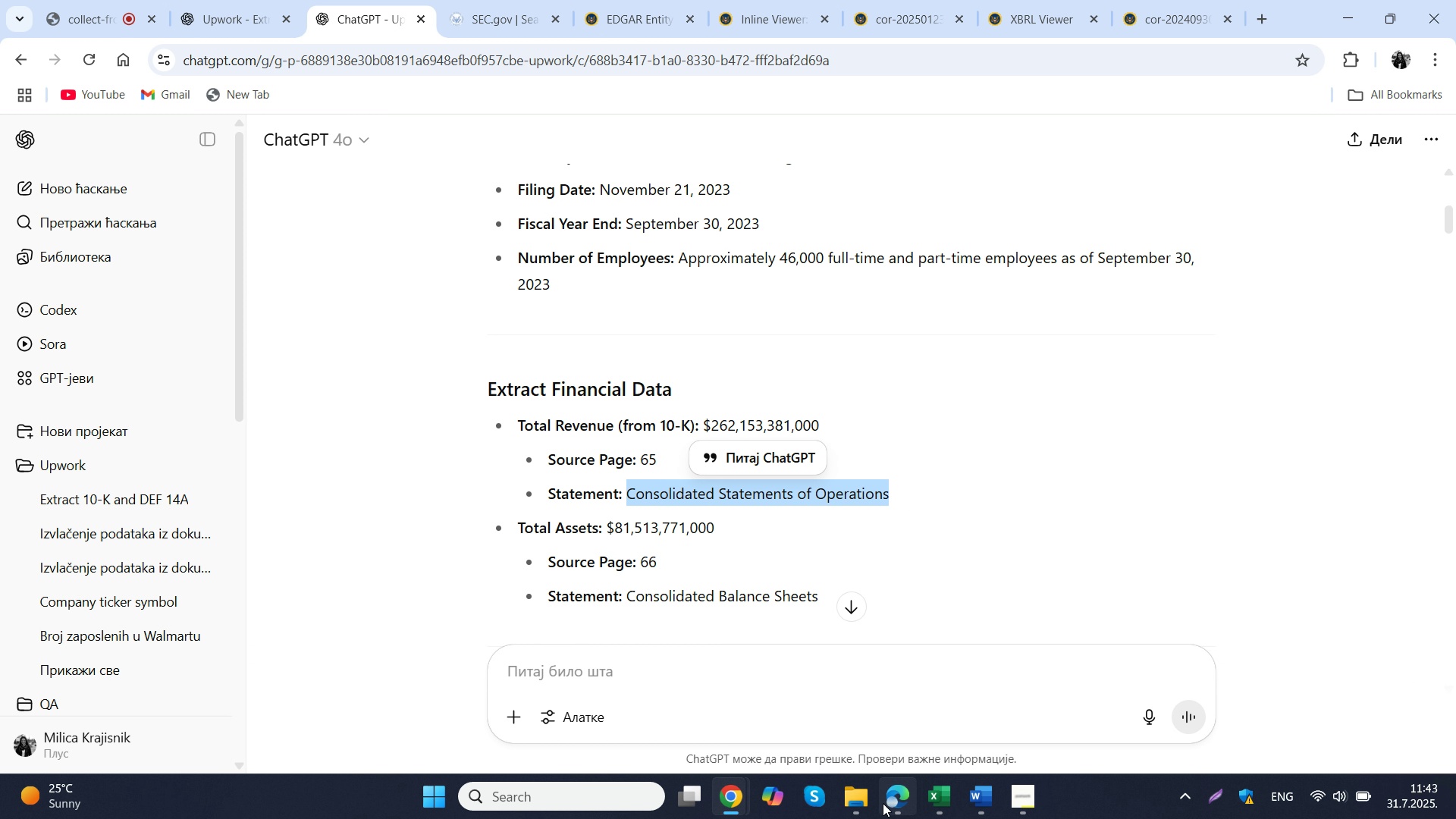 
left_click([883, 803])
 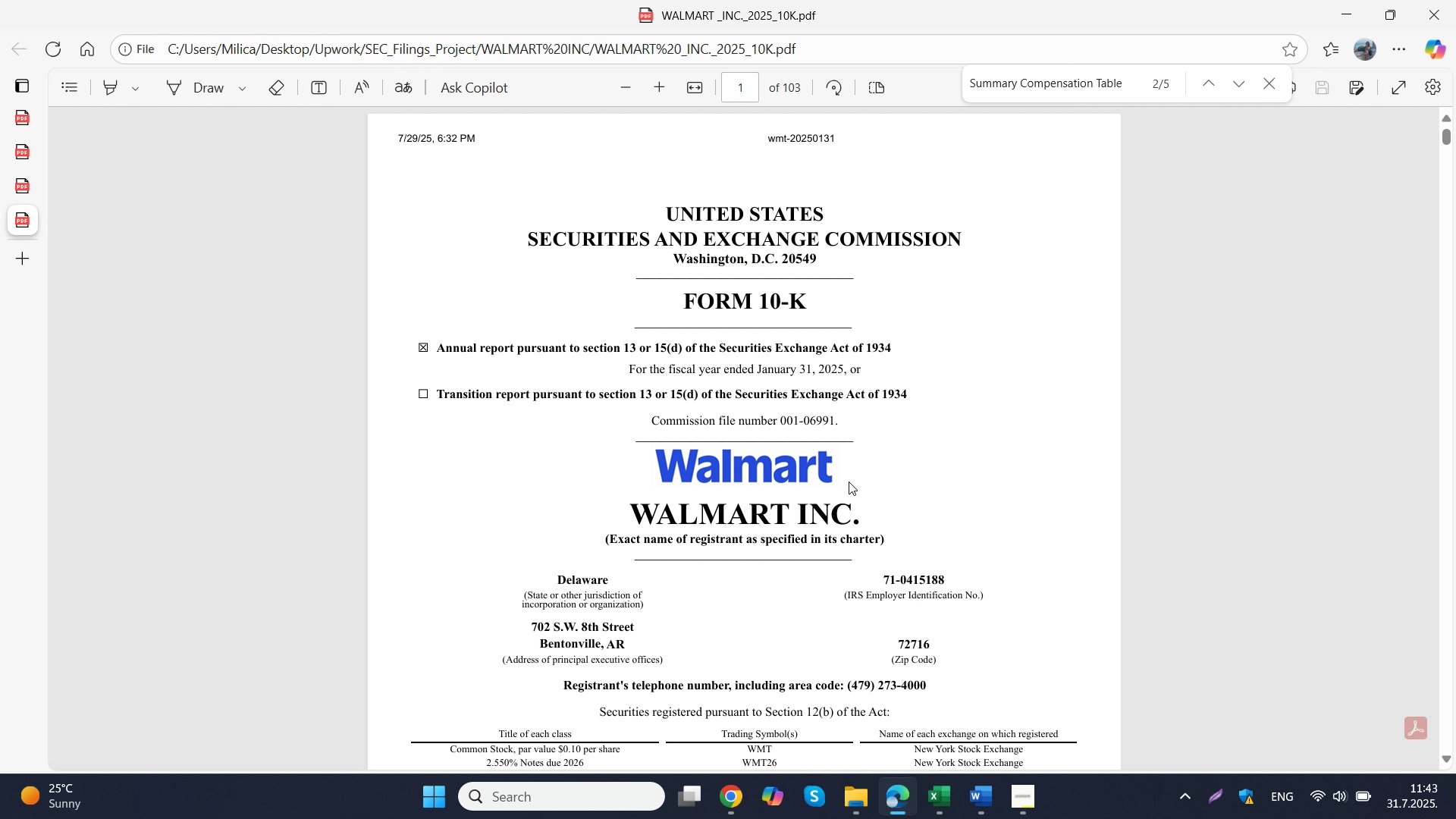 
left_click([849, 482])
 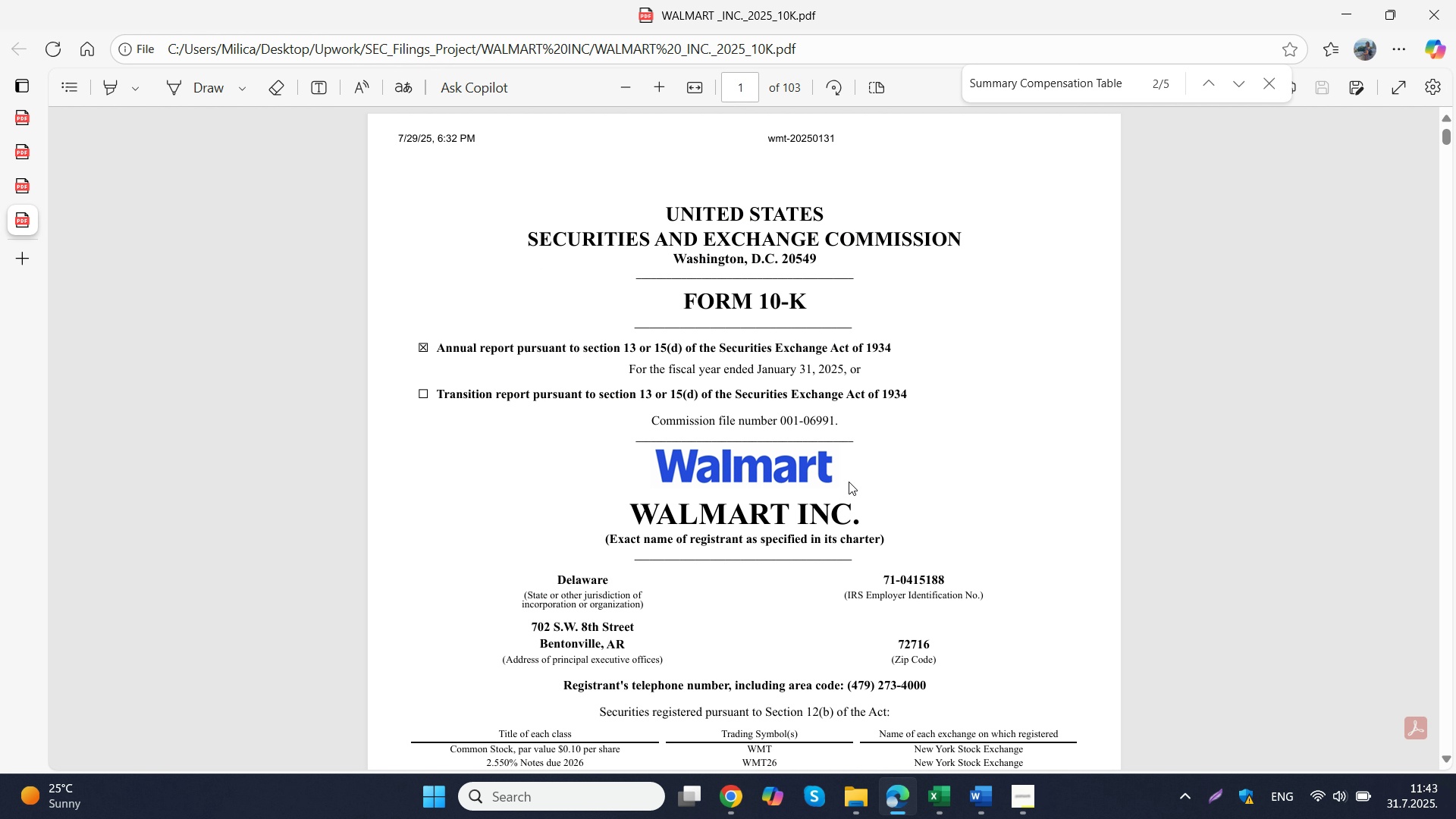 
key(Control+F)
 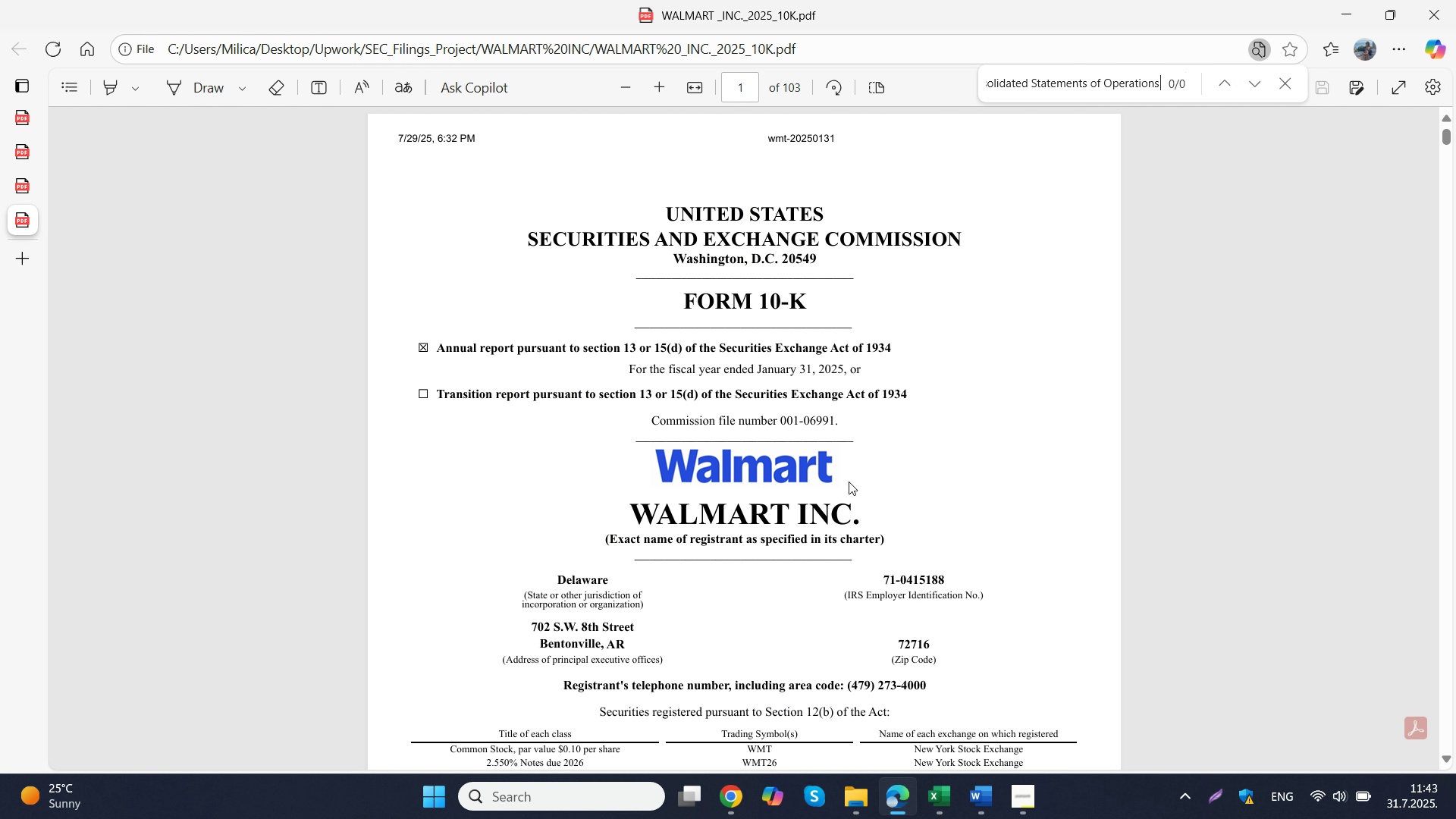 
key(Control+V)
 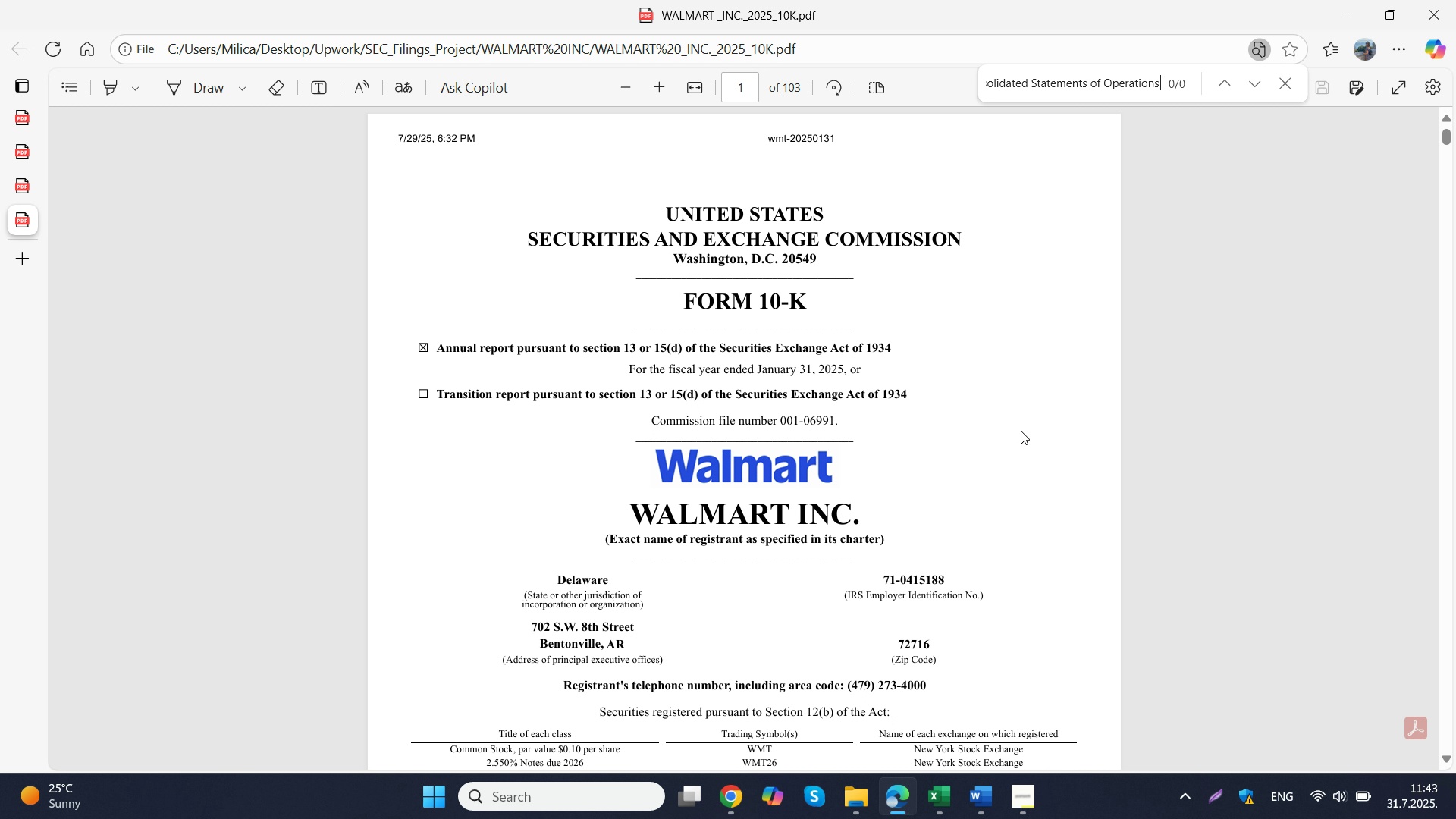 
wait(5.2)
 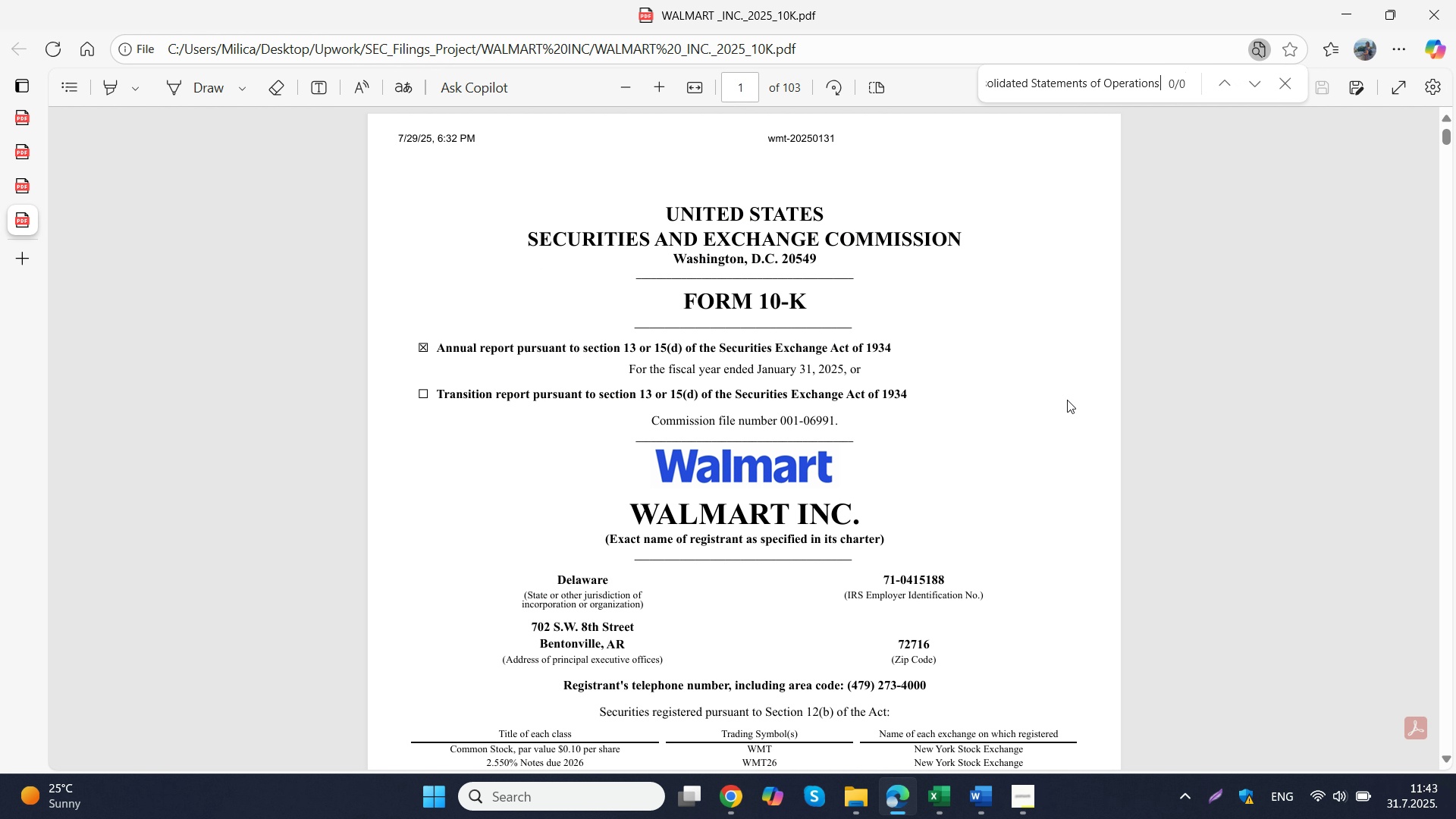 
left_click([1021, 431])
 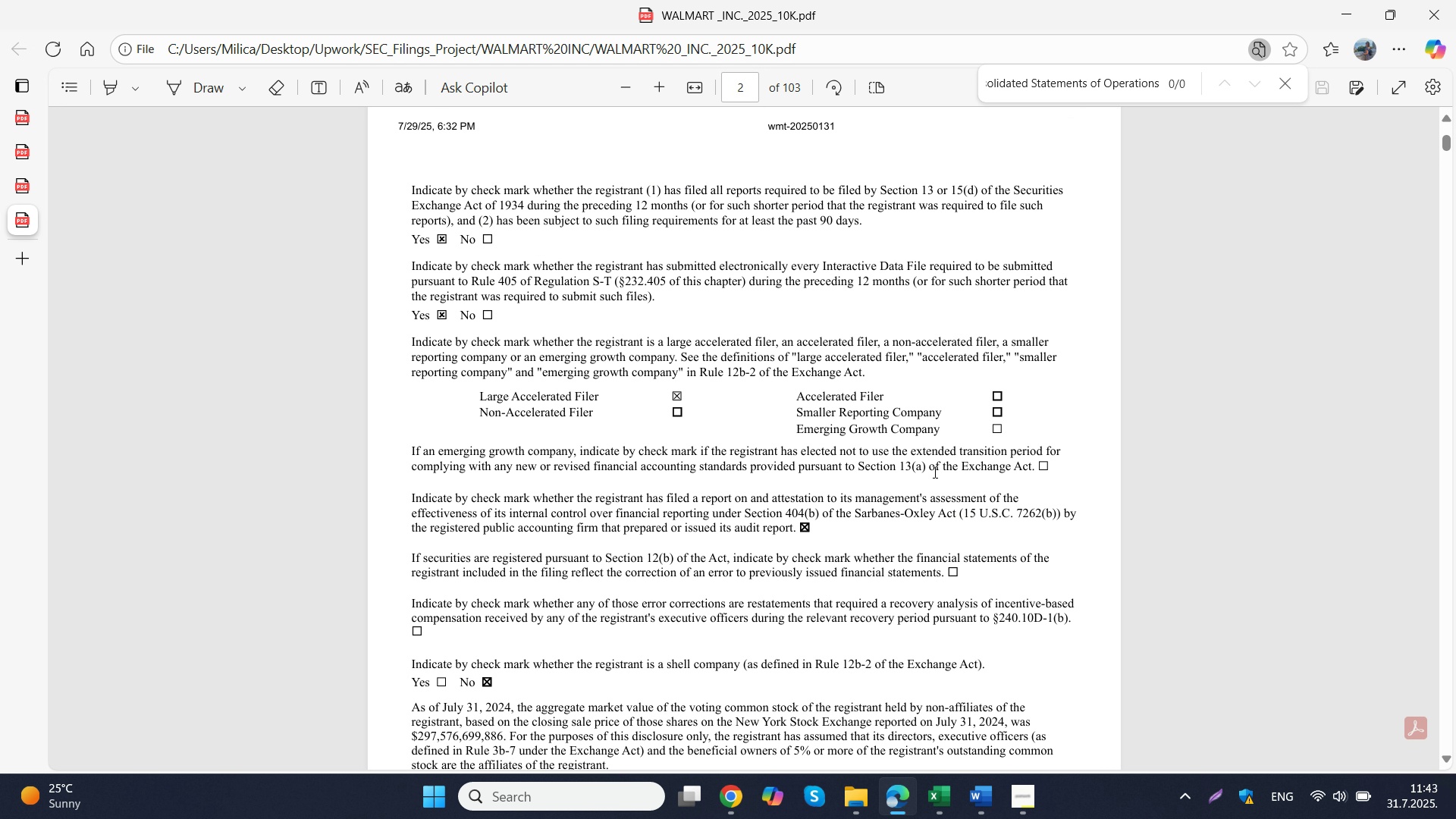 
scroll: coordinate [934, 471], scroll_direction: down, amount: 12.0
 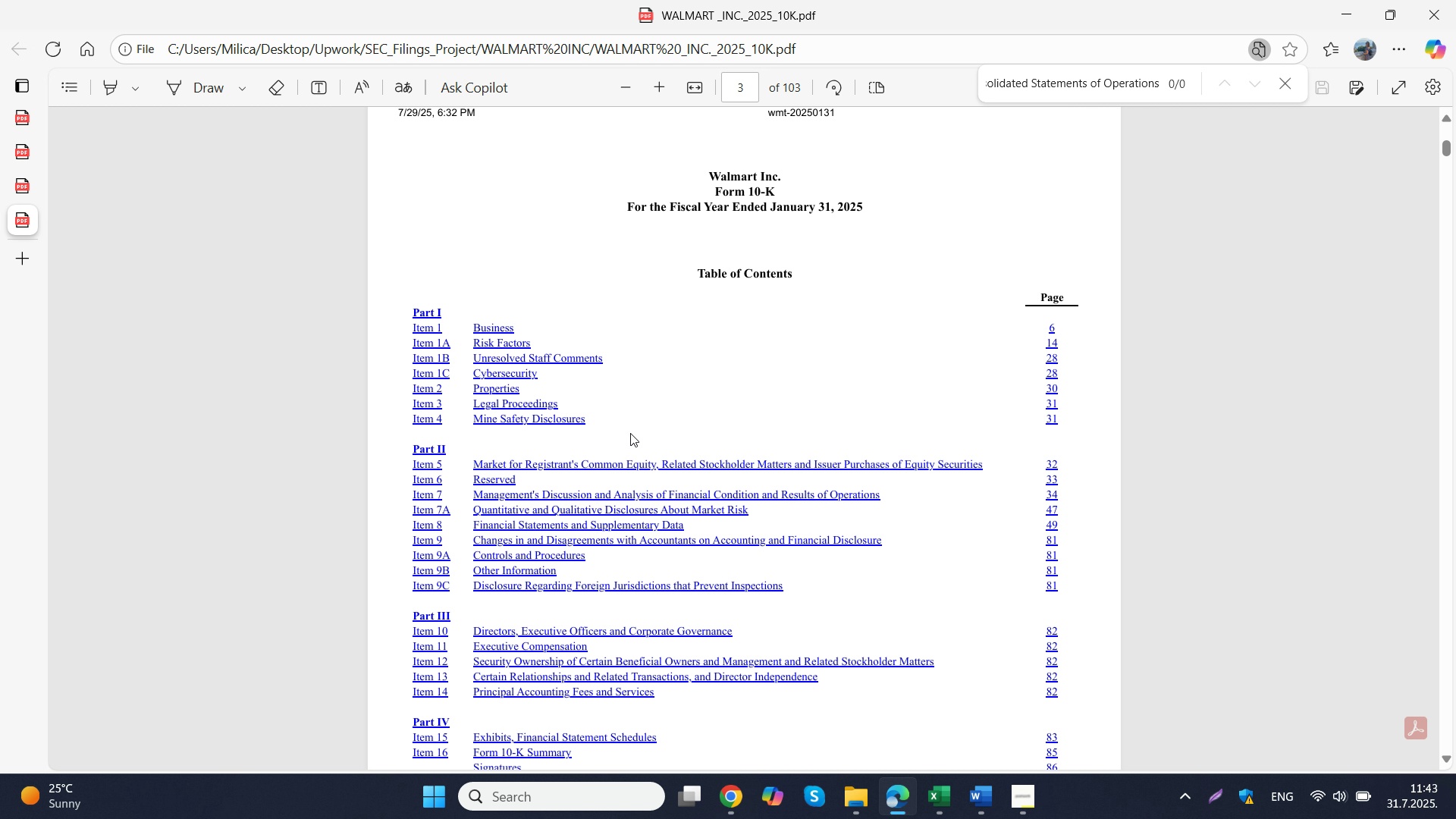 
left_click([934, 472])
 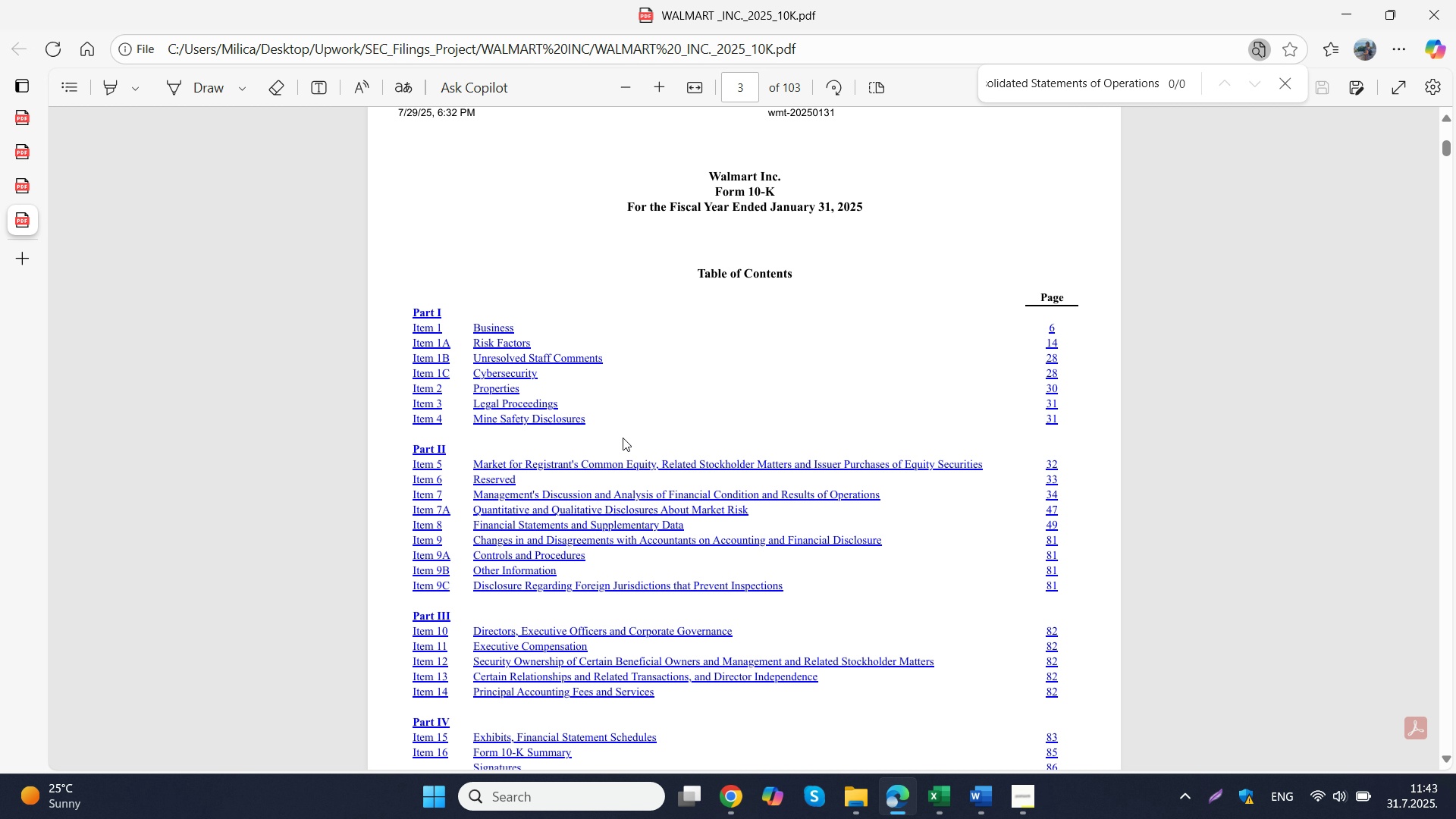 
scroll: coordinate [933, 471], scroll_direction: down, amount: 6.0
 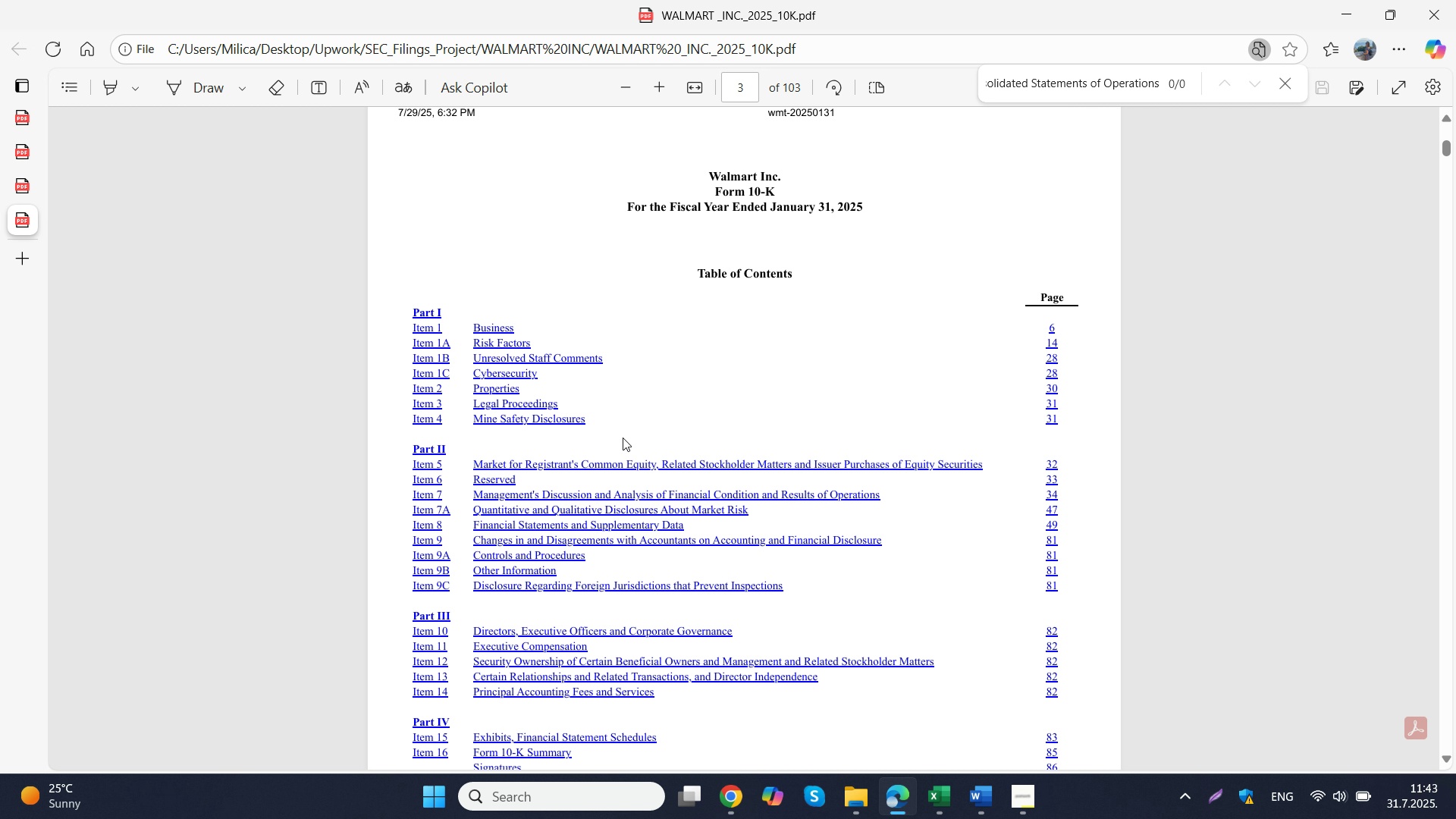 
wait(8.52)
 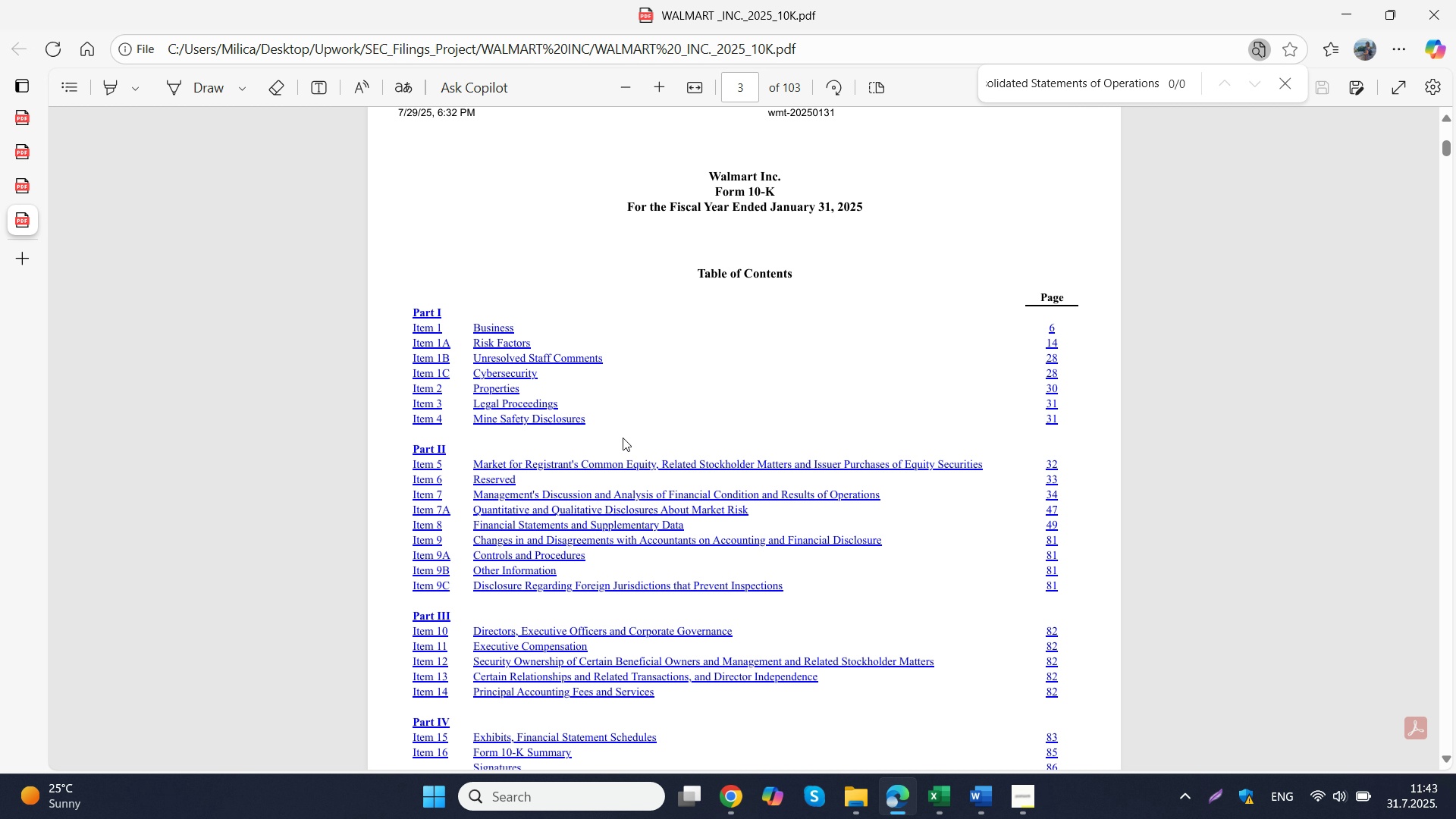 
left_click([20, 115])
 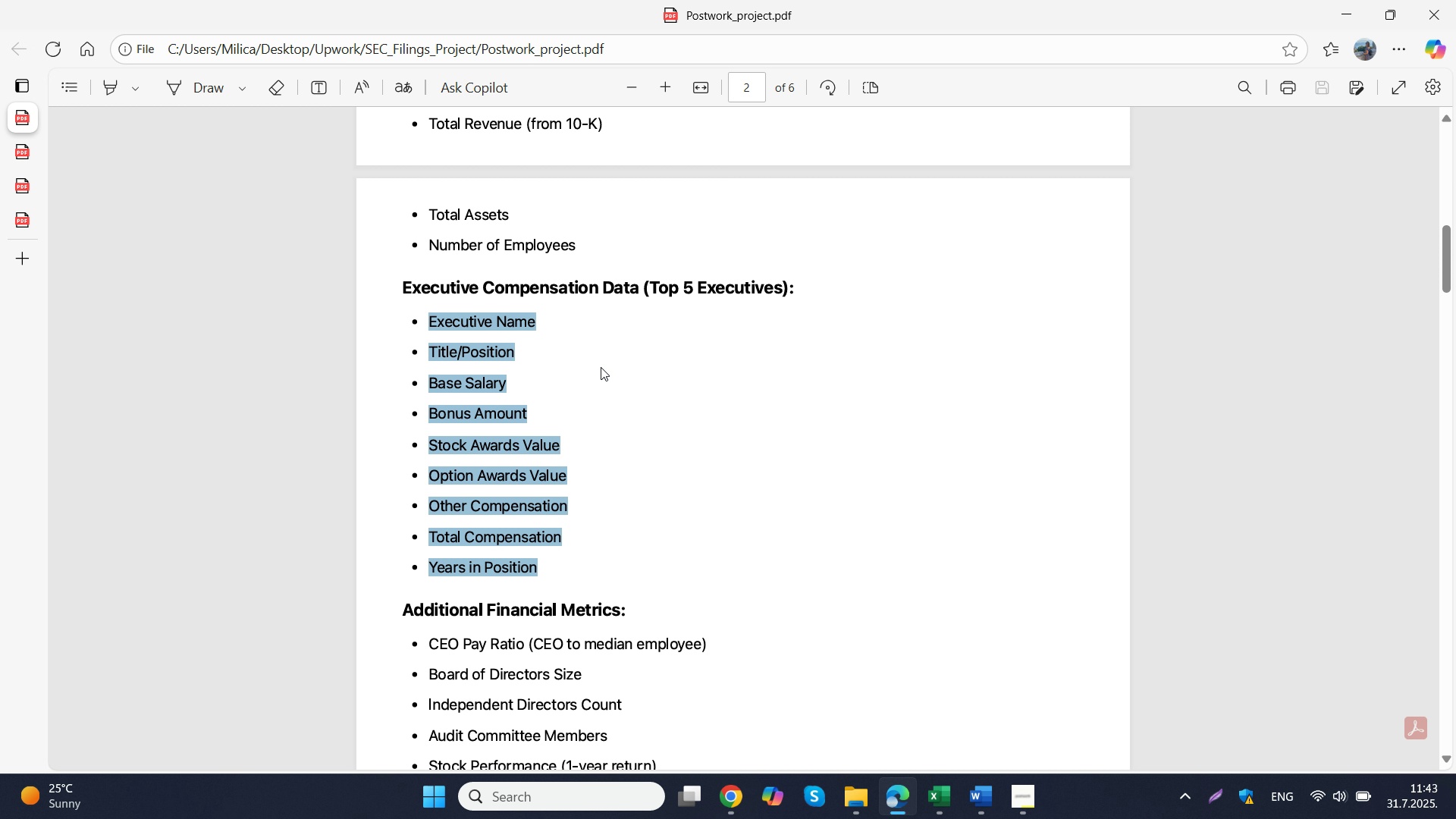 
scroll: coordinate [601, 369], scroll_direction: down, amount: 3.0
 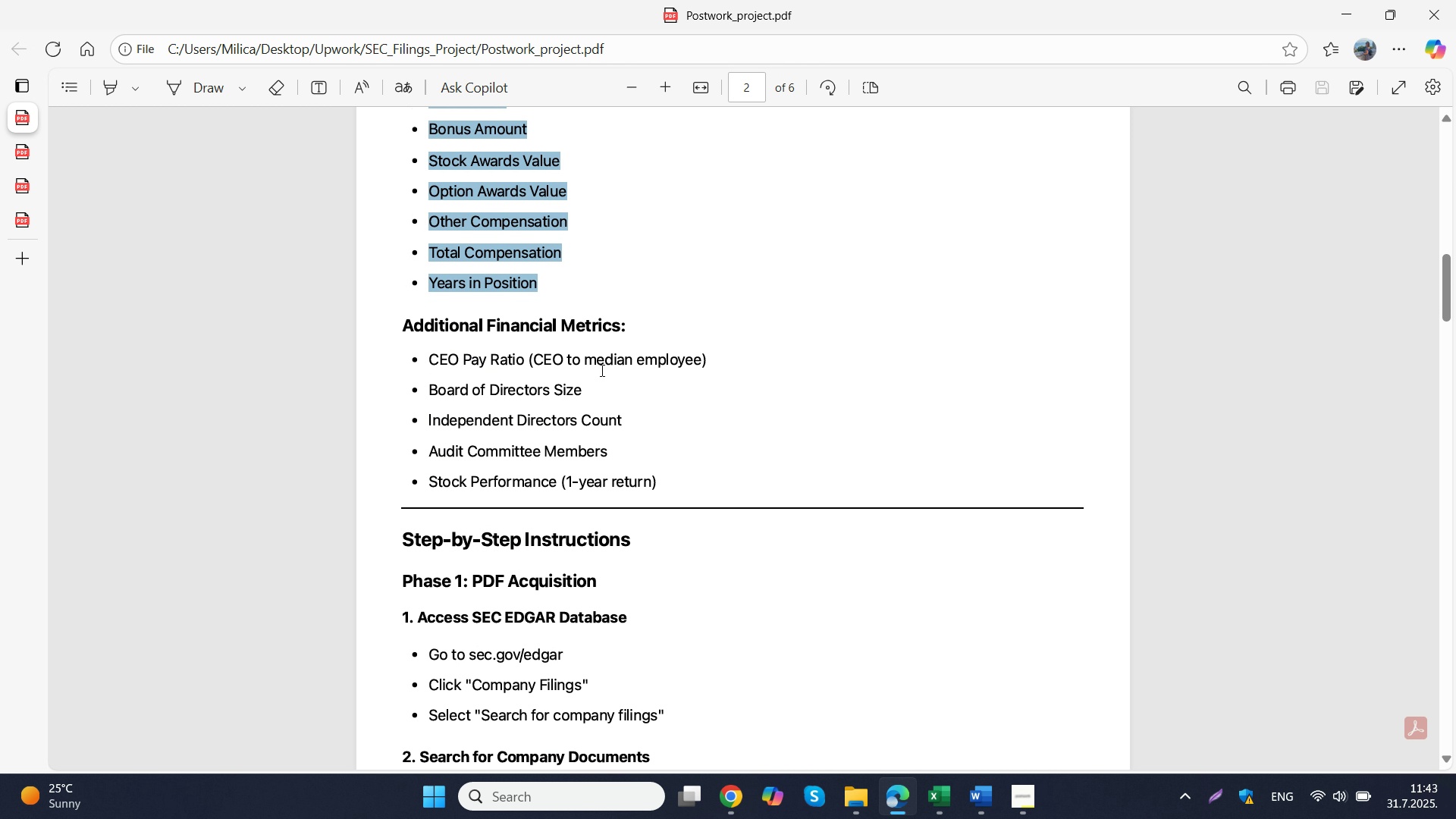 
scroll: coordinate [601, 367], scroll_direction: up, amount: 11.0
 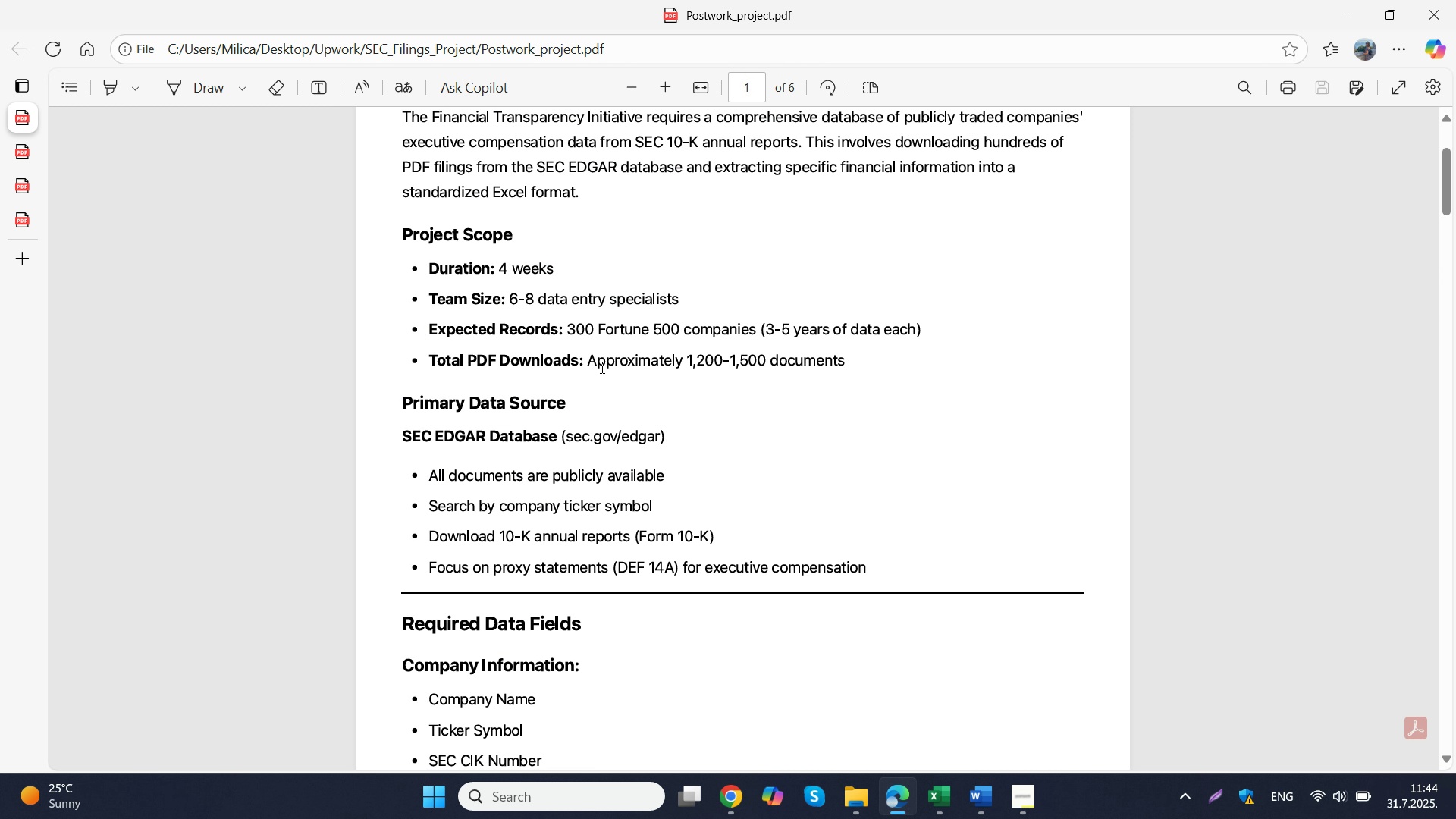 
wait(6.18)
 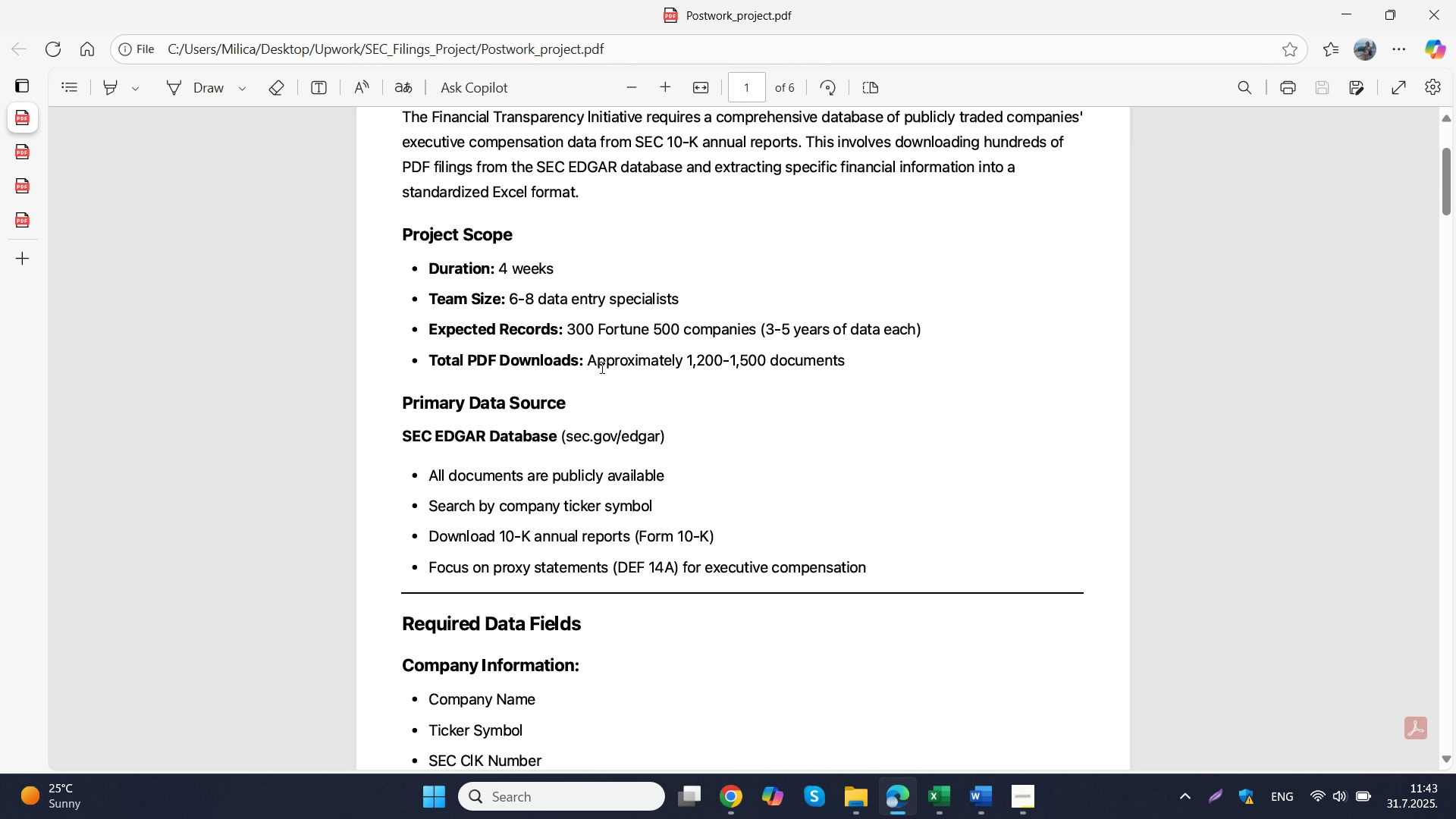 
scroll: coordinate [601, 367], scroll_direction: up, amount: 1.0
 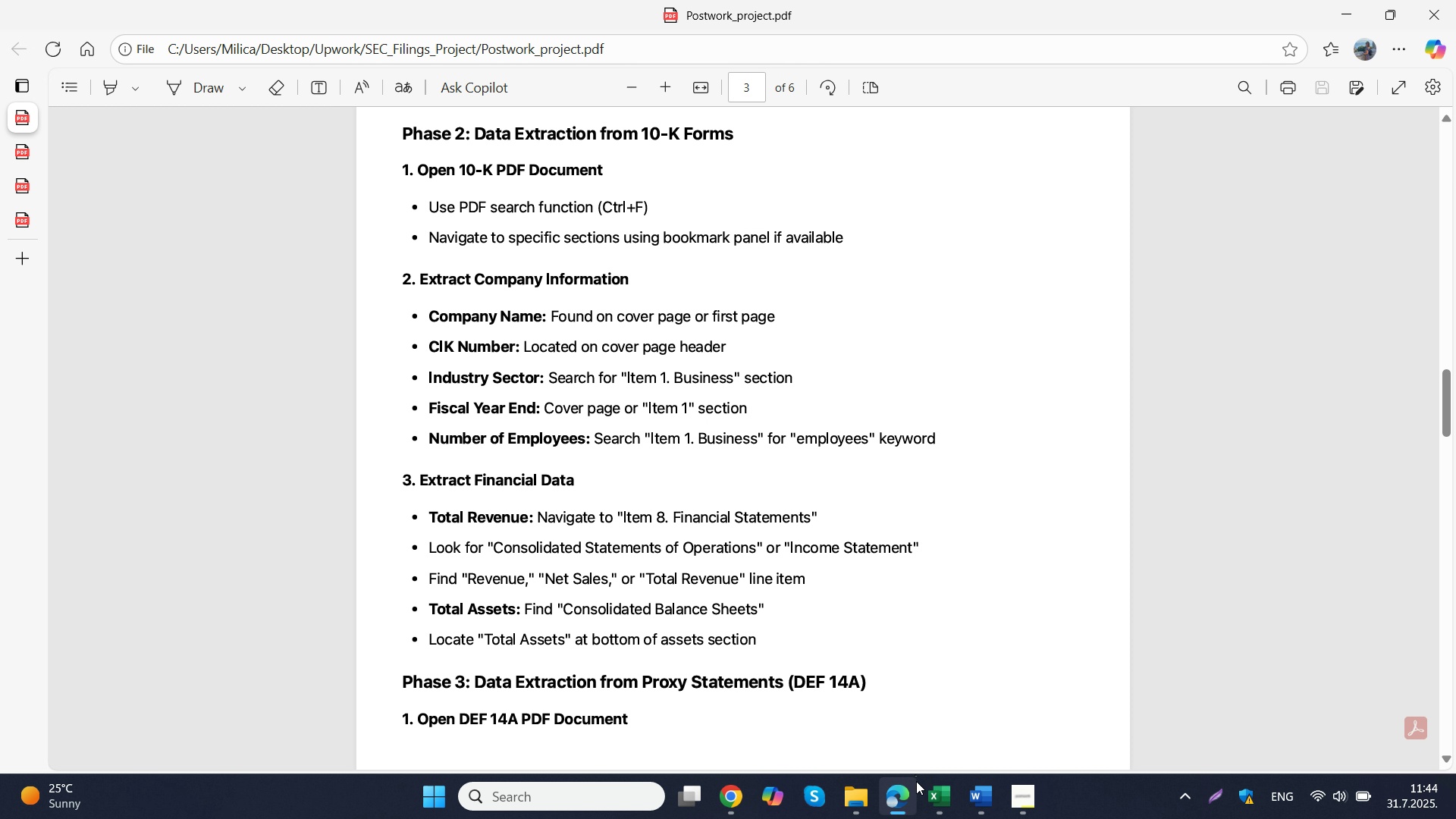 
scroll: coordinate [601, 367], scroll_direction: down, amount: 19.0
 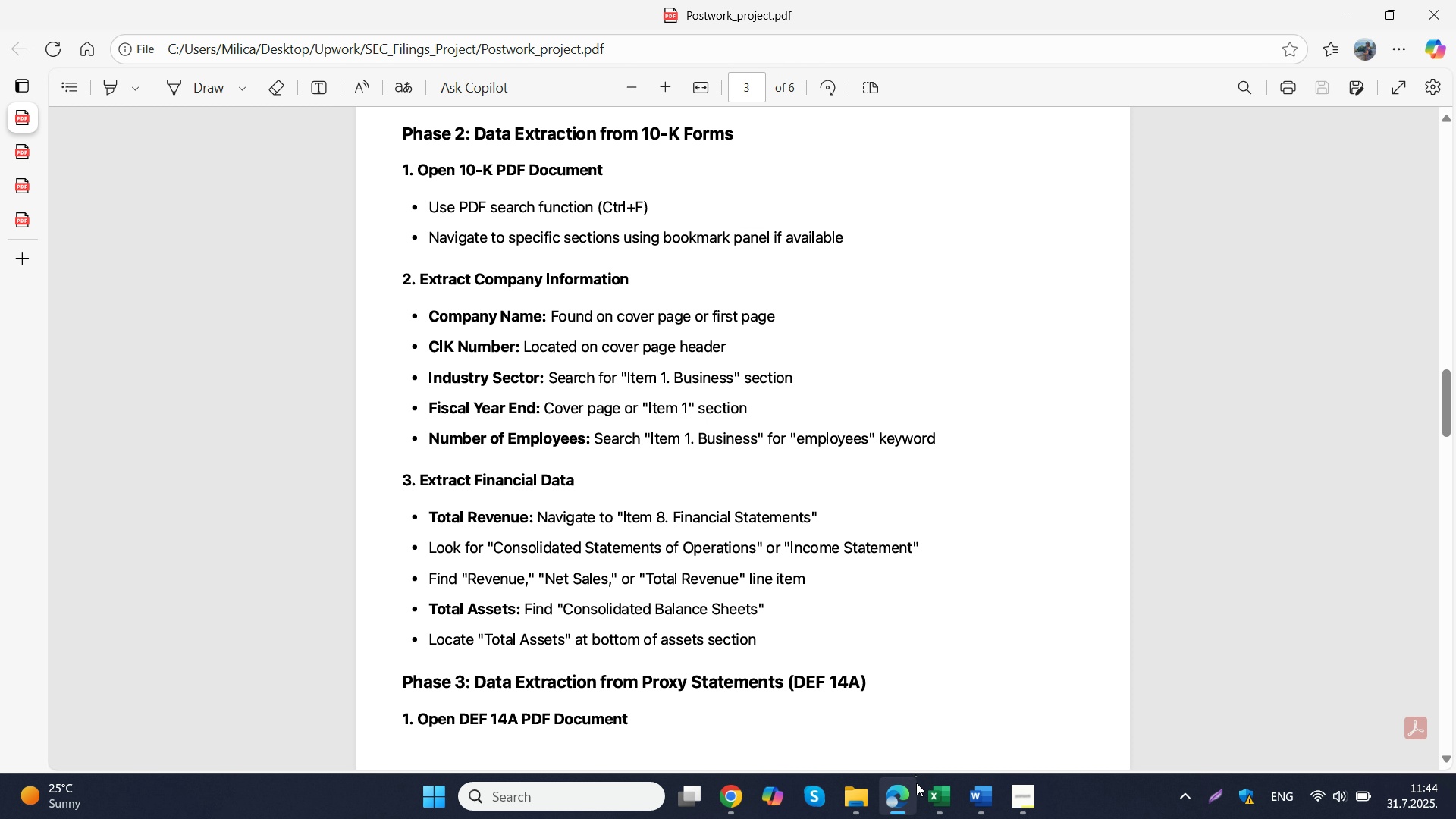 
left_click([24, 228])
 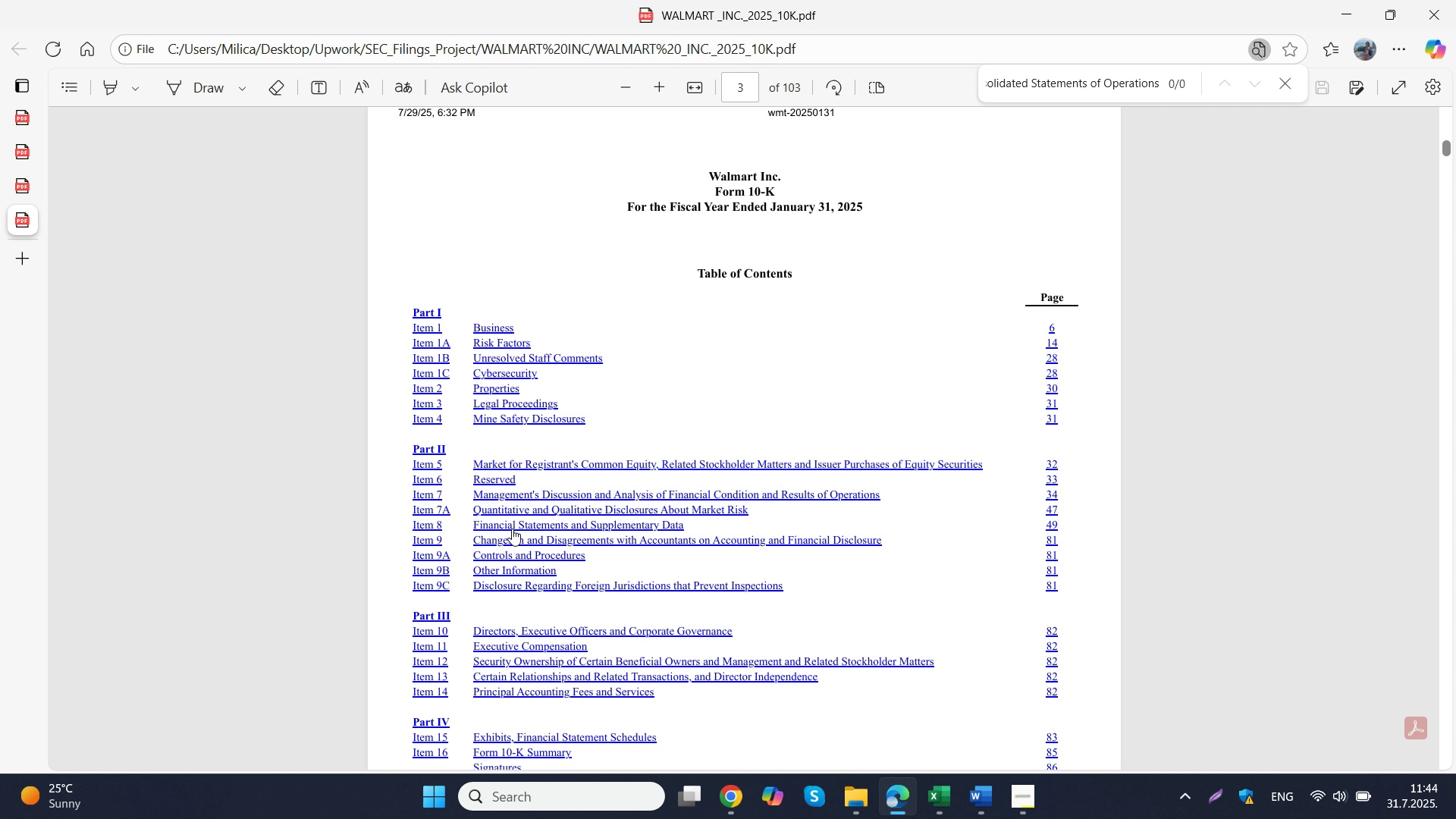 
left_click([512, 529])
 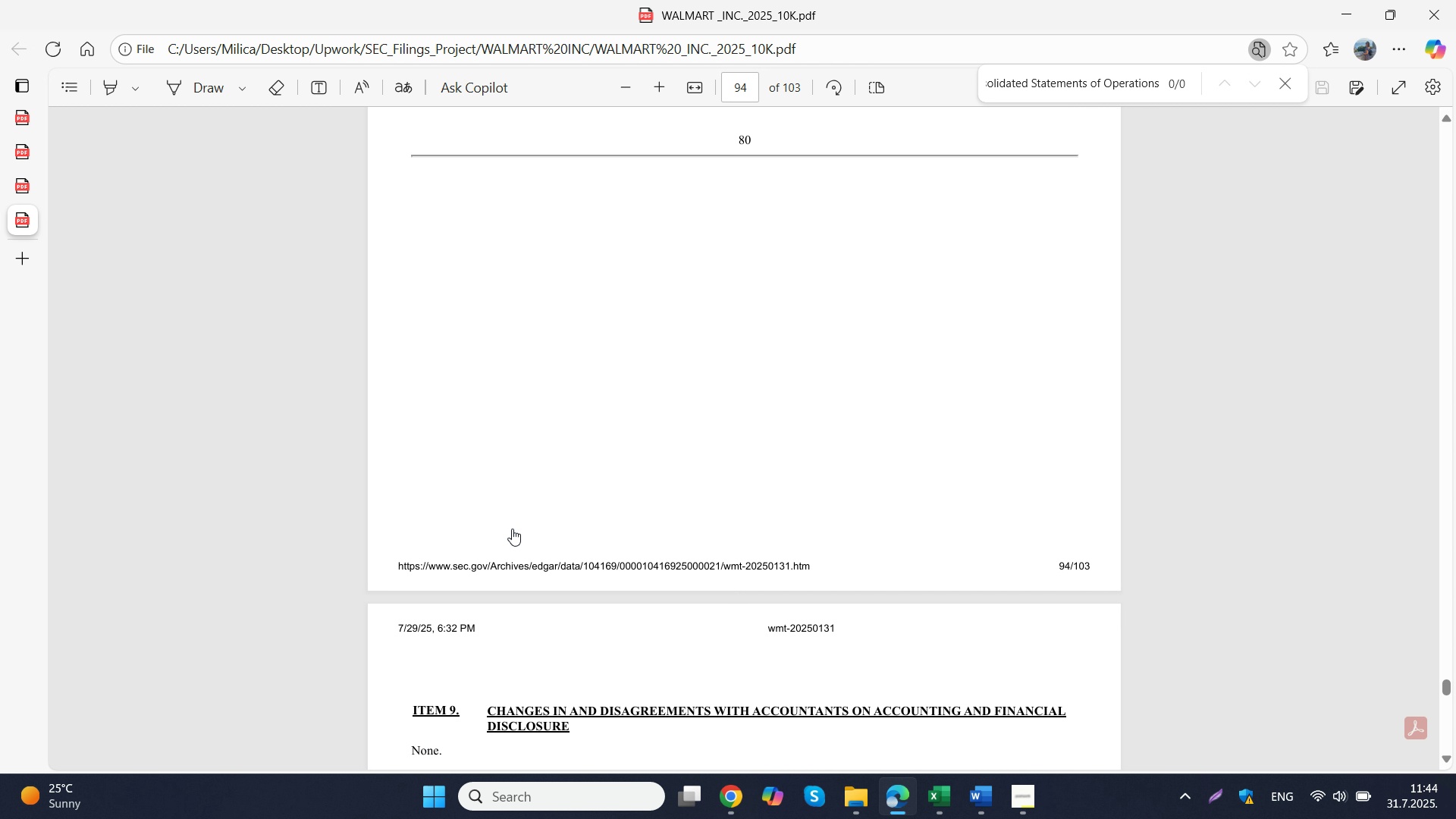 
scroll: coordinate [512, 529], scroll_direction: down, amount: 3.0
 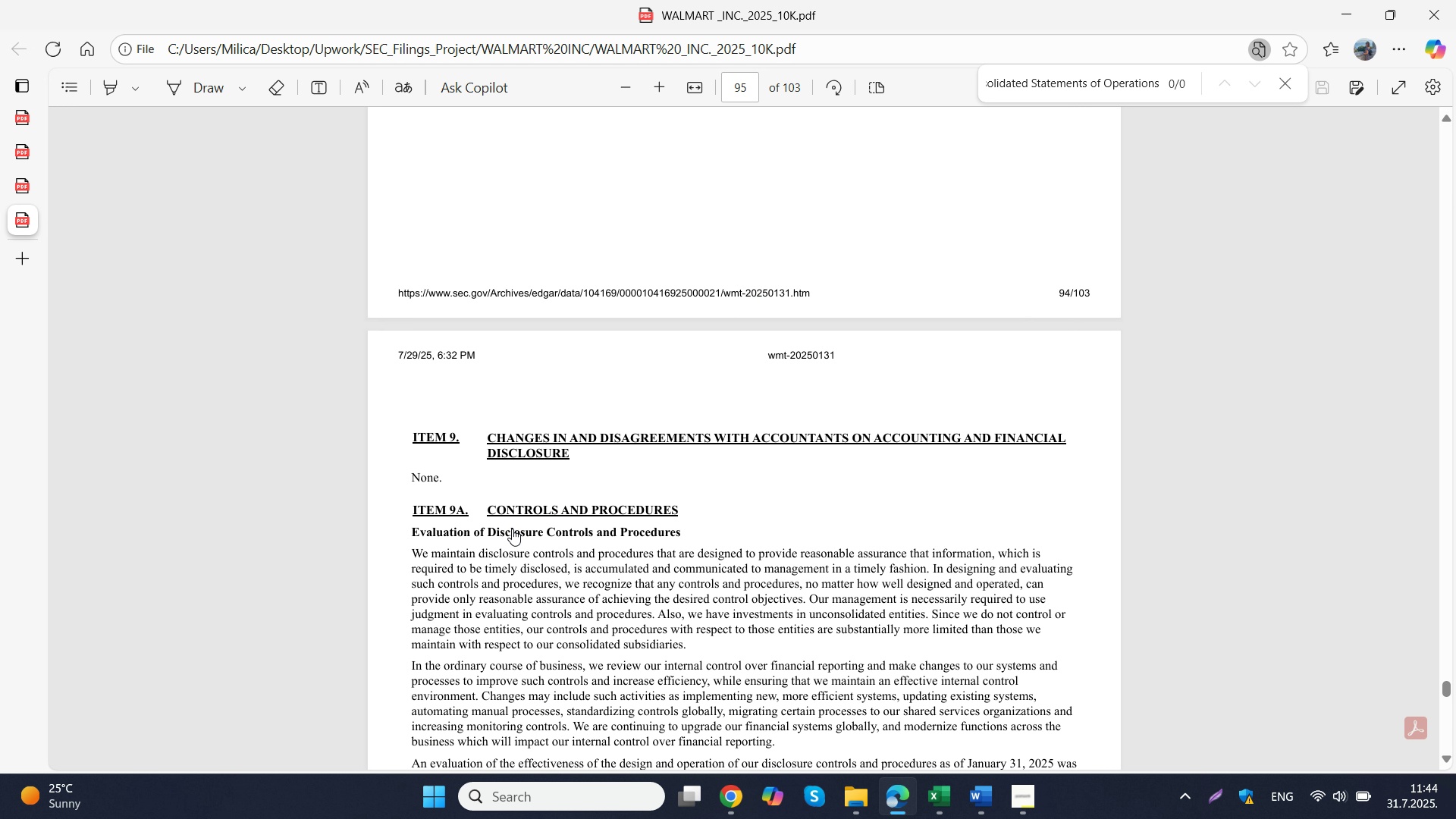 
scroll: coordinate [513, 524], scroll_direction: up, amount: 11.0
 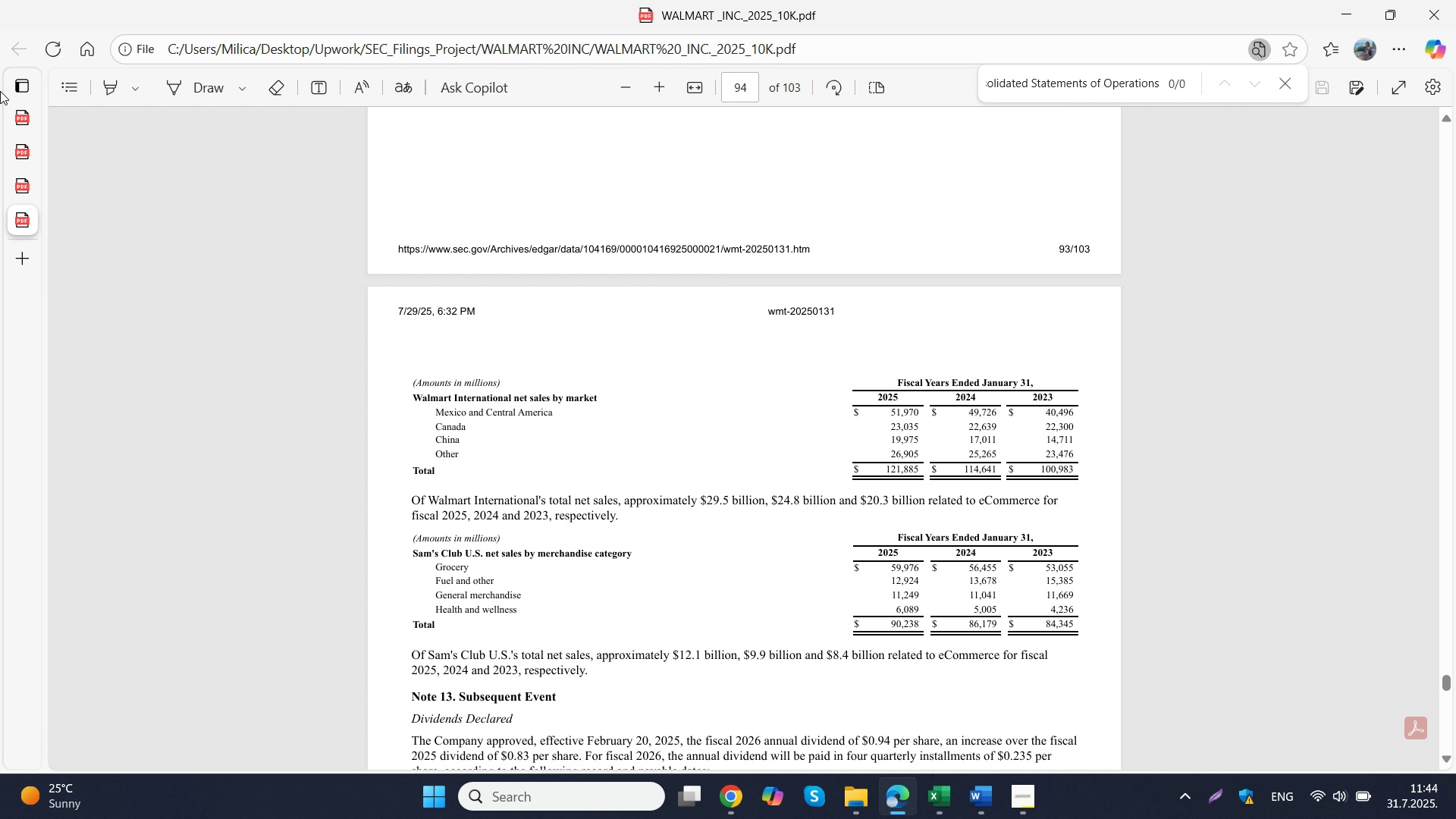 
left_click([17, 119])
 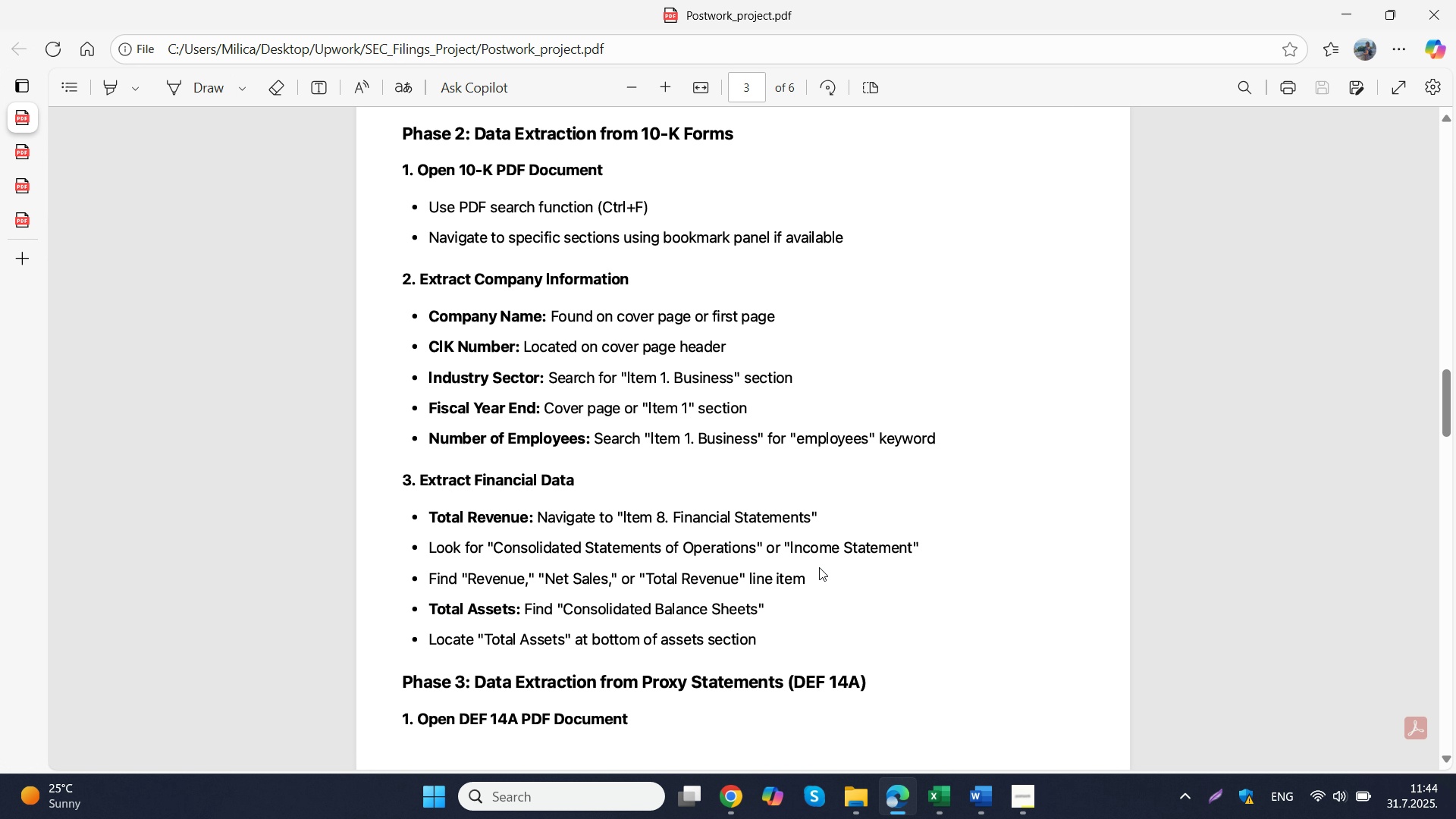 
left_click_drag(start_coordinate=[794, 544], to_coordinate=[911, 548])
 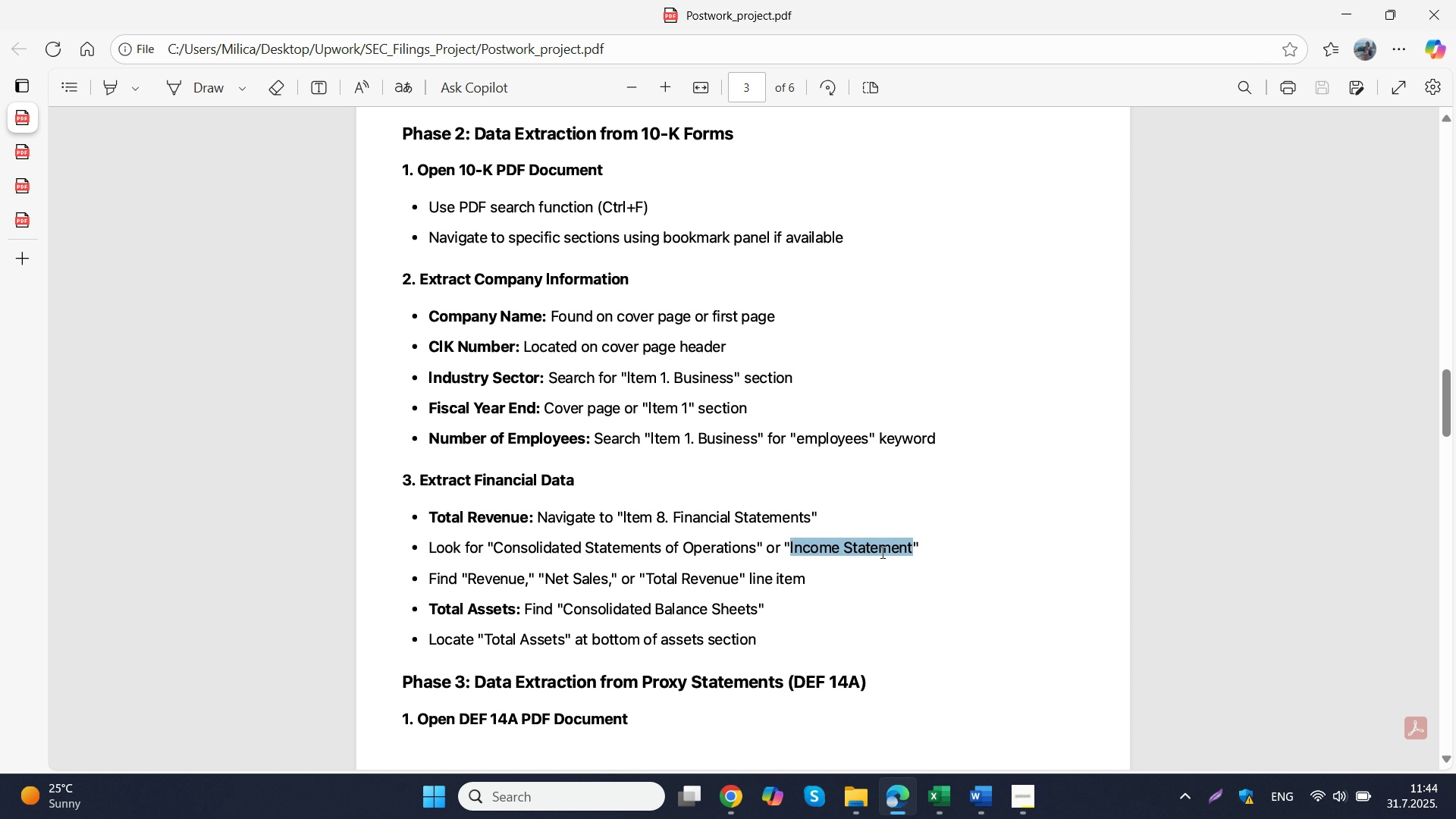 
key(Control+C)
 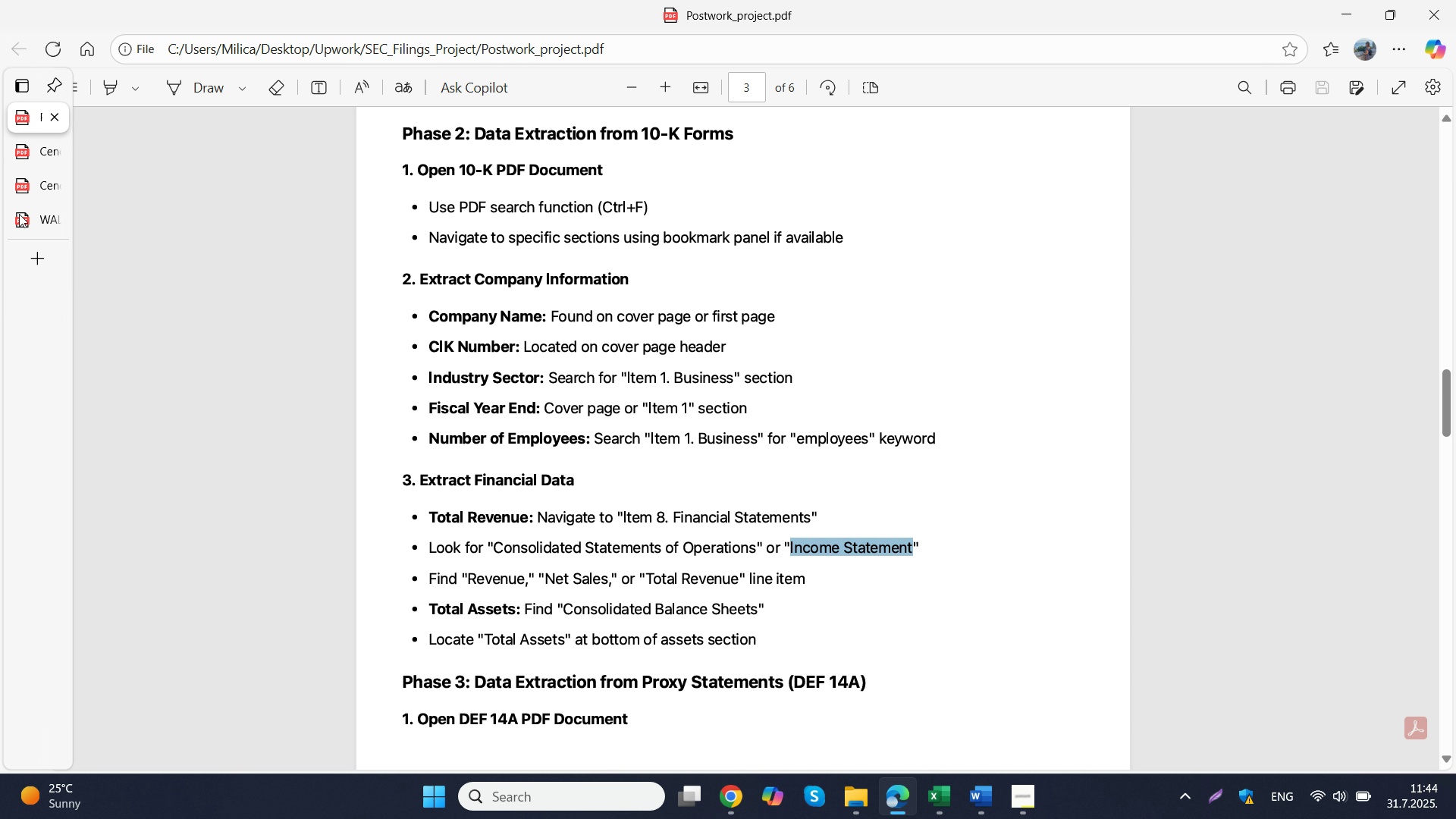 
left_click([16, 215])
 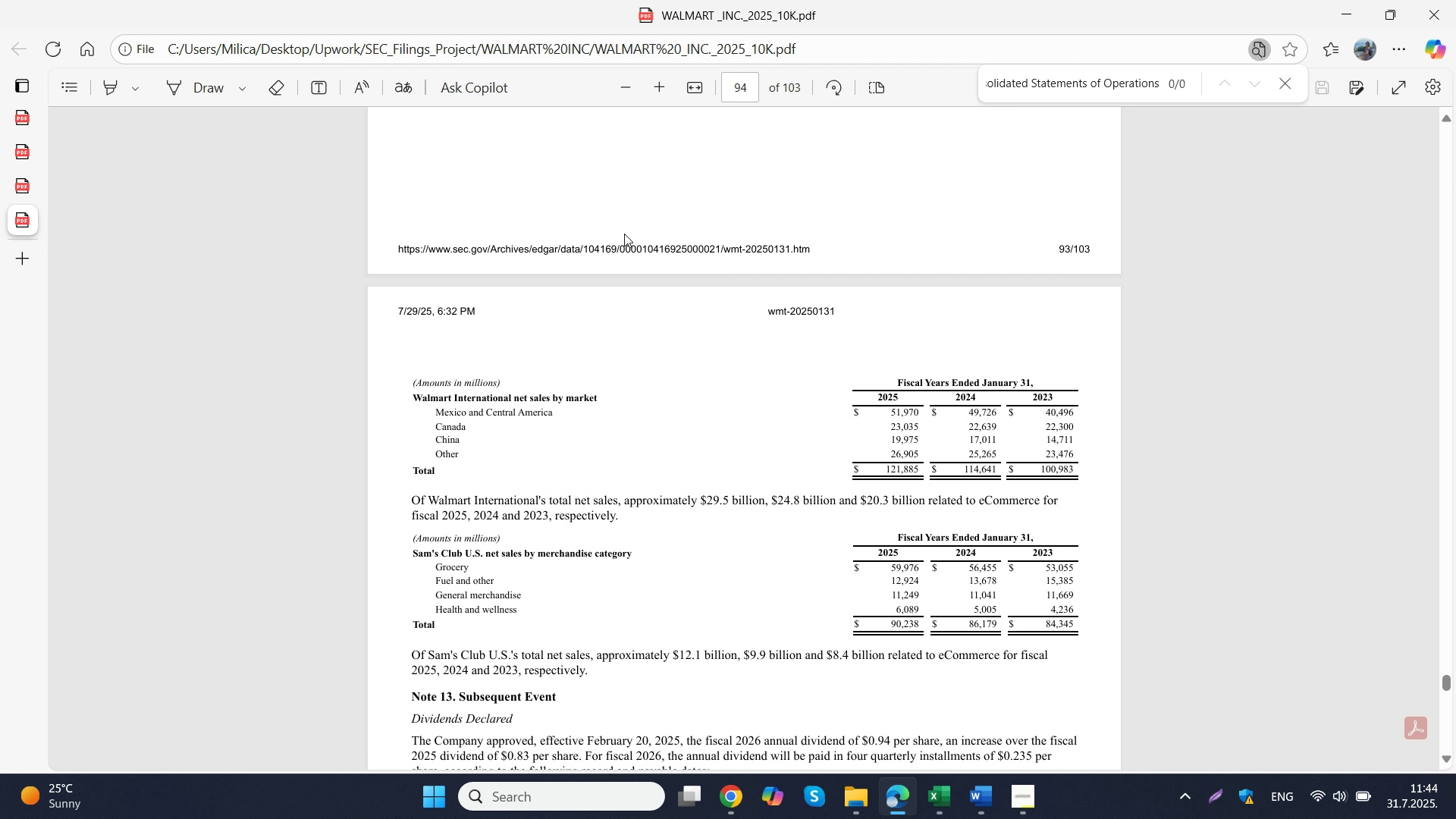 
key(Control+F)
 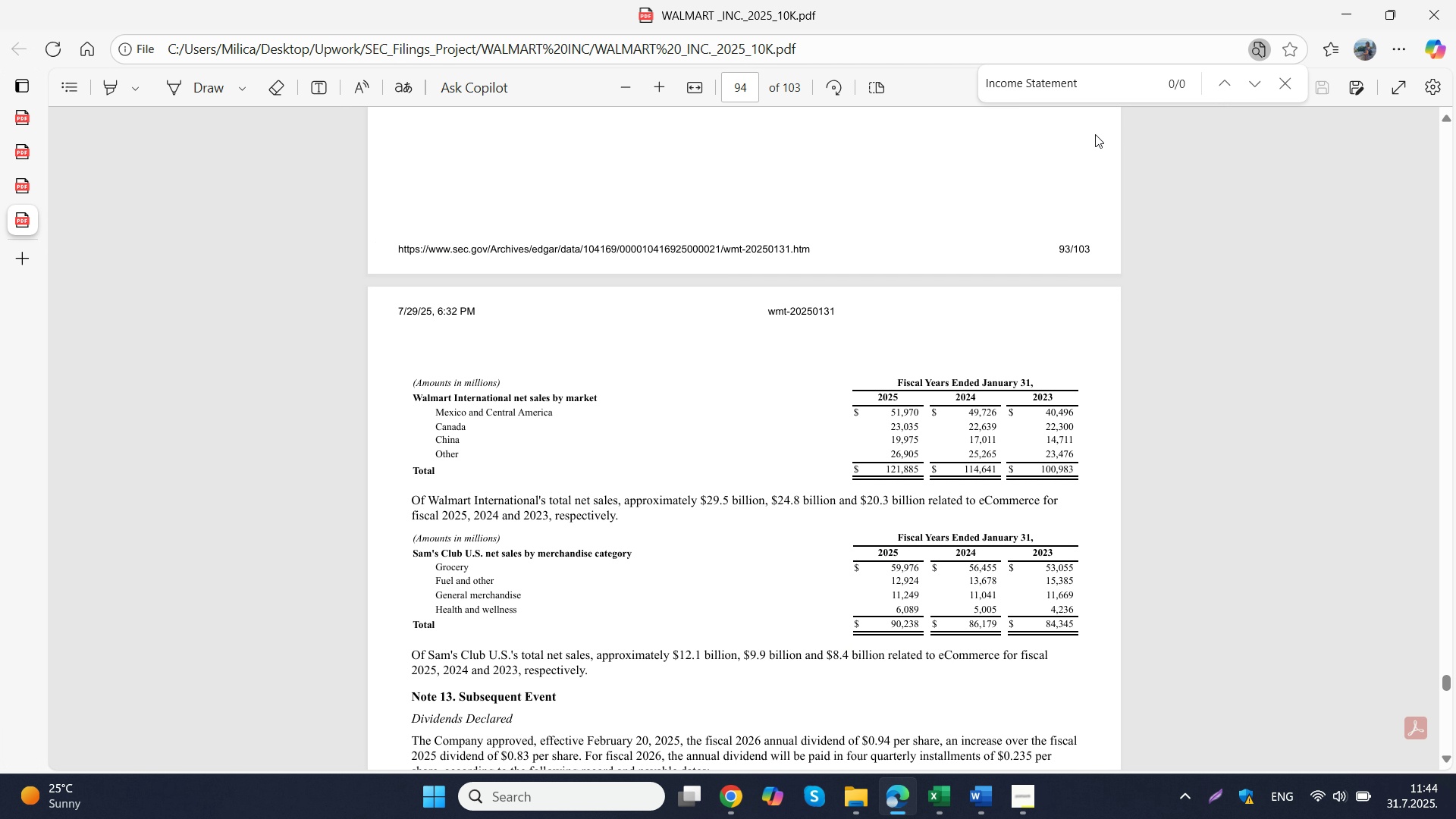 
key(Control+V)
 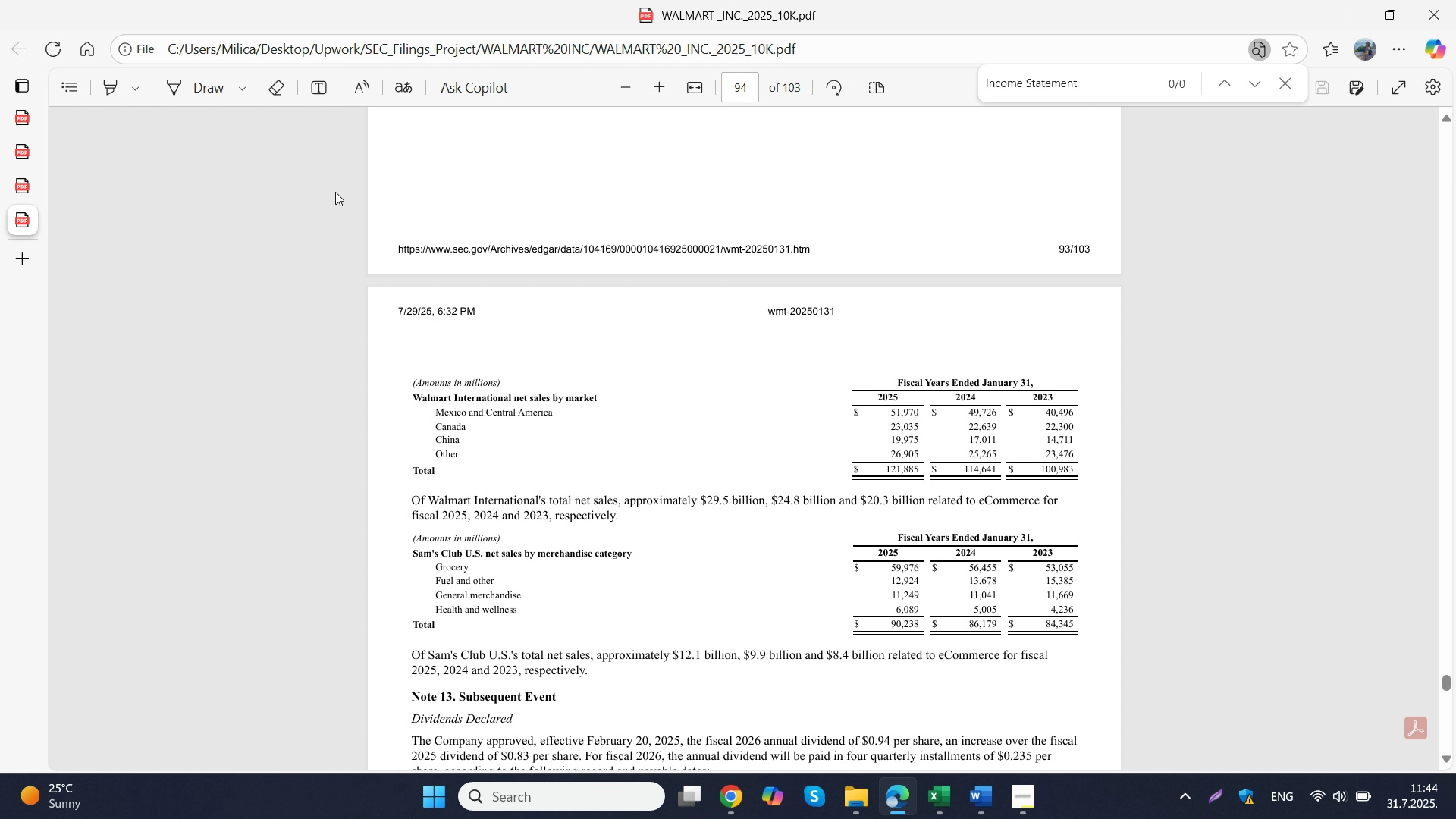 
left_click([19, 115])
 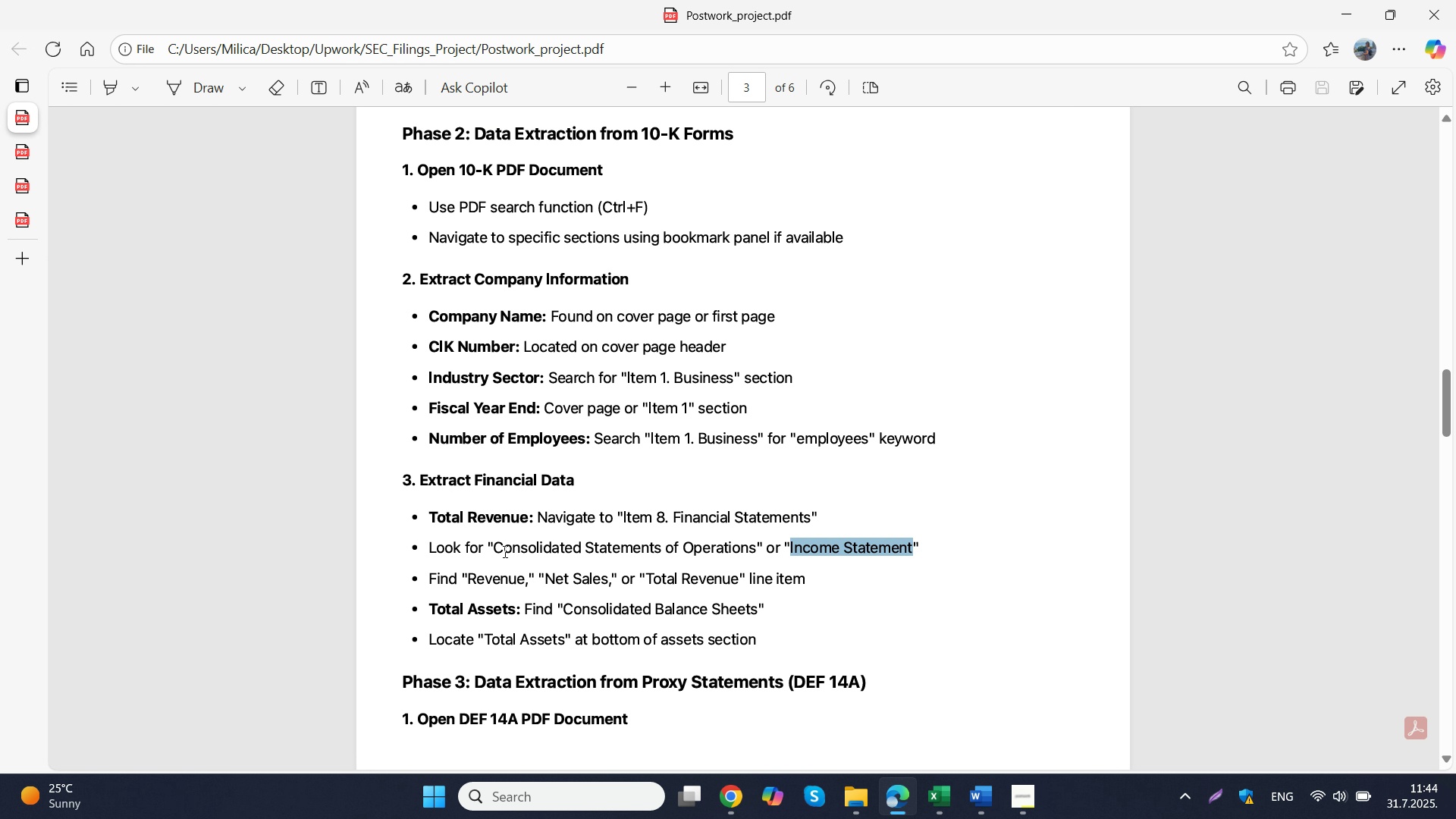 
left_click_drag(start_coordinate=[497, 548], to_coordinate=[576, 546])
 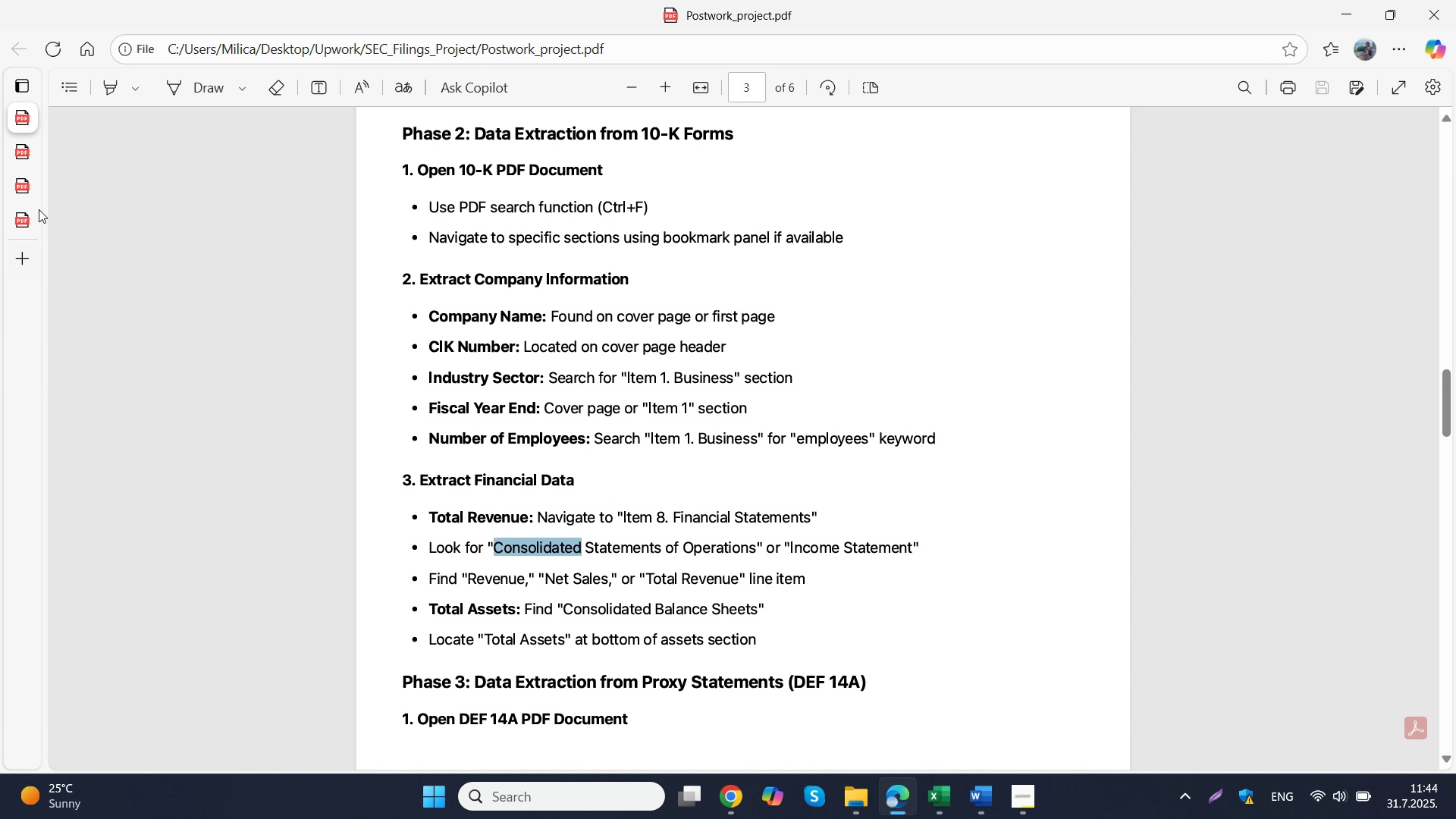 
left_click([37, 207])
 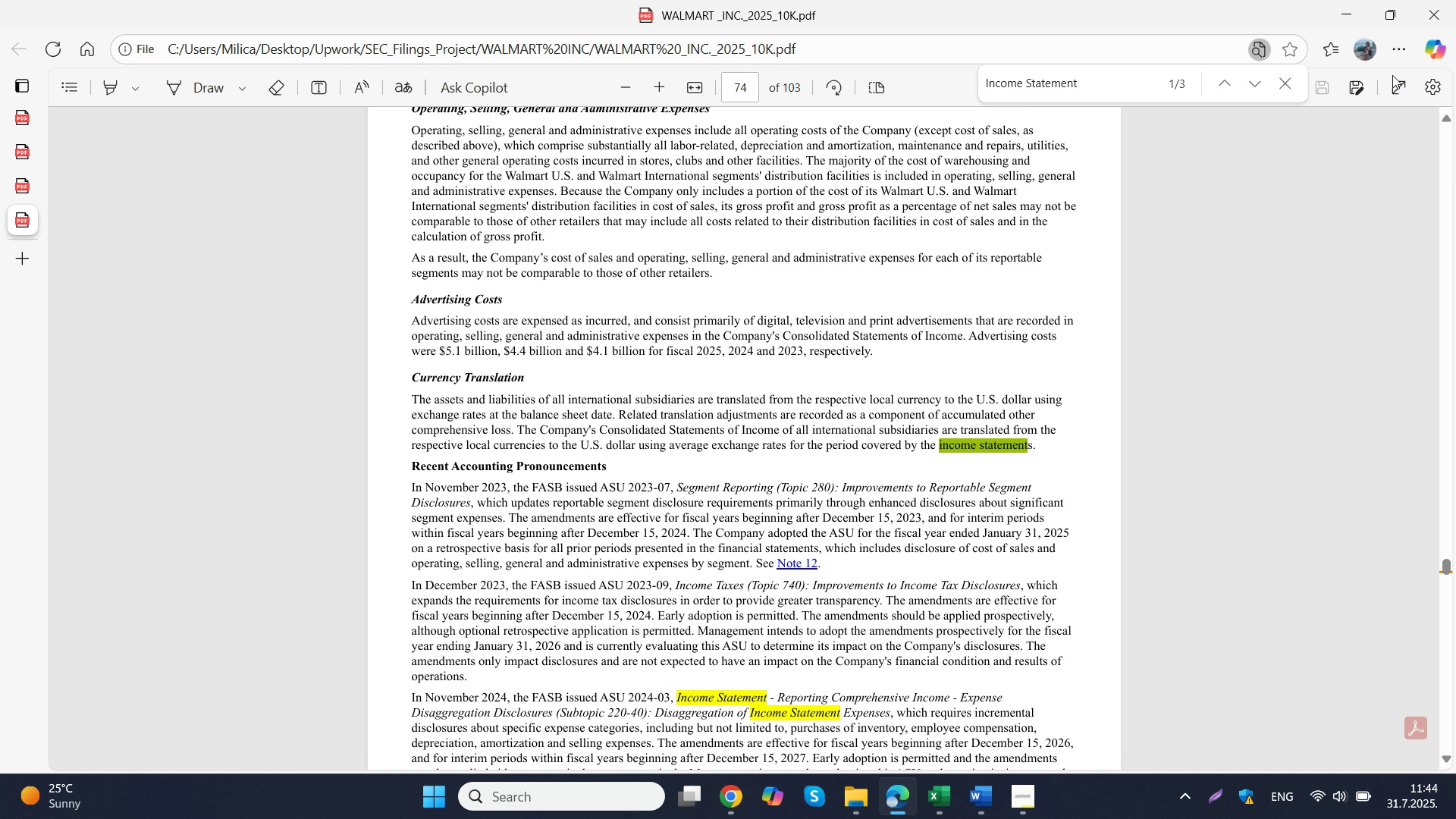 
wait(7.16)
 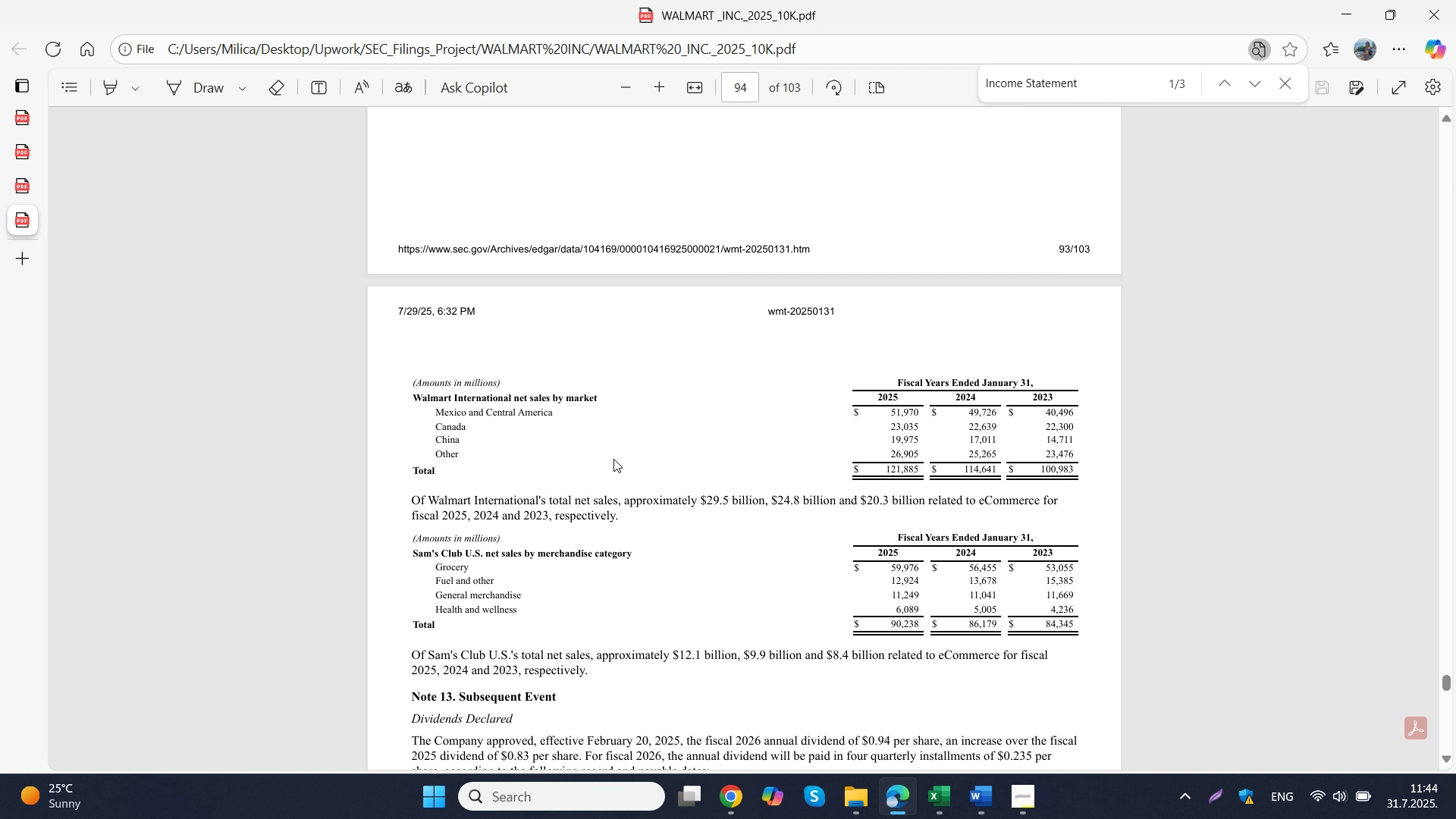 
double_click([1250, 83])
 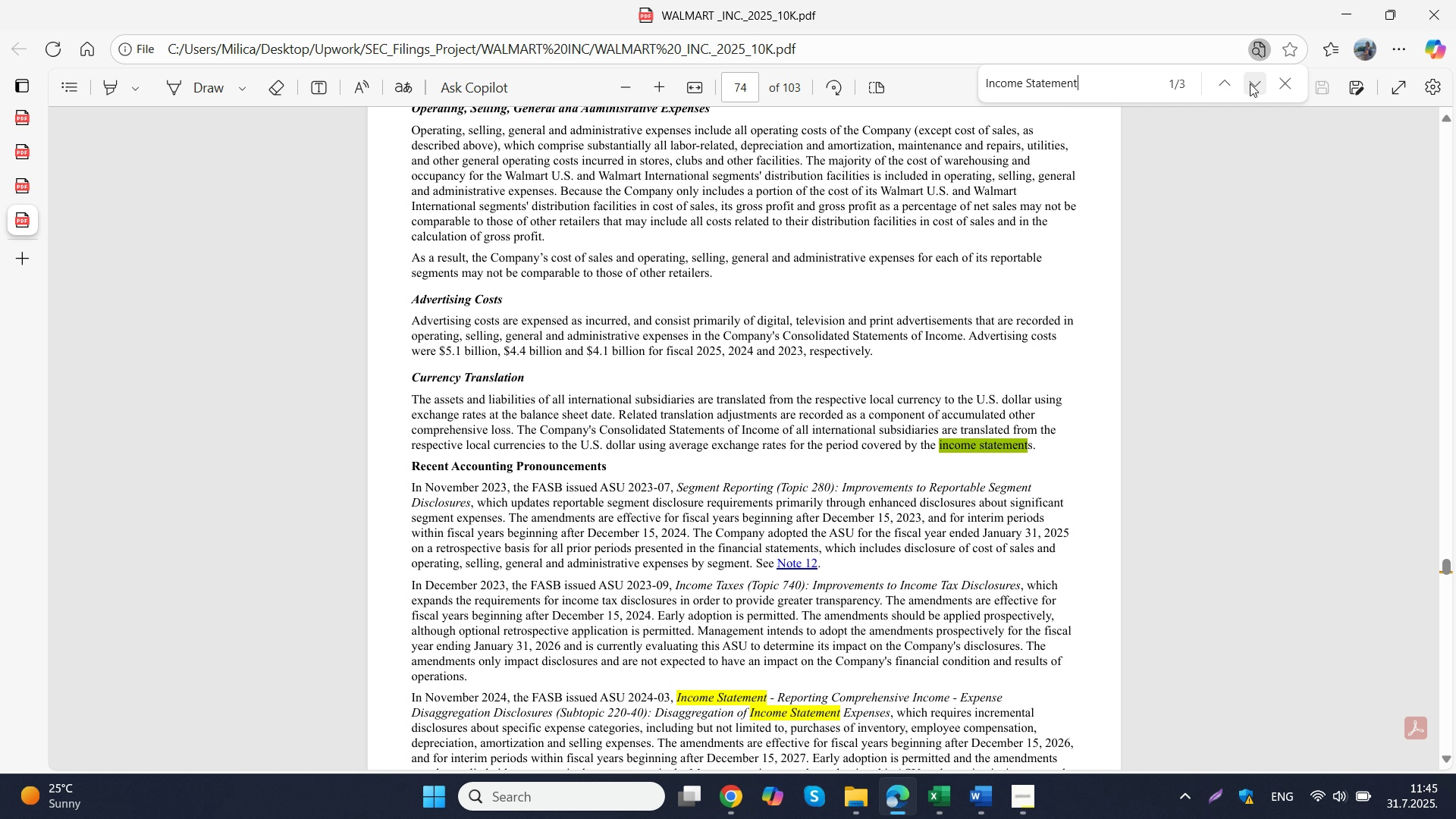 
triple_click([1250, 83])
 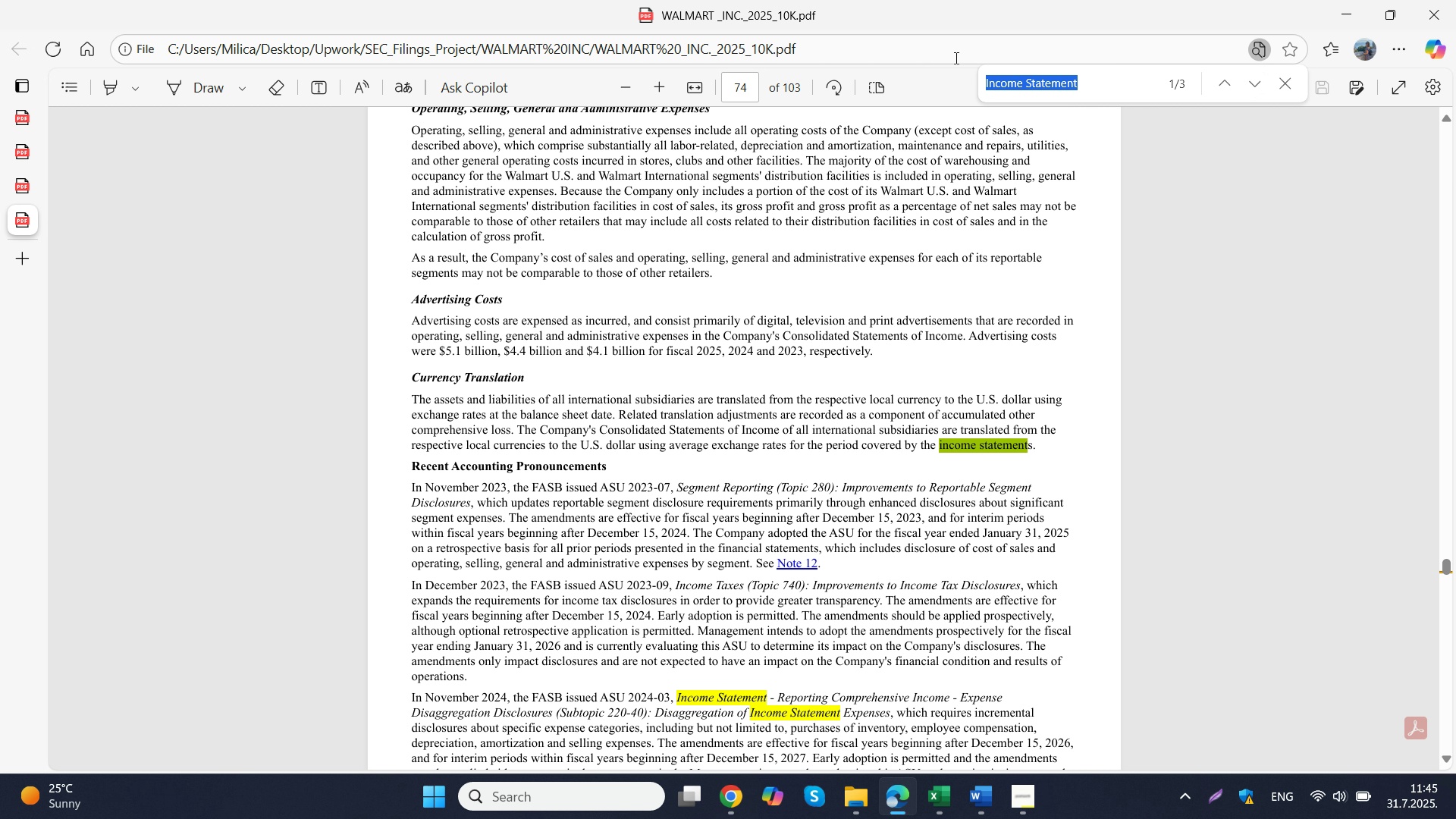 
key(Control+F)
 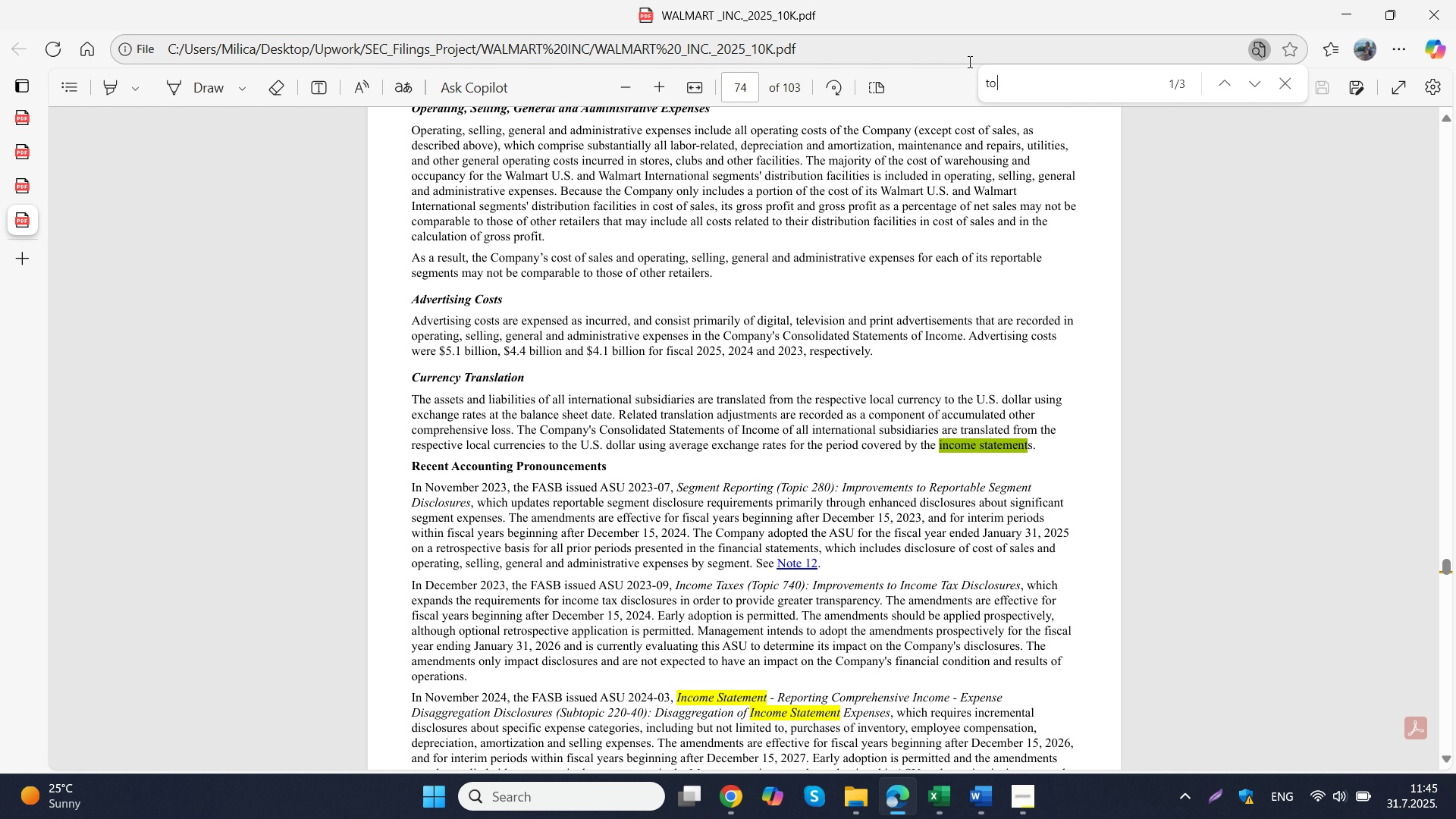 
type(total revenu)
 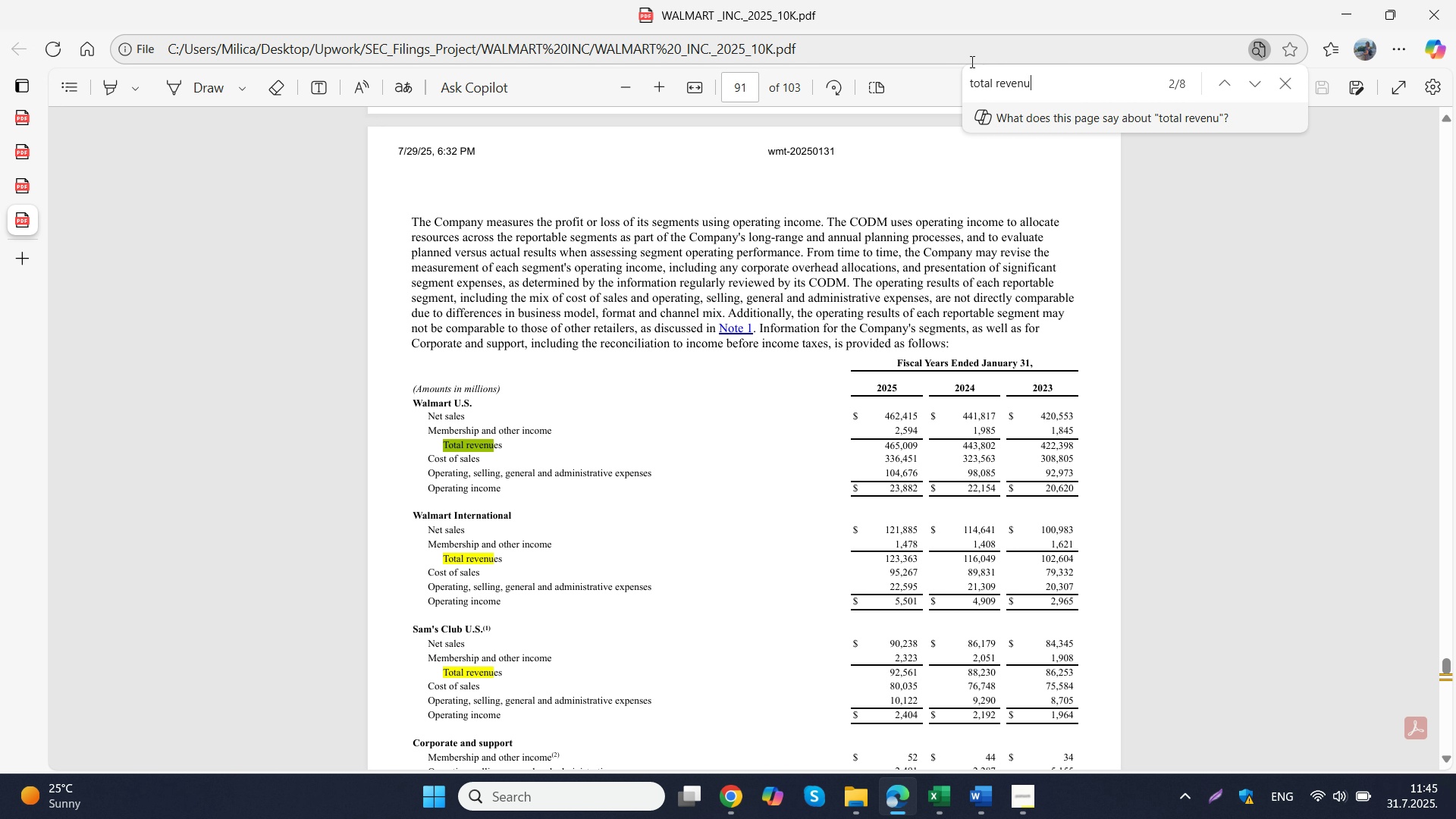 
key(E)
 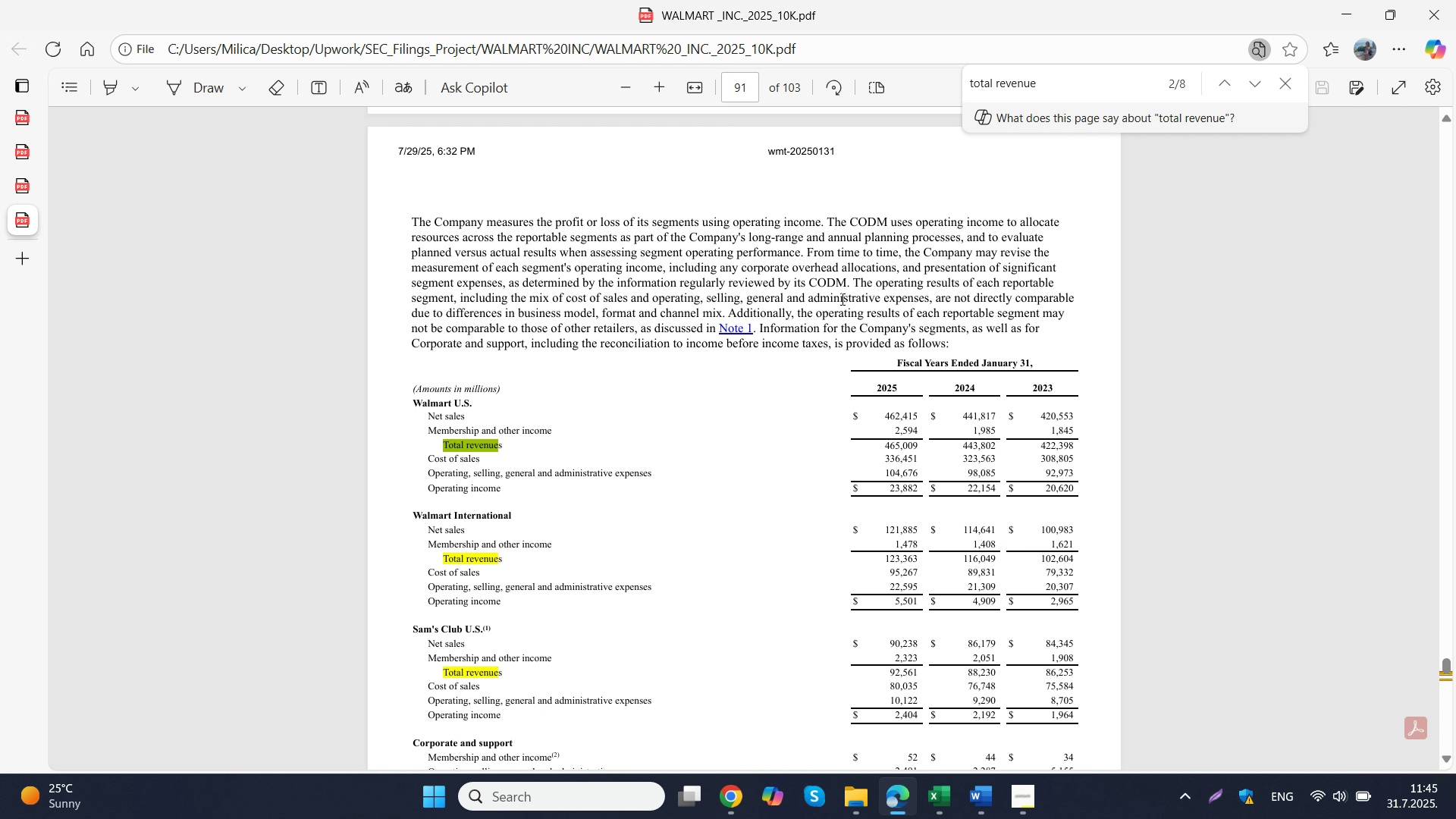 
scroll: coordinate [829, 312], scroll_direction: up, amount: 2.0
 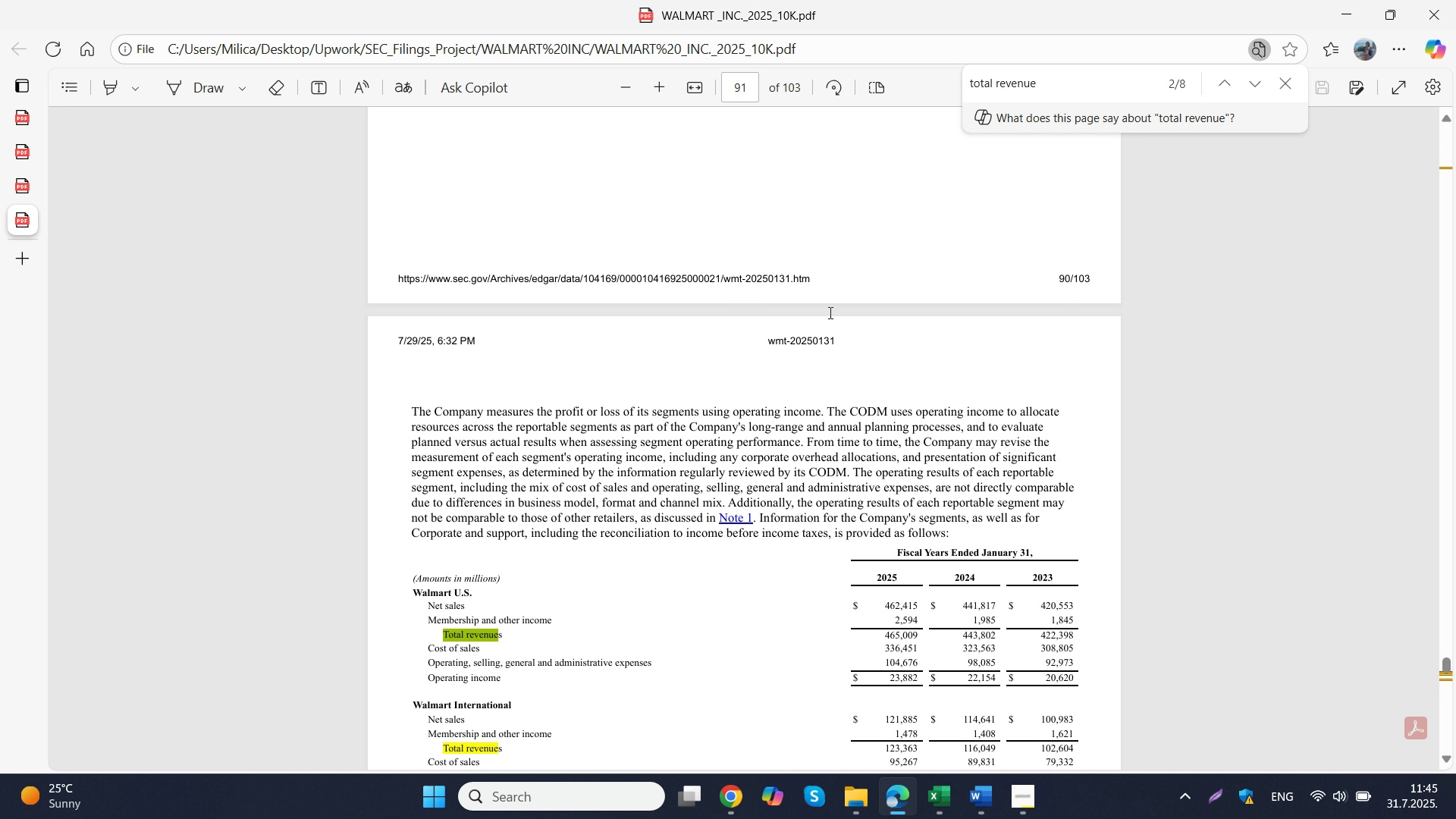 
scroll: coordinate [829, 312], scroll_direction: down, amount: 8.0
 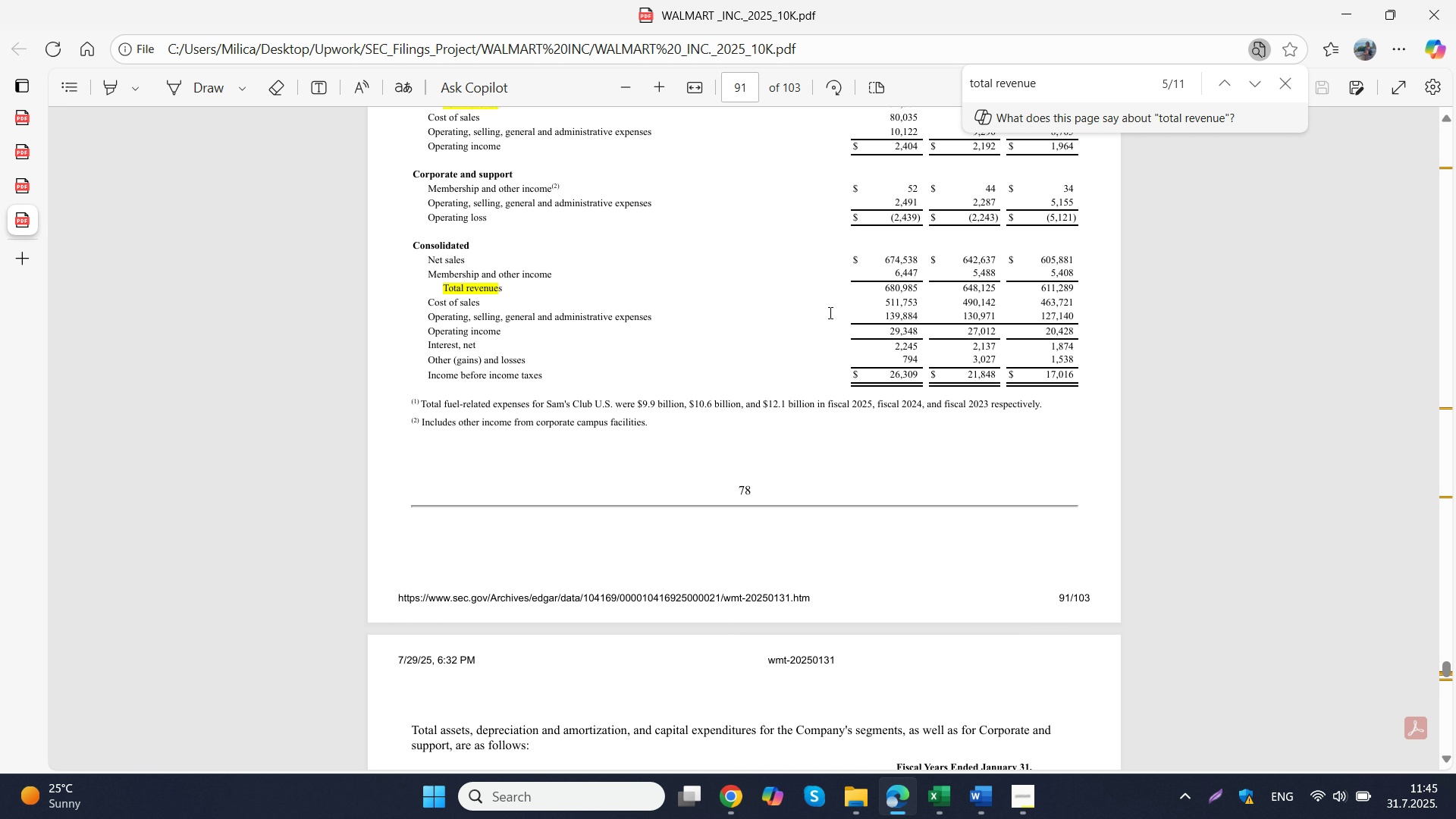 
scroll: coordinate [829, 312], scroll_direction: up, amount: 5.0
 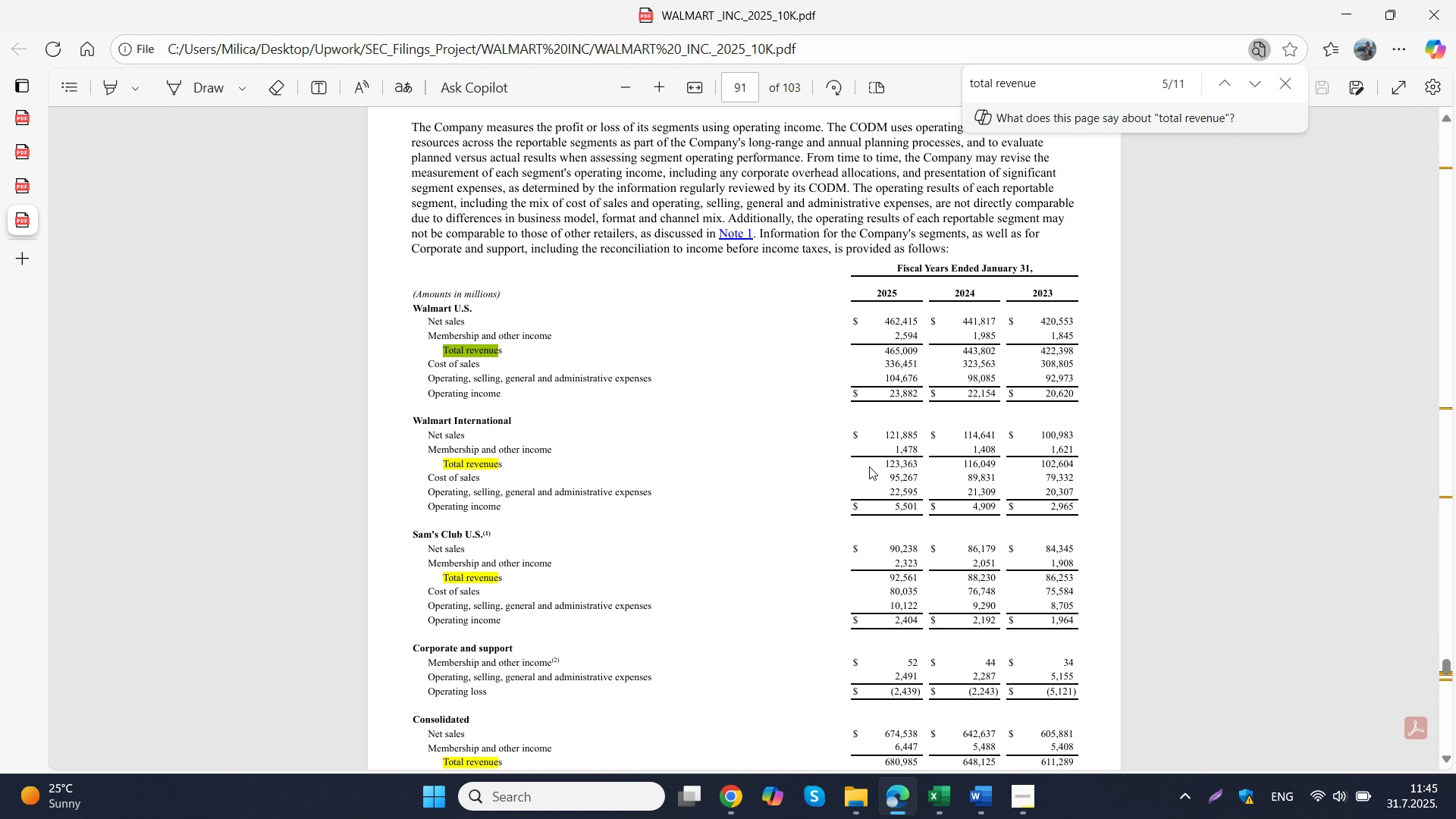 
wait(7.77)
 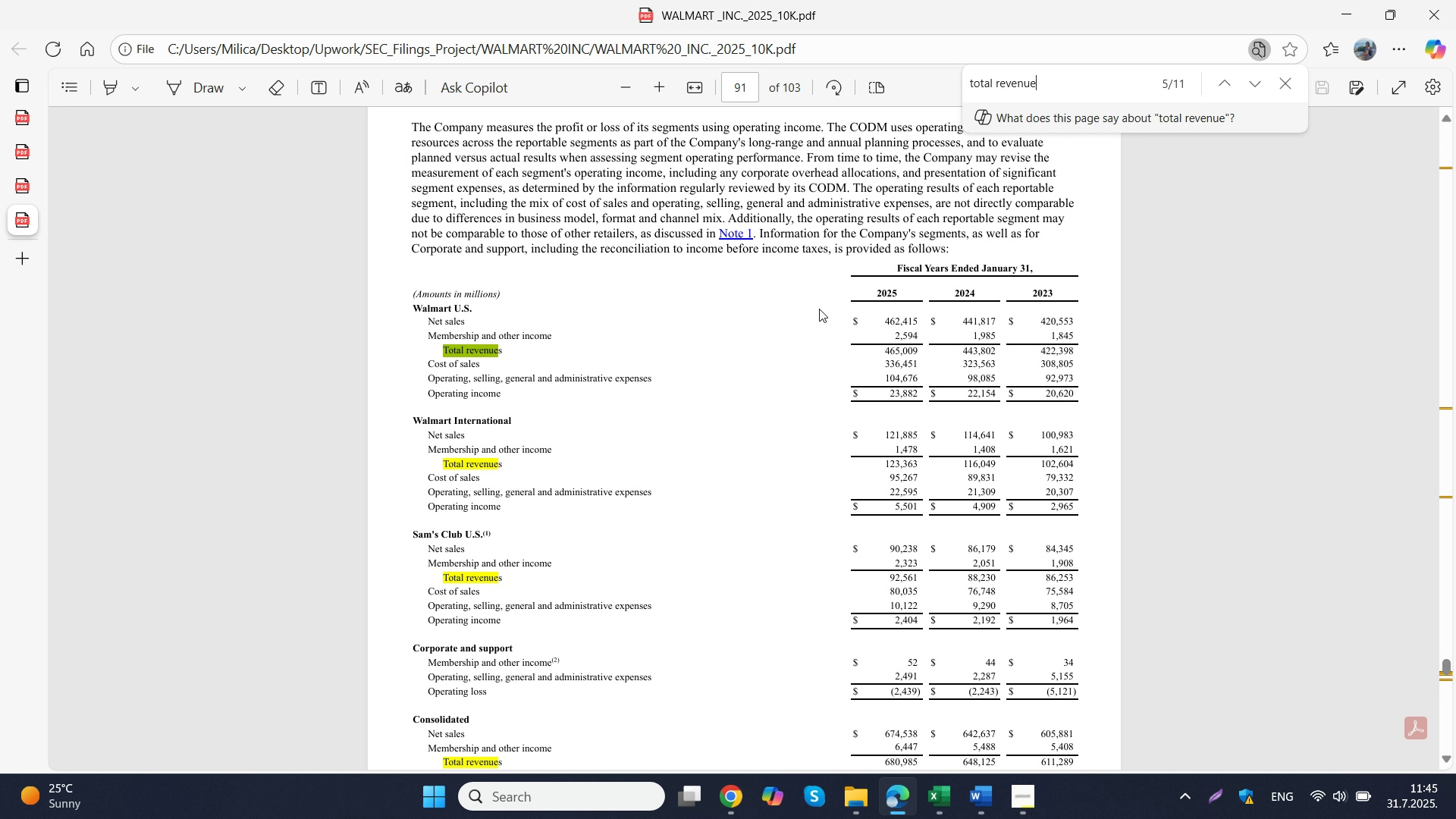 
scroll: coordinate [805, 477], scroll_direction: down, amount: 1.0
 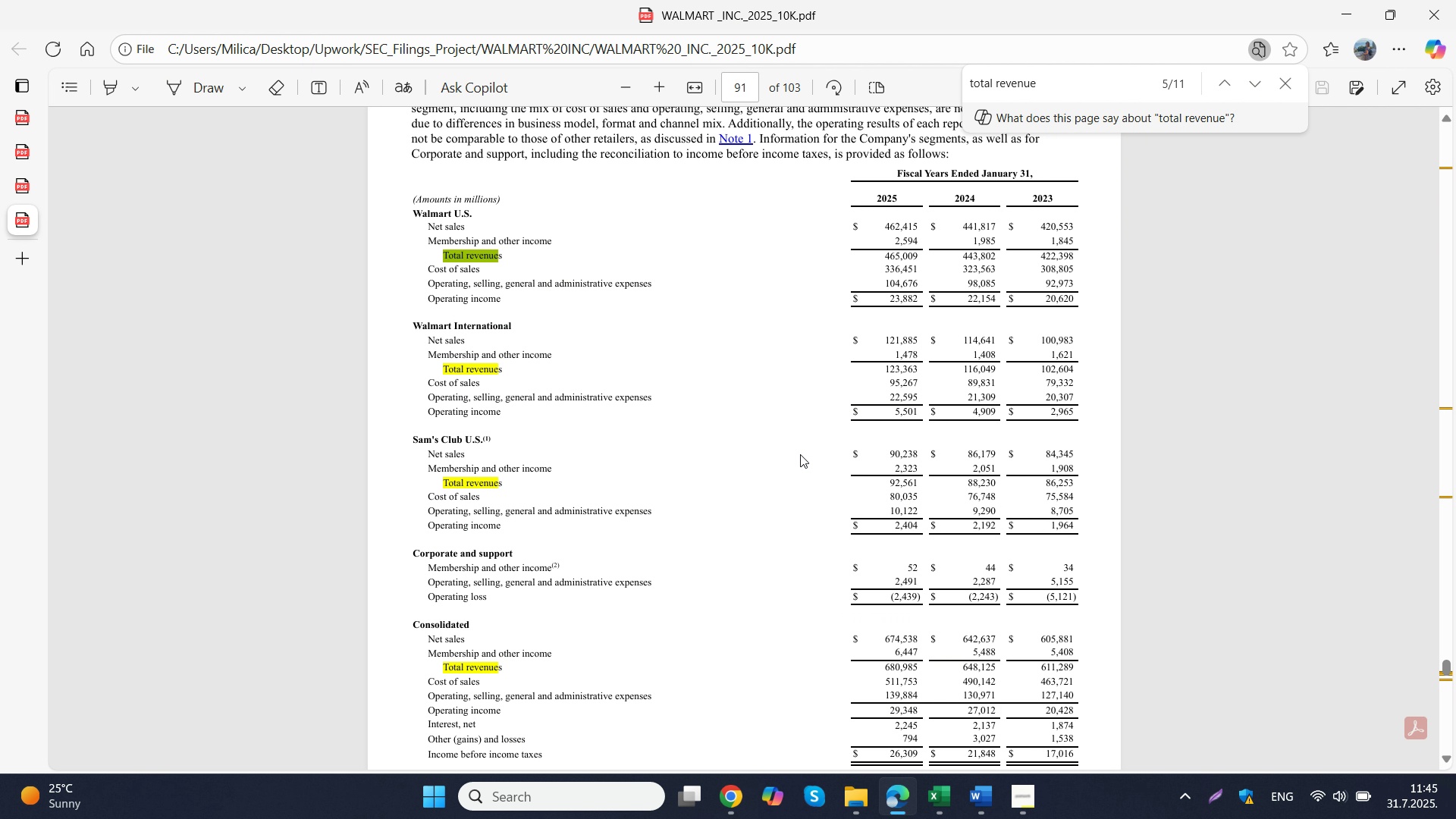 
wait(7.13)
 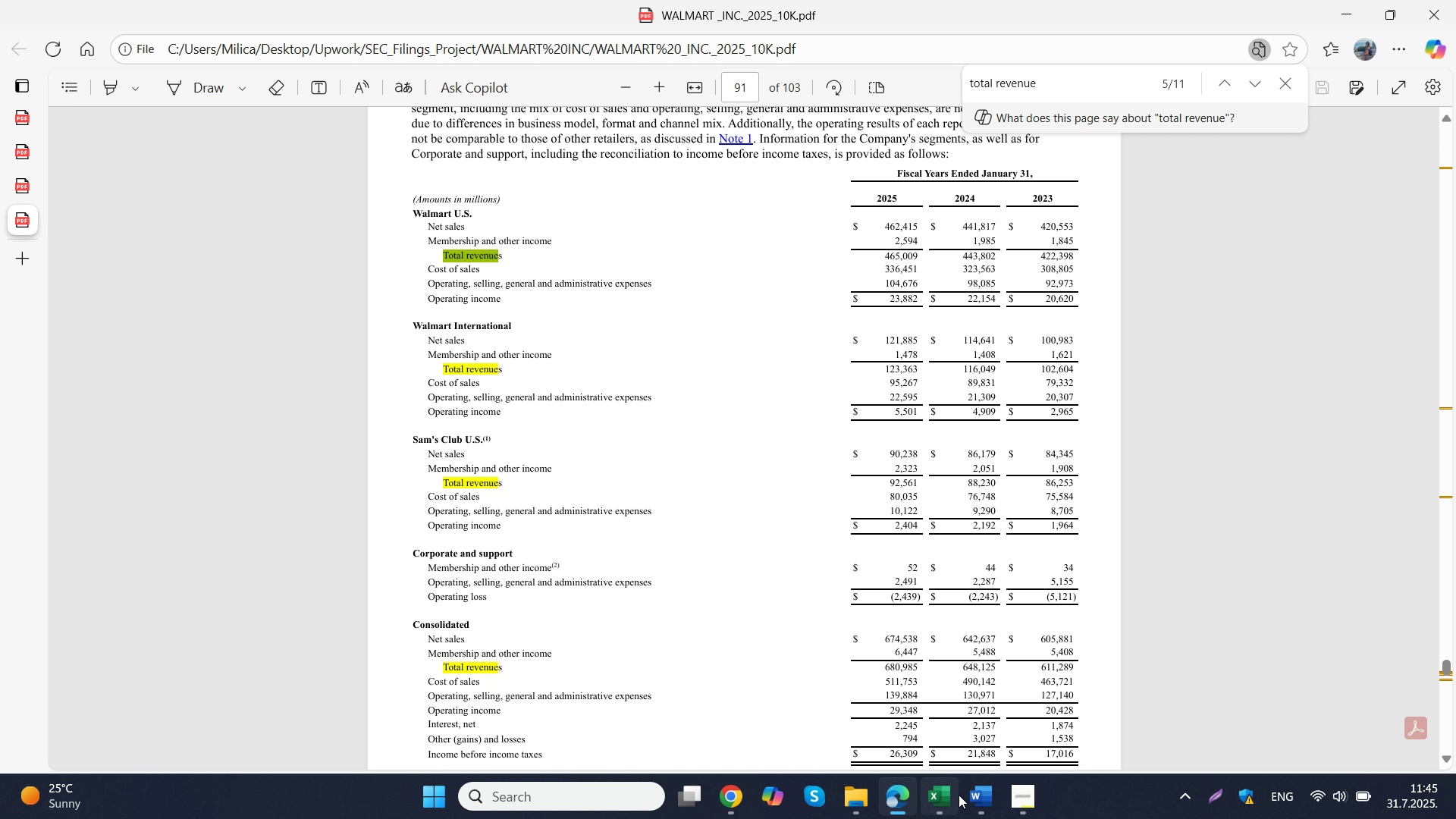 
double_click([1258, 77])
 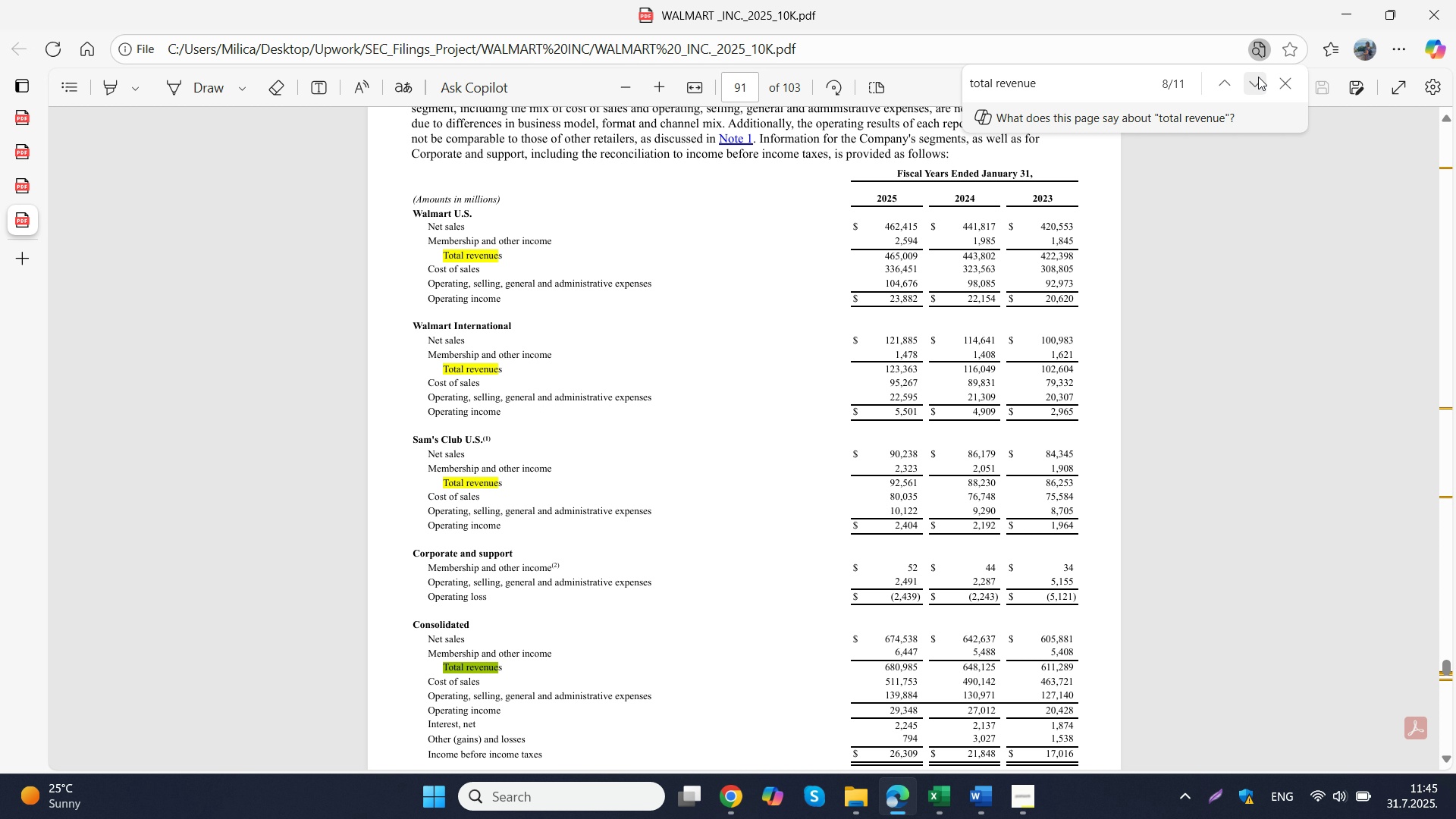 
triple_click([1258, 77])
 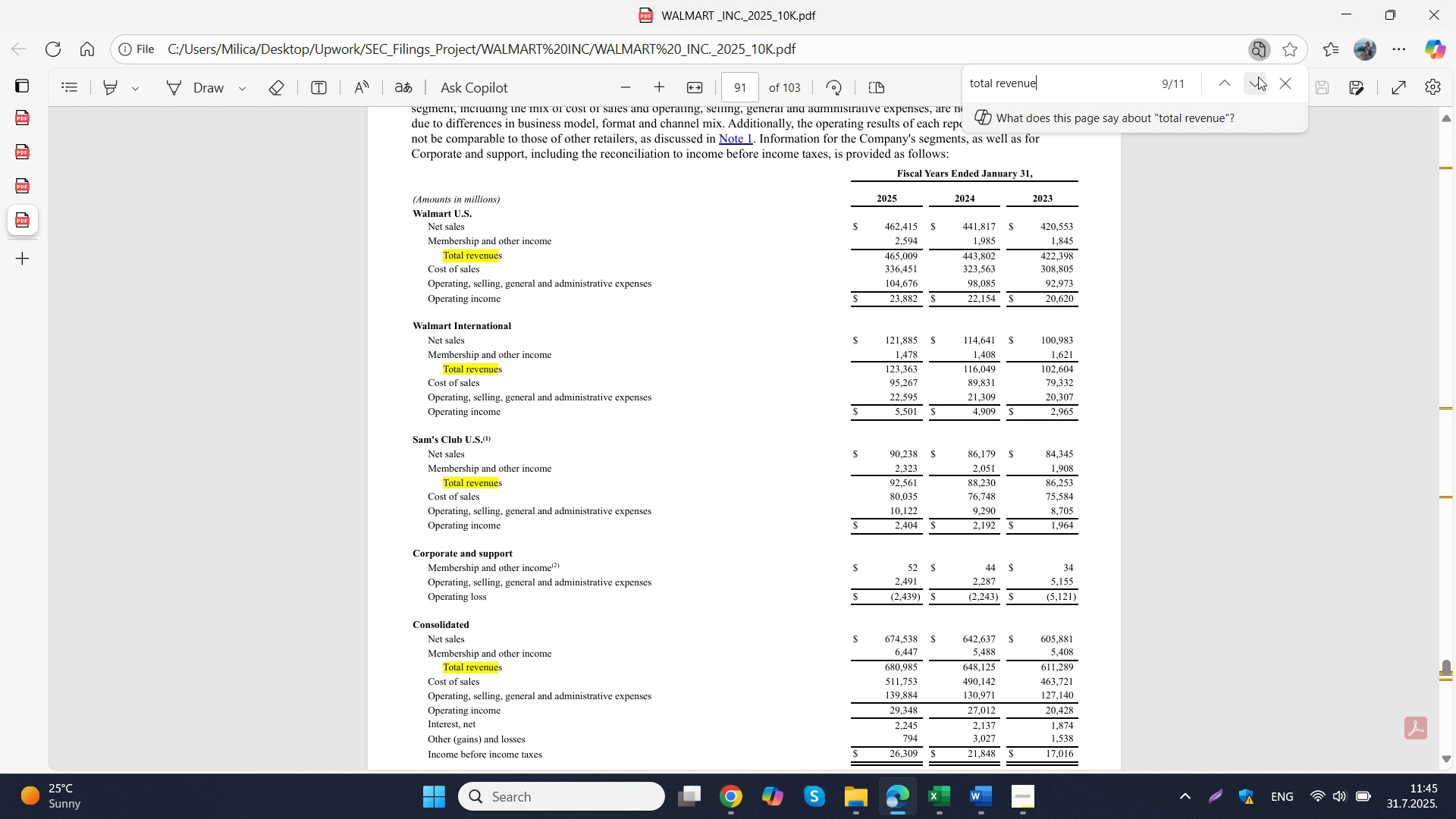 
left_click([1258, 77])
 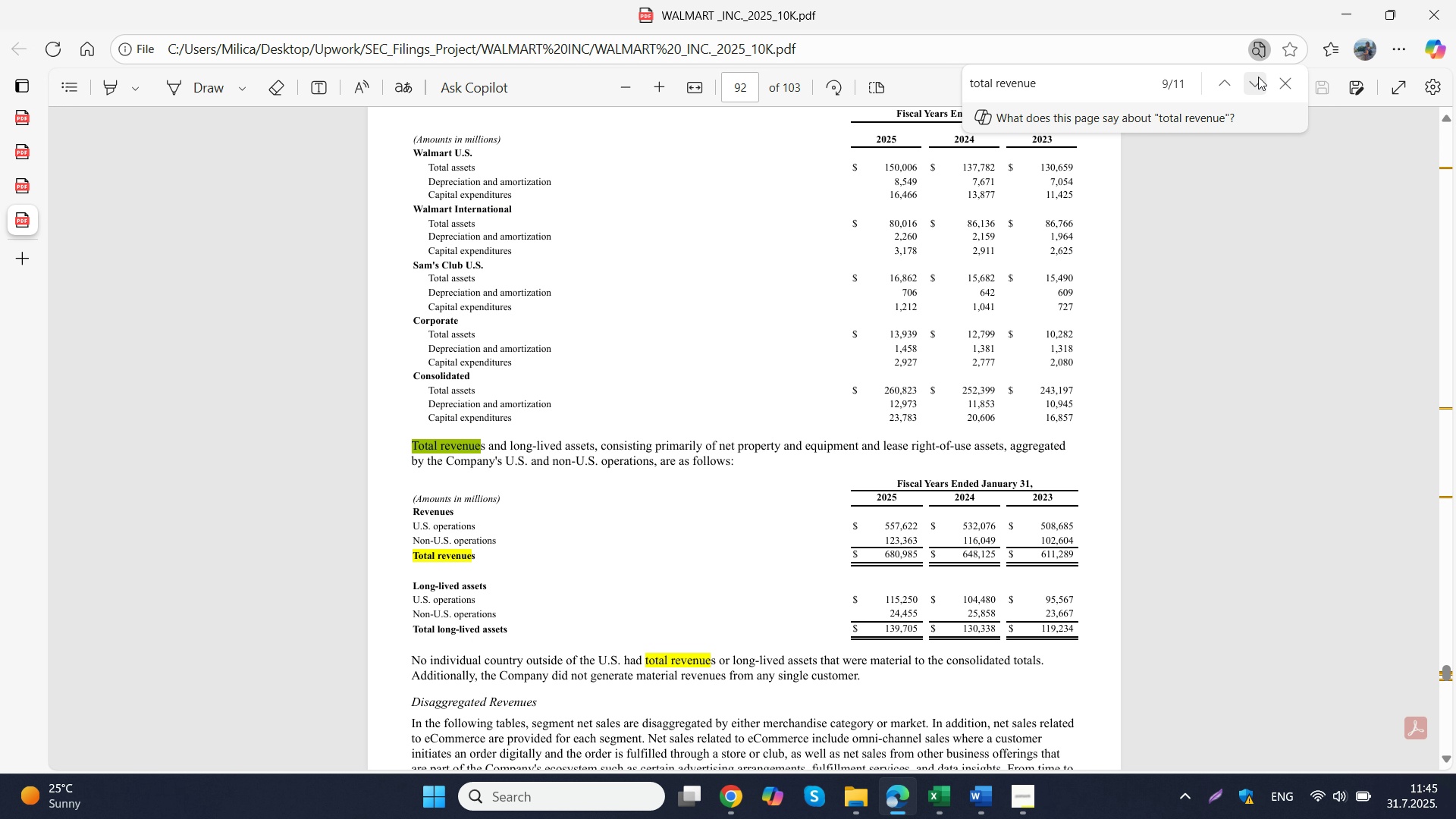 
wait(6.68)
 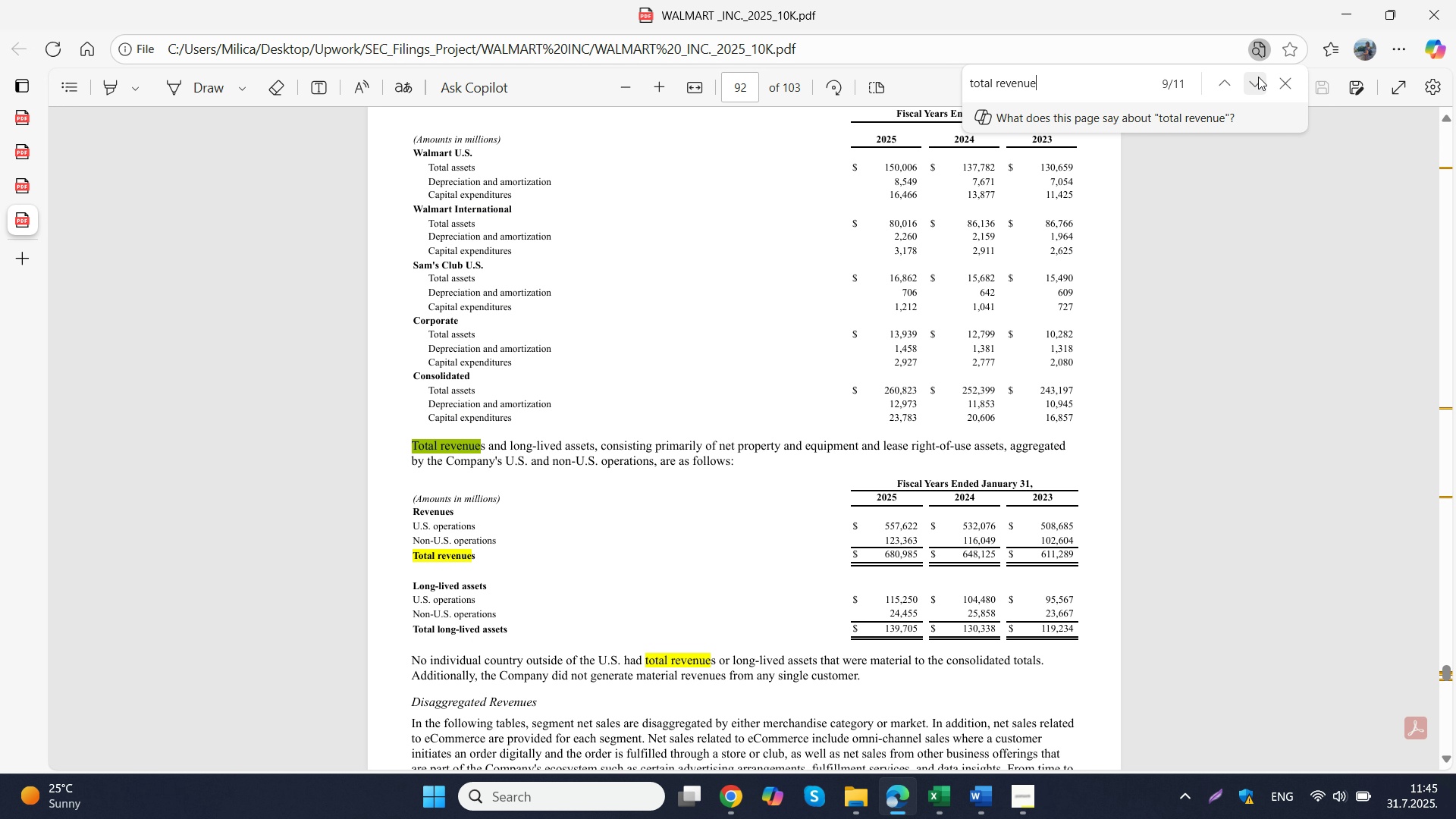 
left_click([1258, 77])
 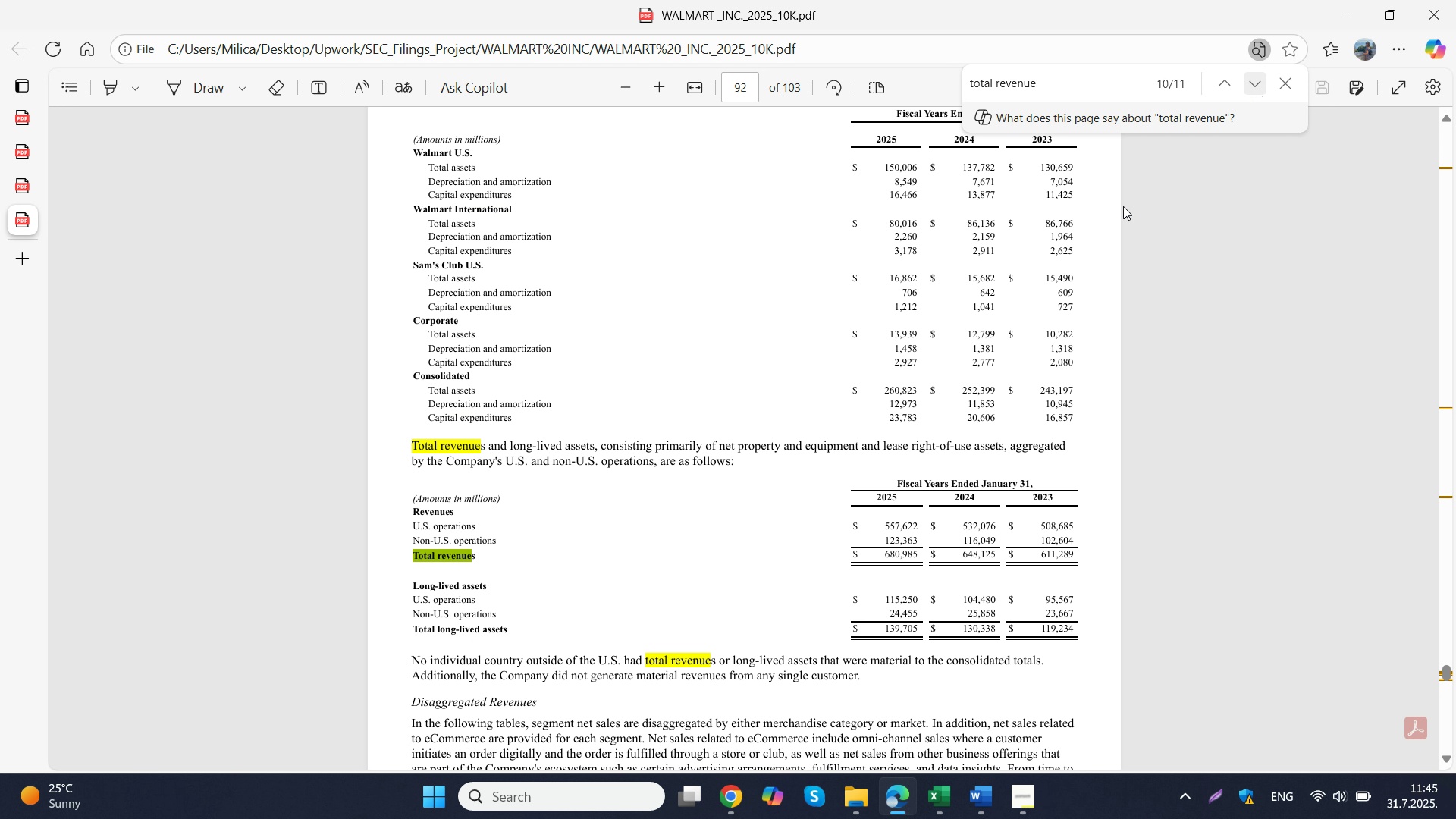 
wait(5.26)
 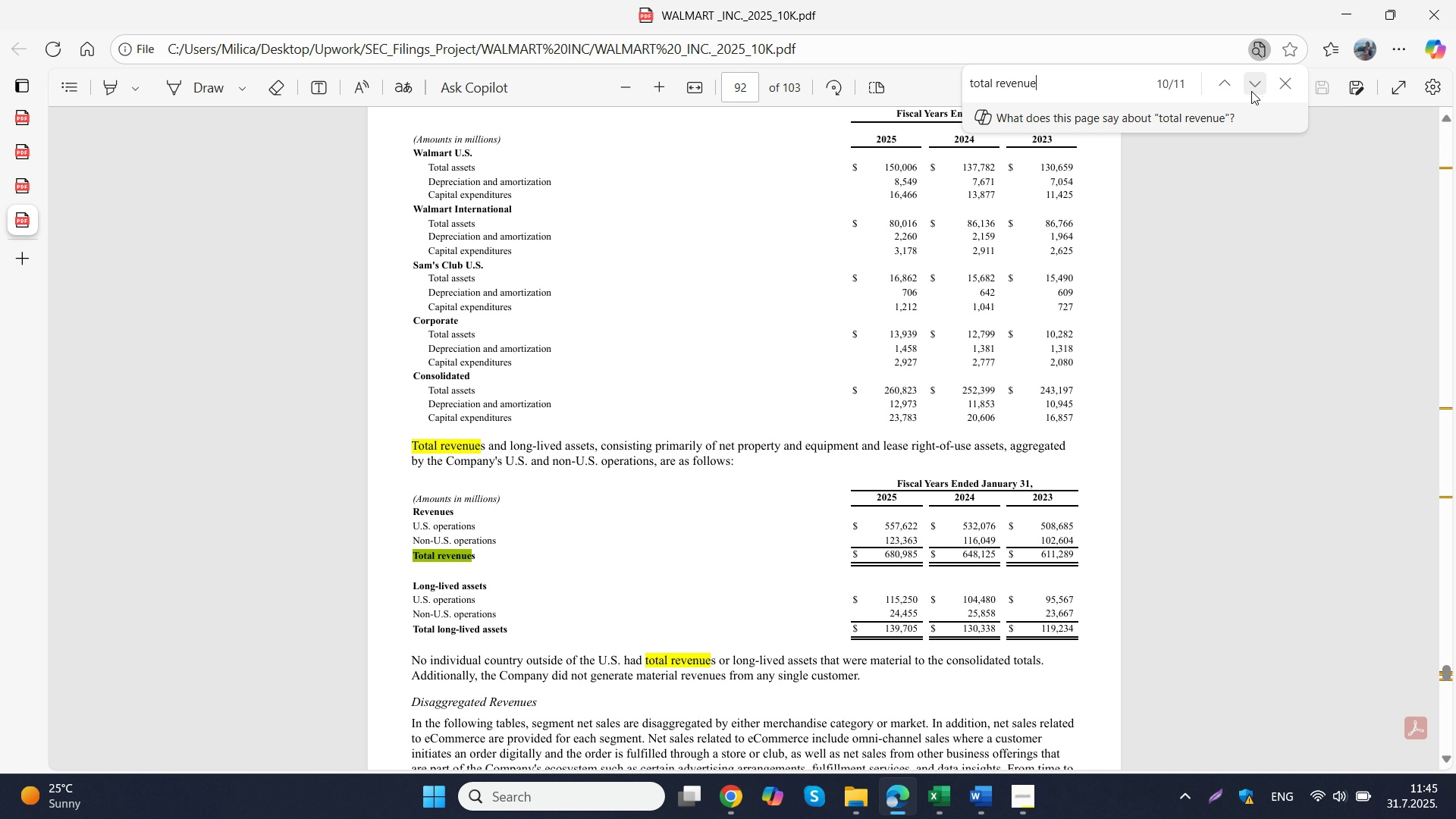 
left_click_drag(start_coordinate=[883, 557], to_coordinate=[915, 560])
 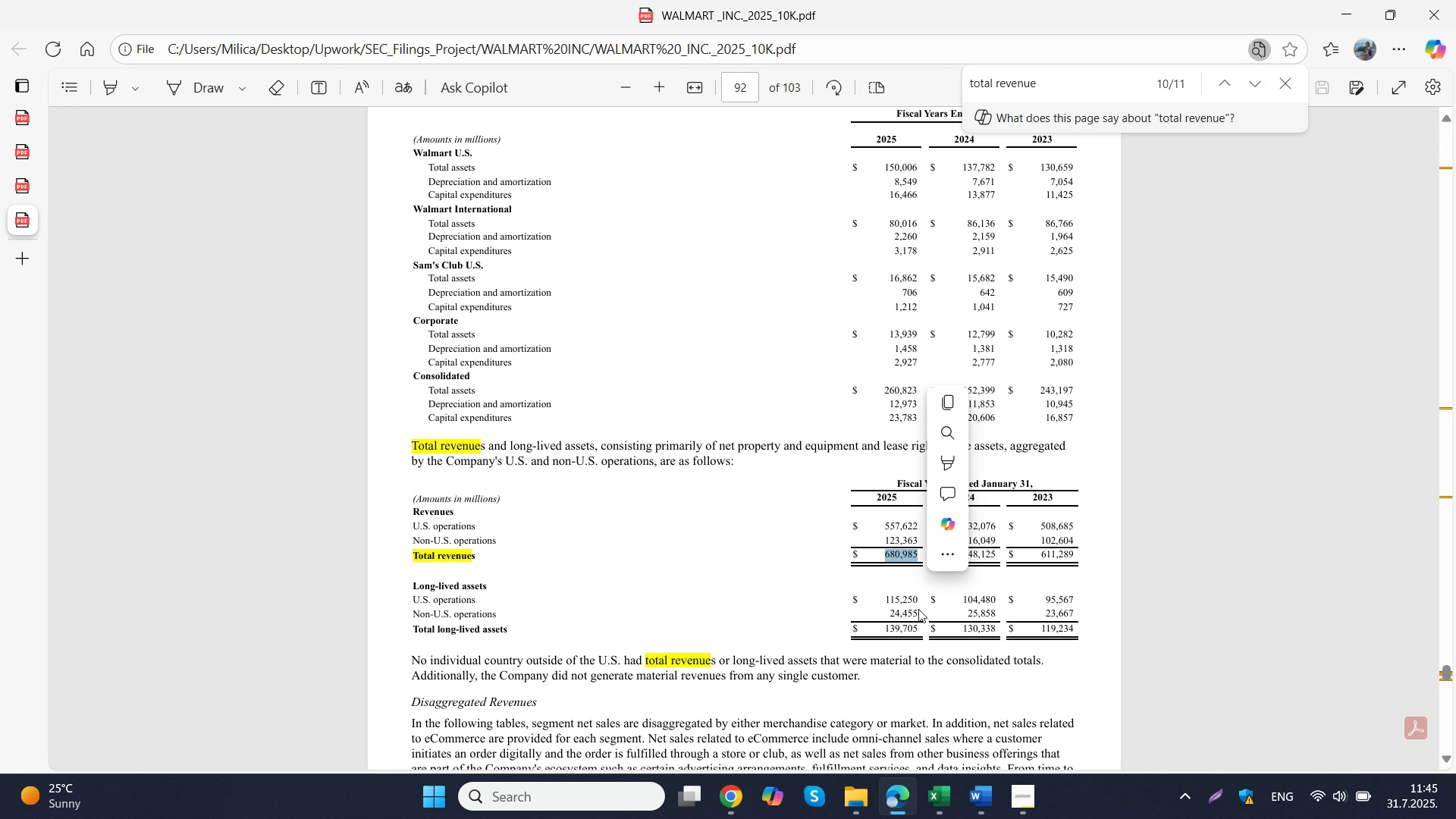 
key(Control+C)
 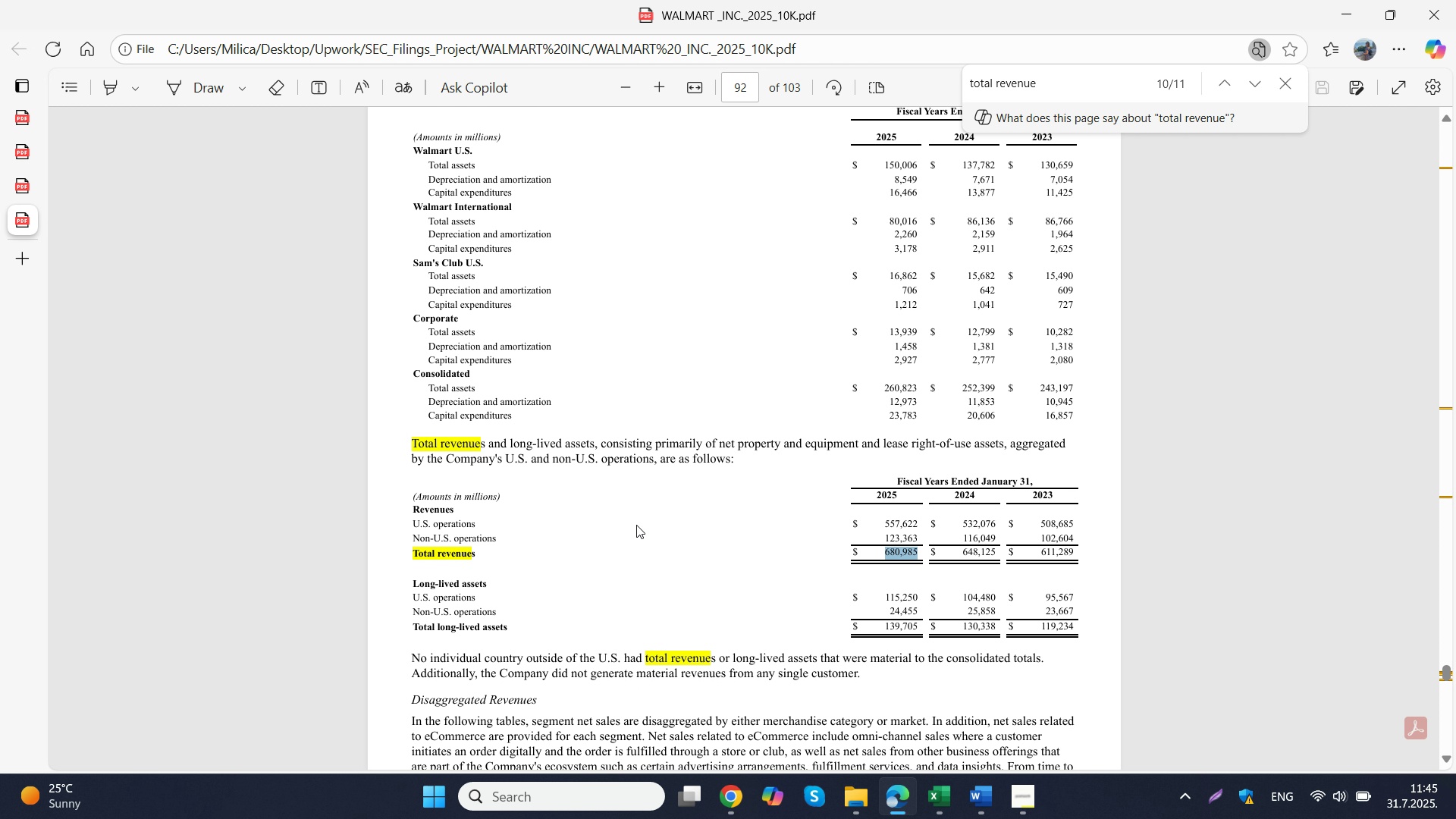 
scroll: coordinate [636, 525], scroll_direction: down, amount: 4.0
 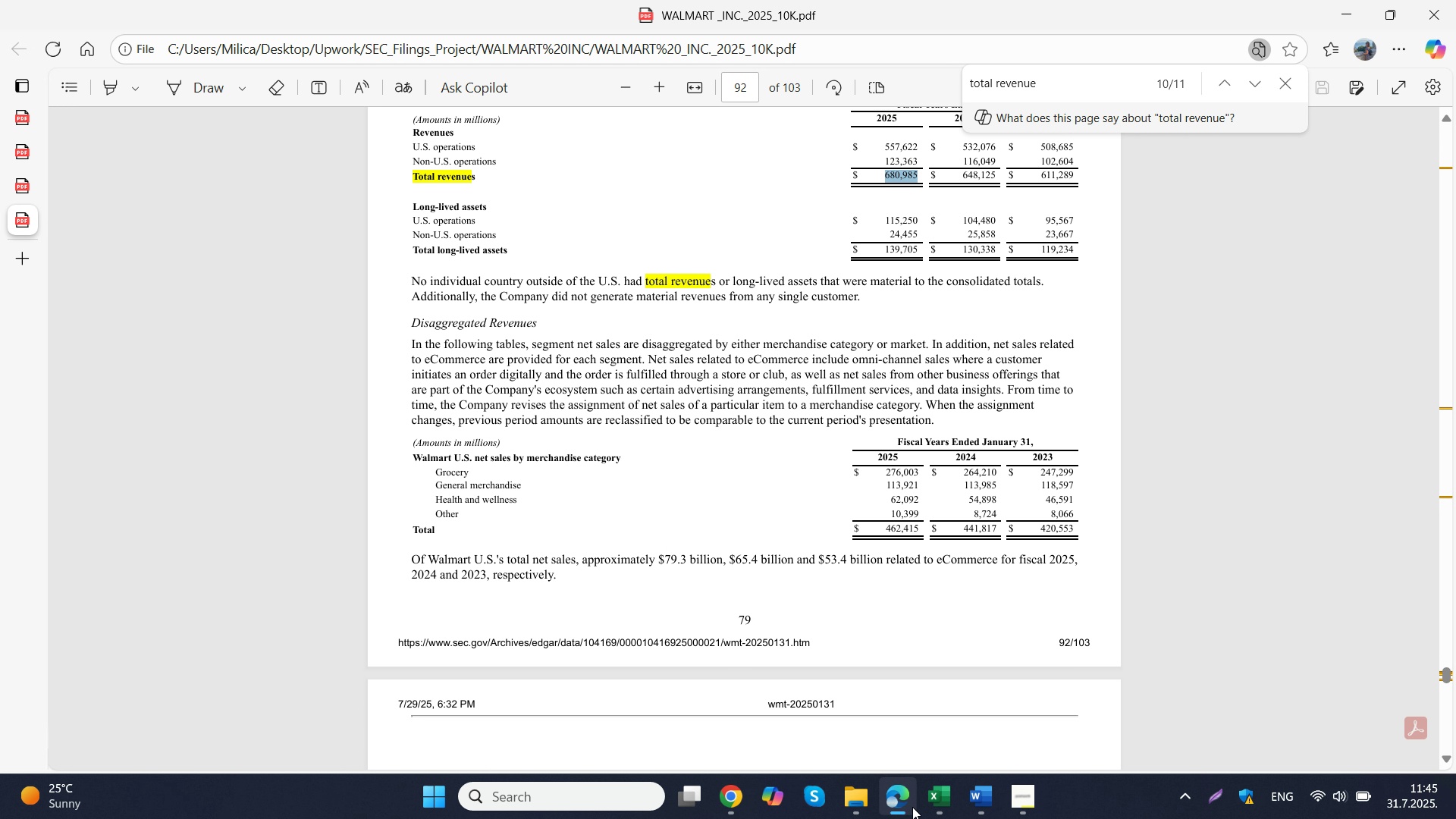 
left_click([924, 804])
 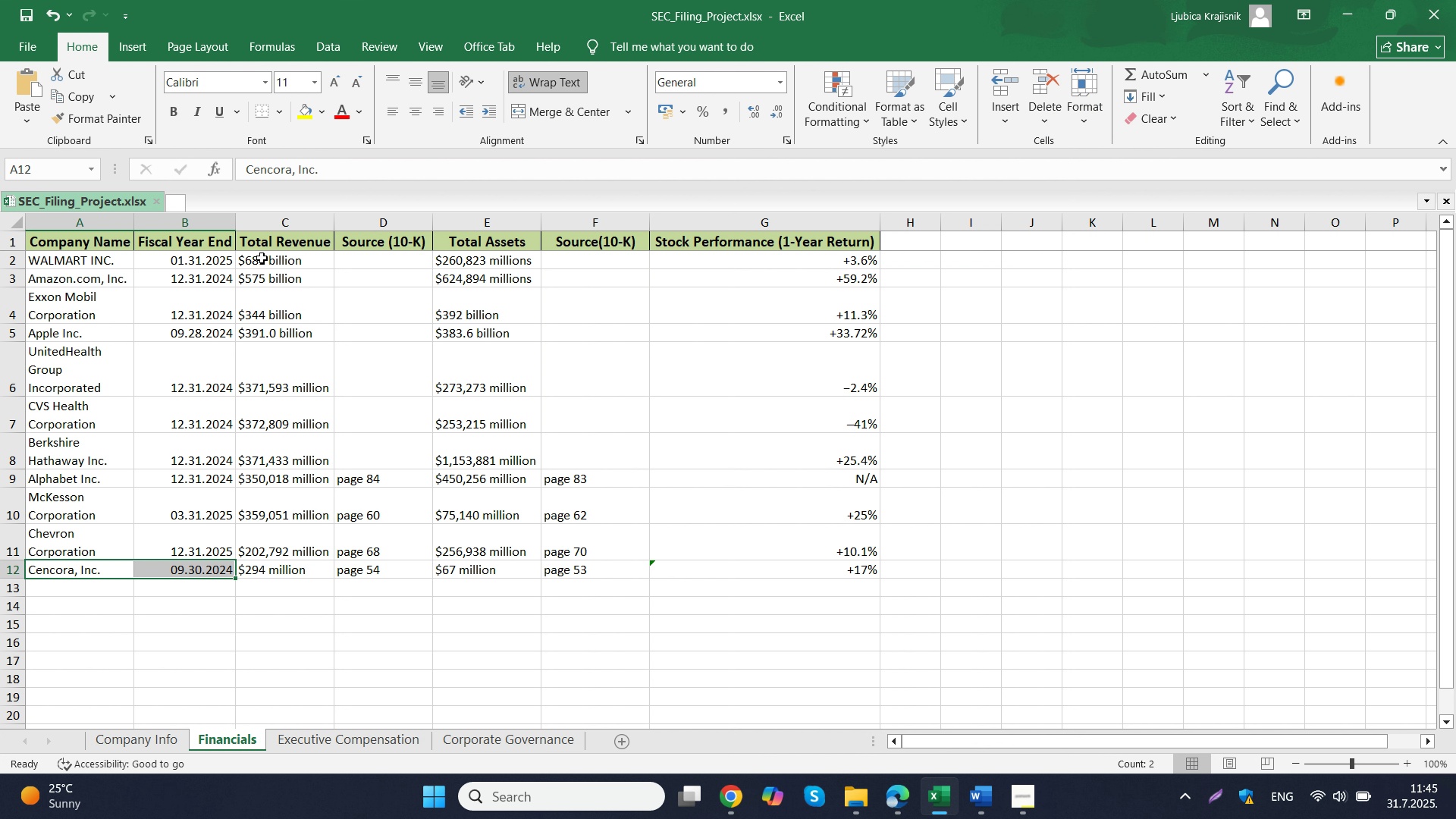 
double_click([262, 258])
 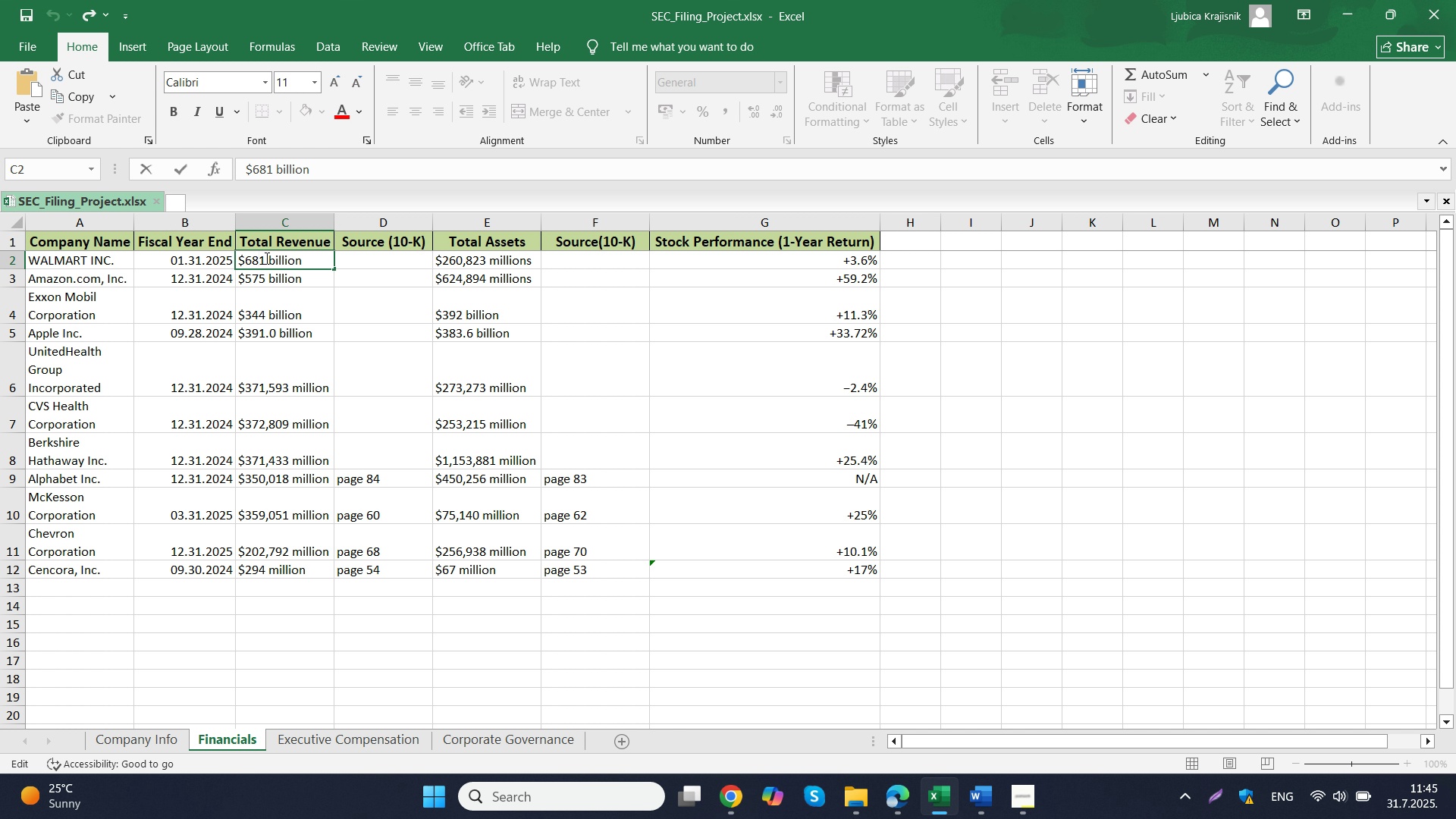 
left_click_drag(start_coordinate=[266, 260], to_coordinate=[248, 260])
 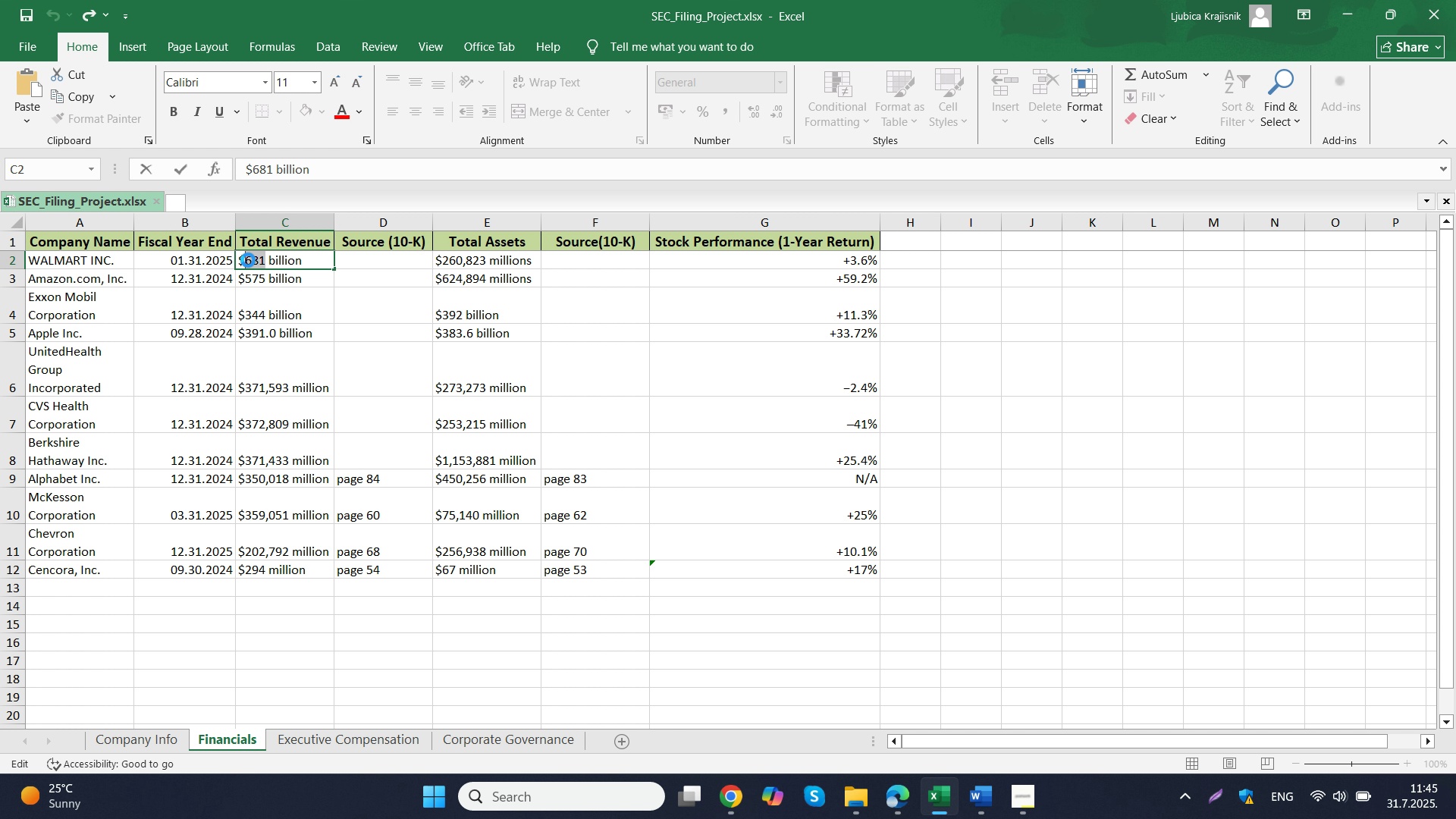 
key(Control+V)
 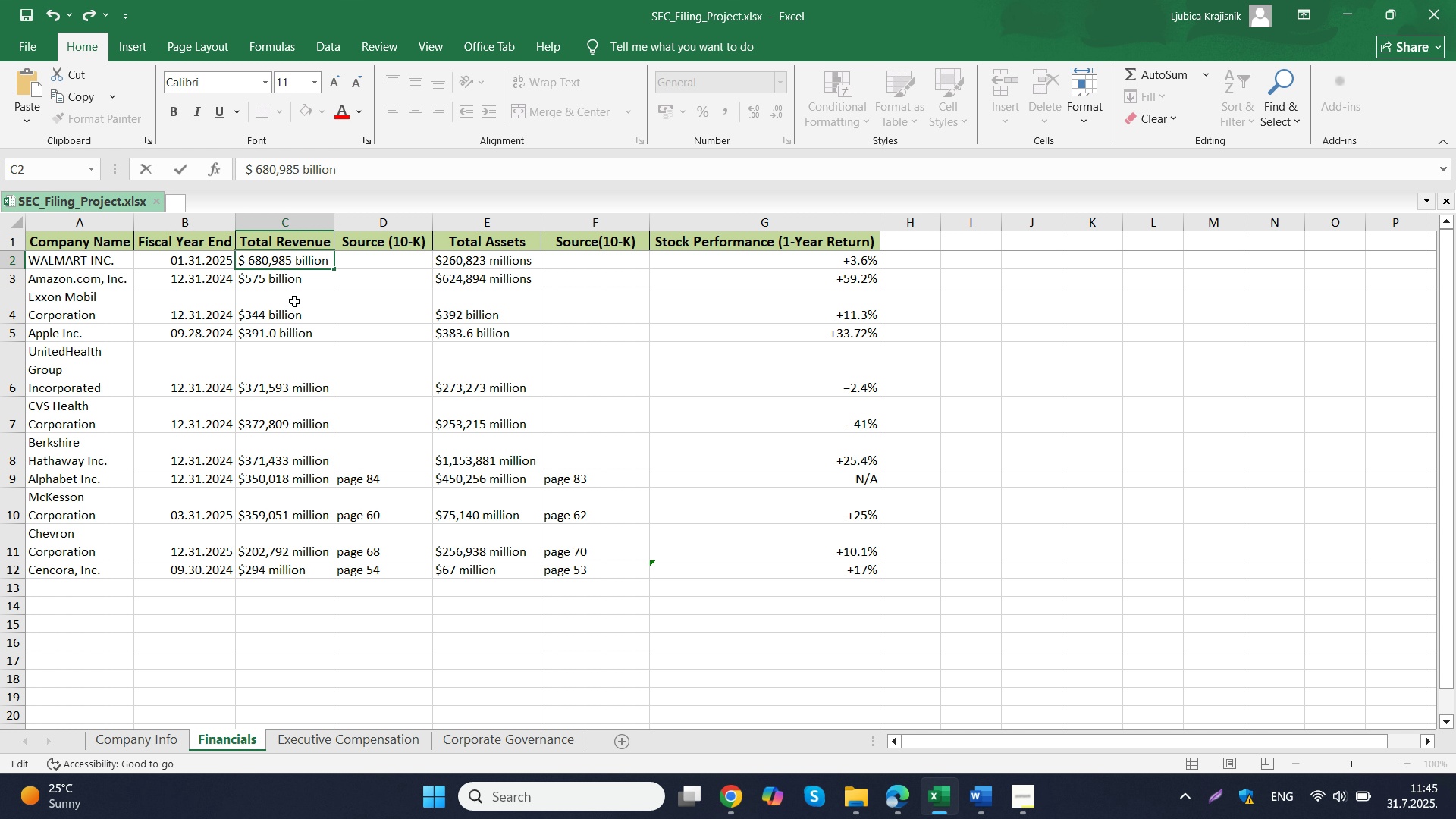 
type( million[Delete][Delete][Delete][Delete][Delete][Delete][Delete][Delete])
 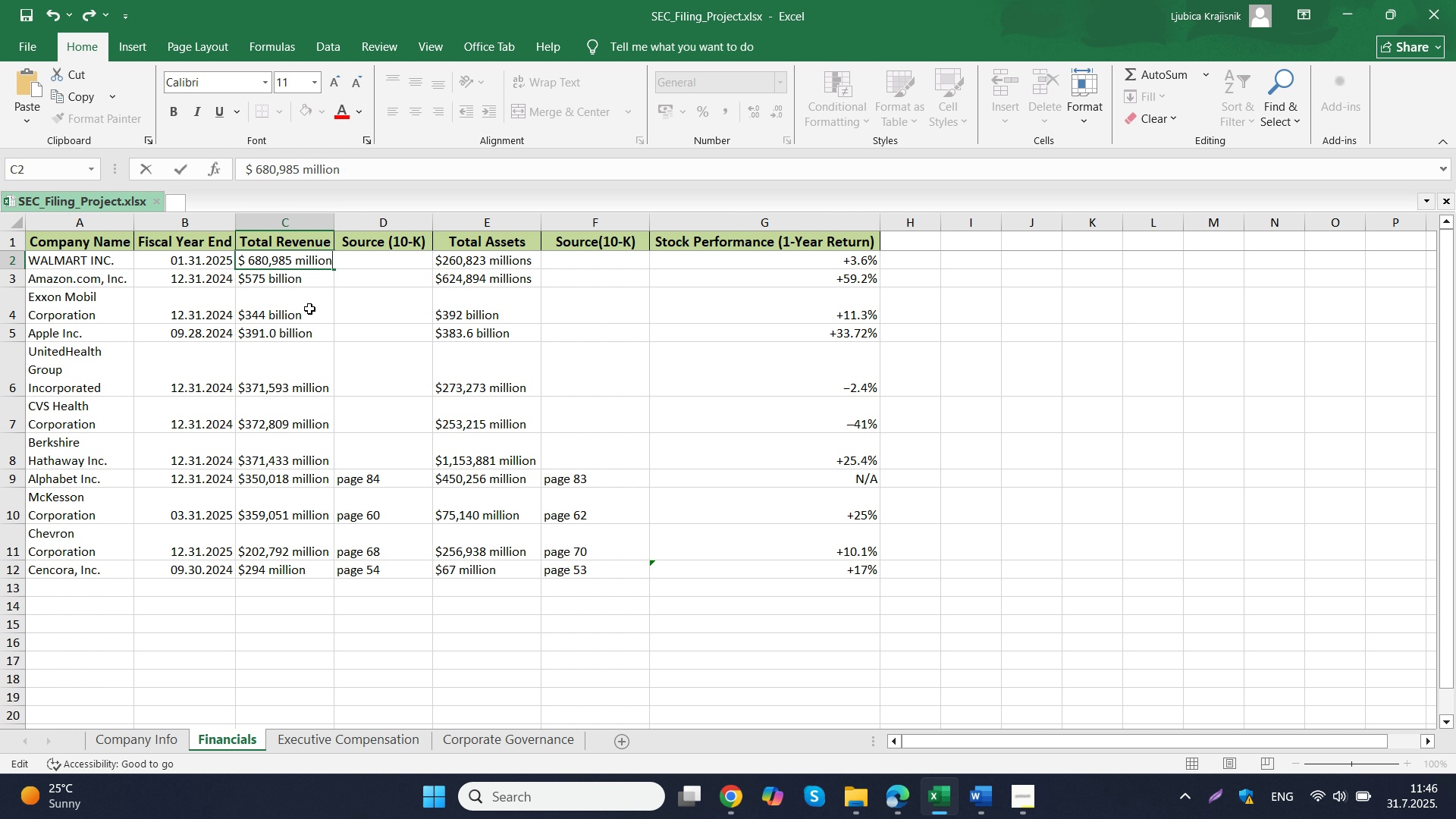 
key(ArrowLeft)
 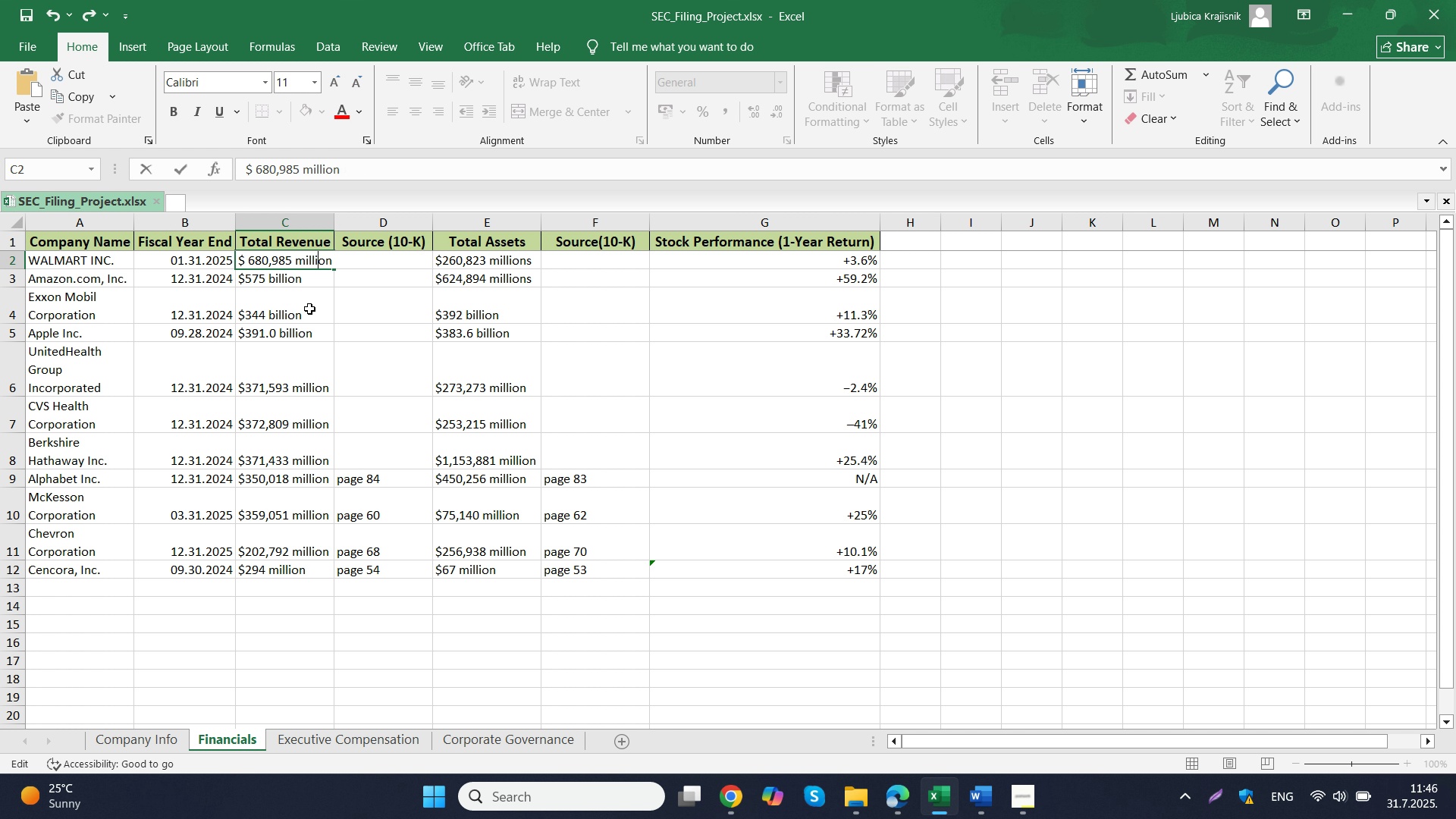 
key(ArrowLeft)
 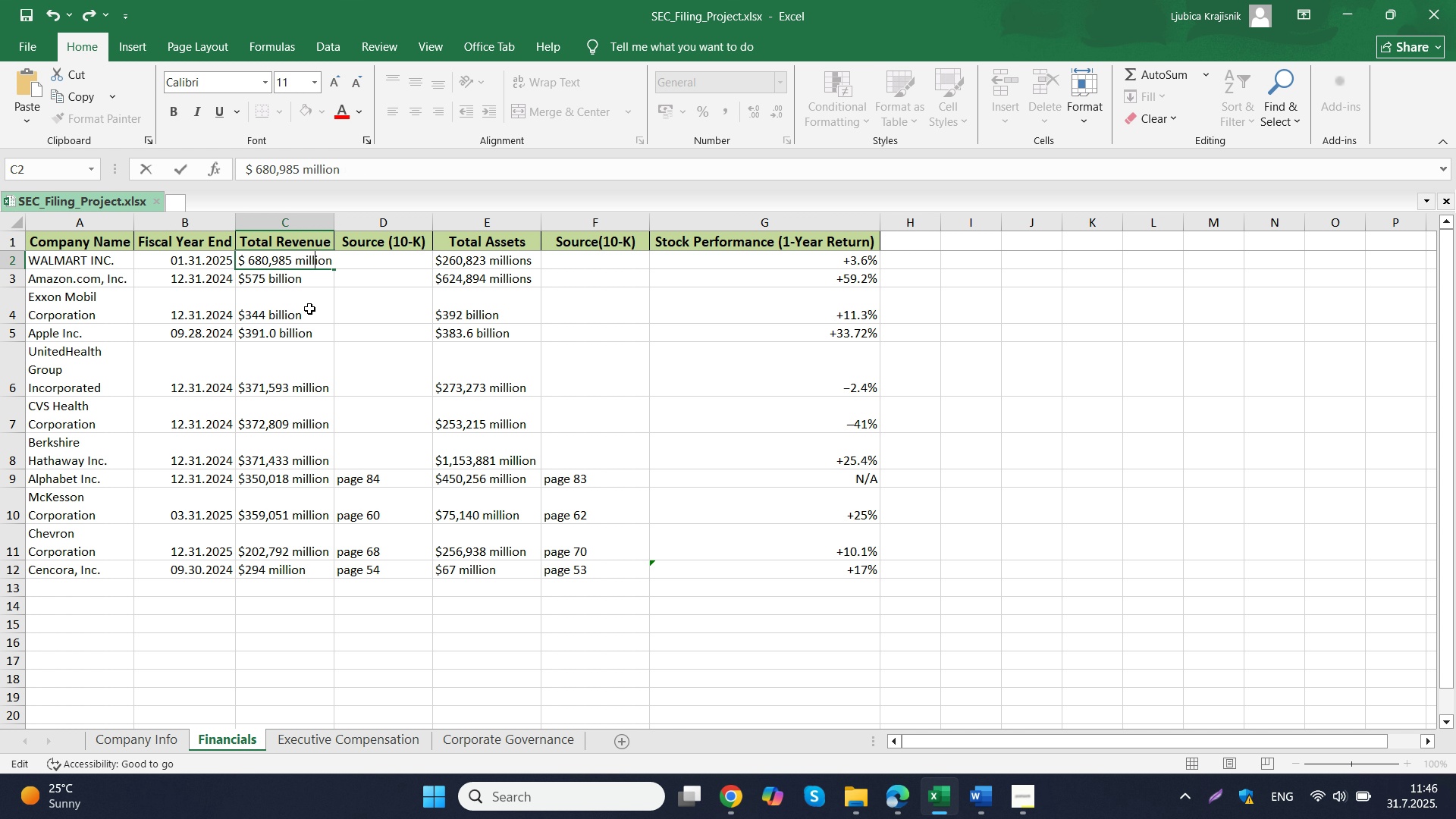 
key(ArrowLeft)
 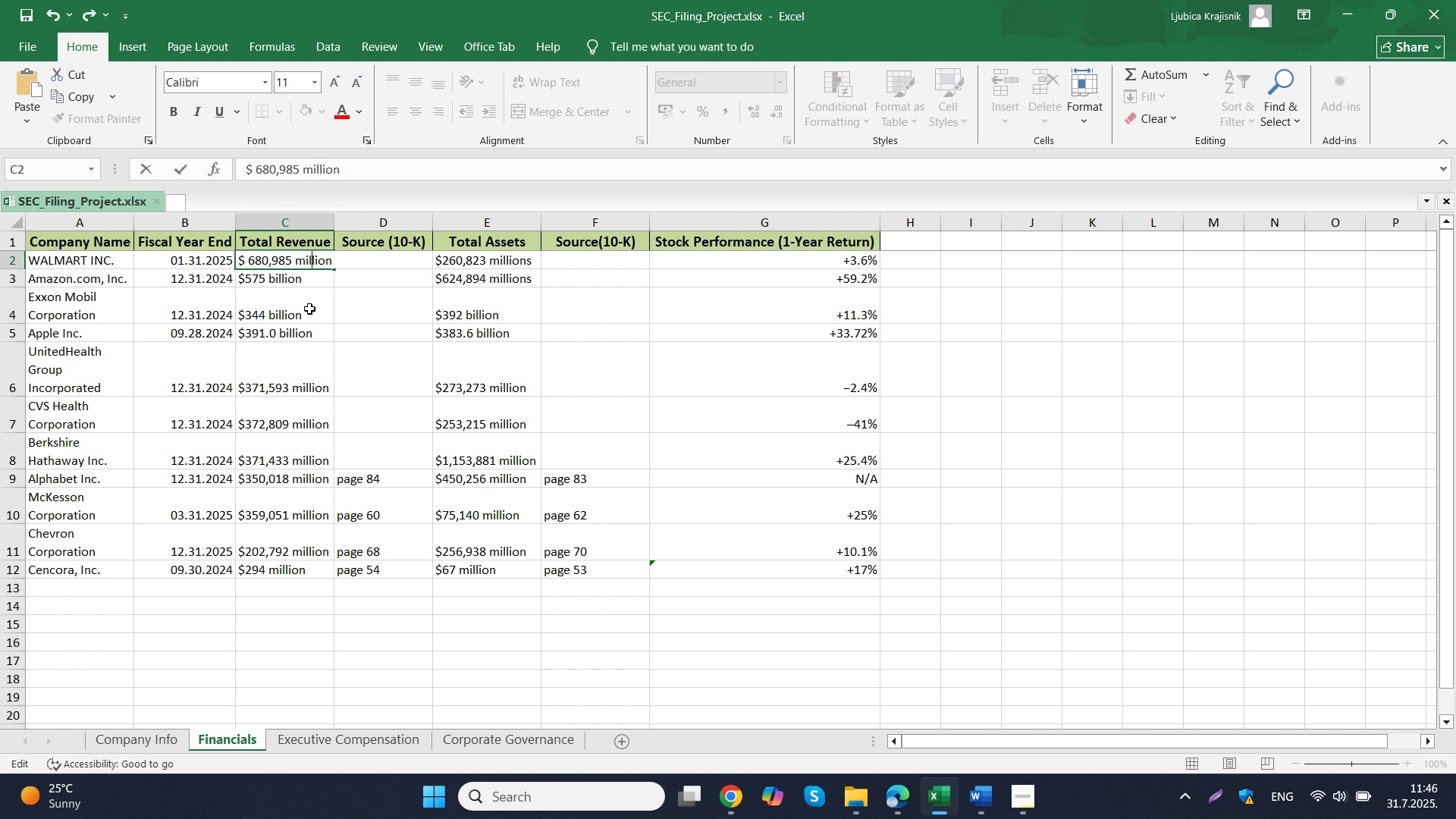 
key(ArrowLeft)
 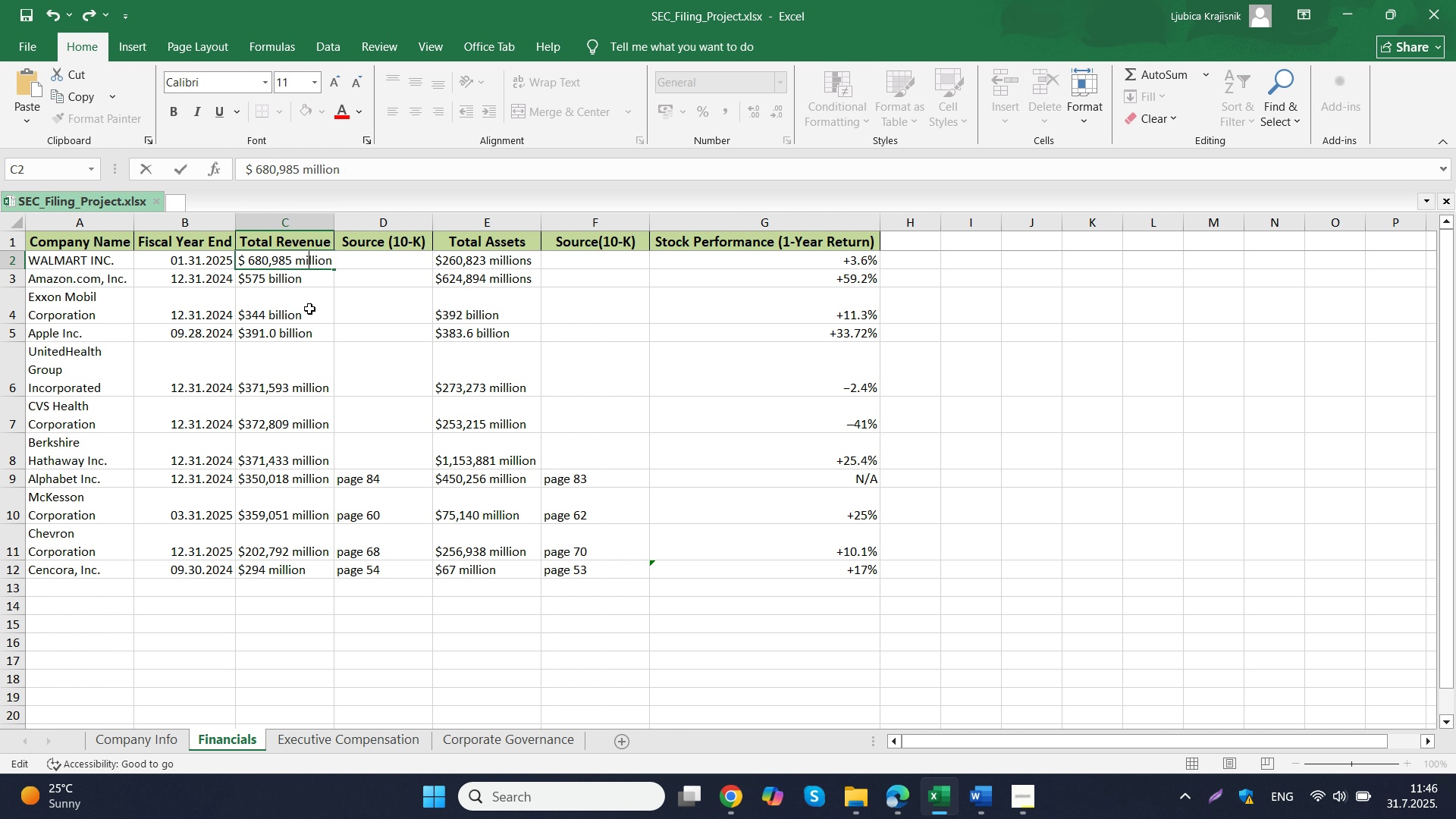 
key(ArrowLeft)
 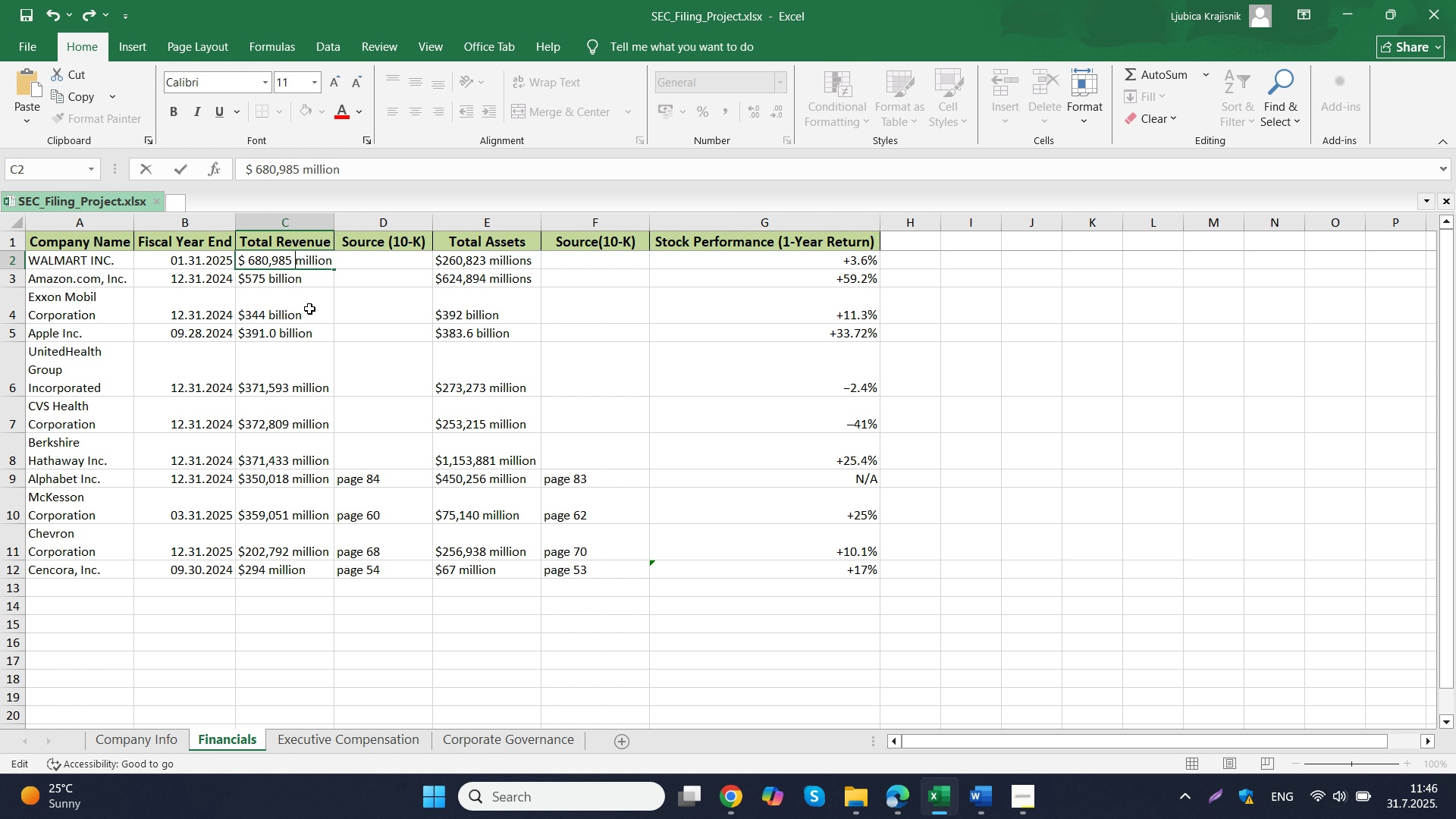 
key(ArrowLeft)
 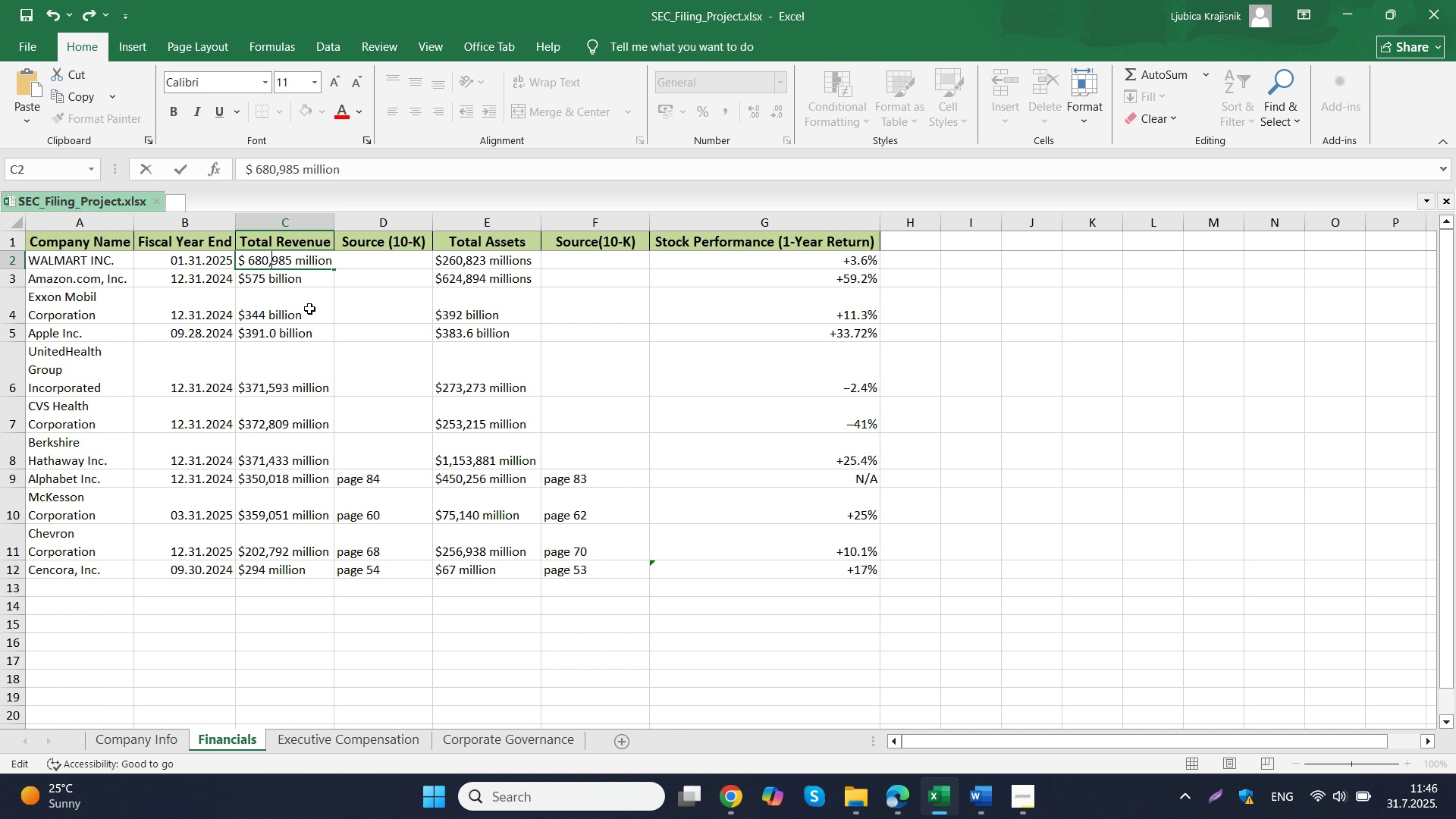 
key(ArrowLeft)
 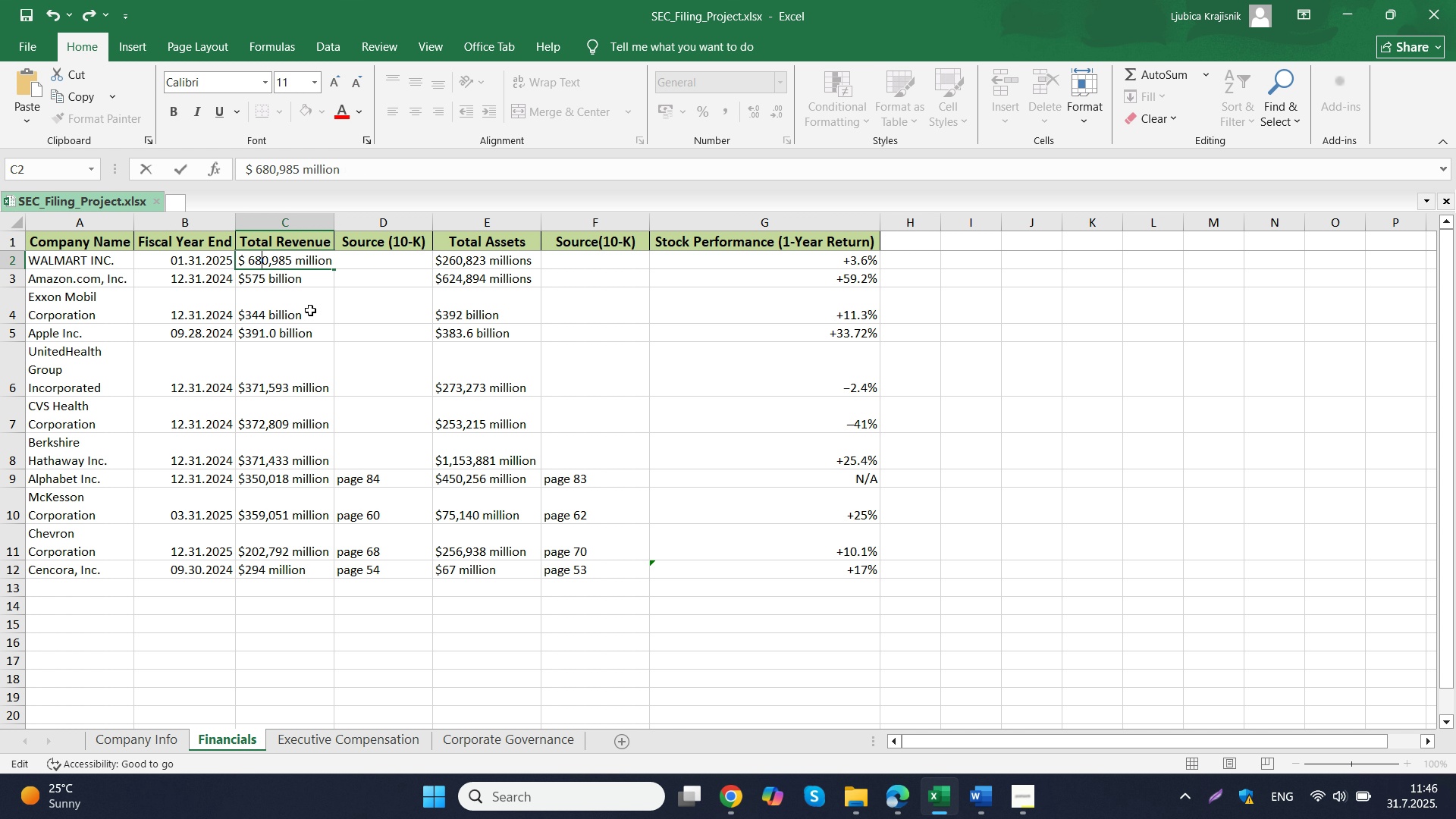 
key(ArrowLeft)
 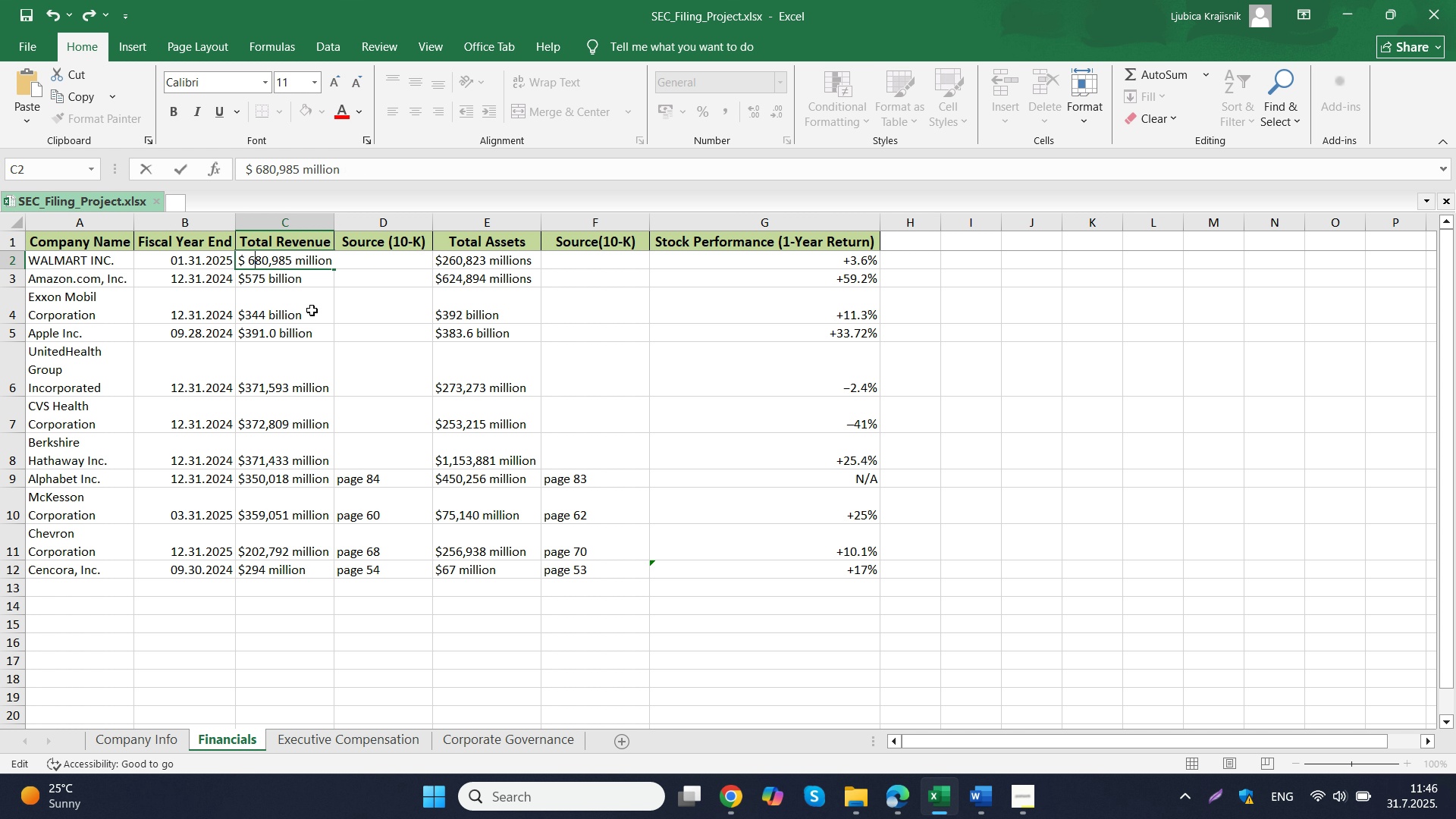 
key(ArrowLeft)
 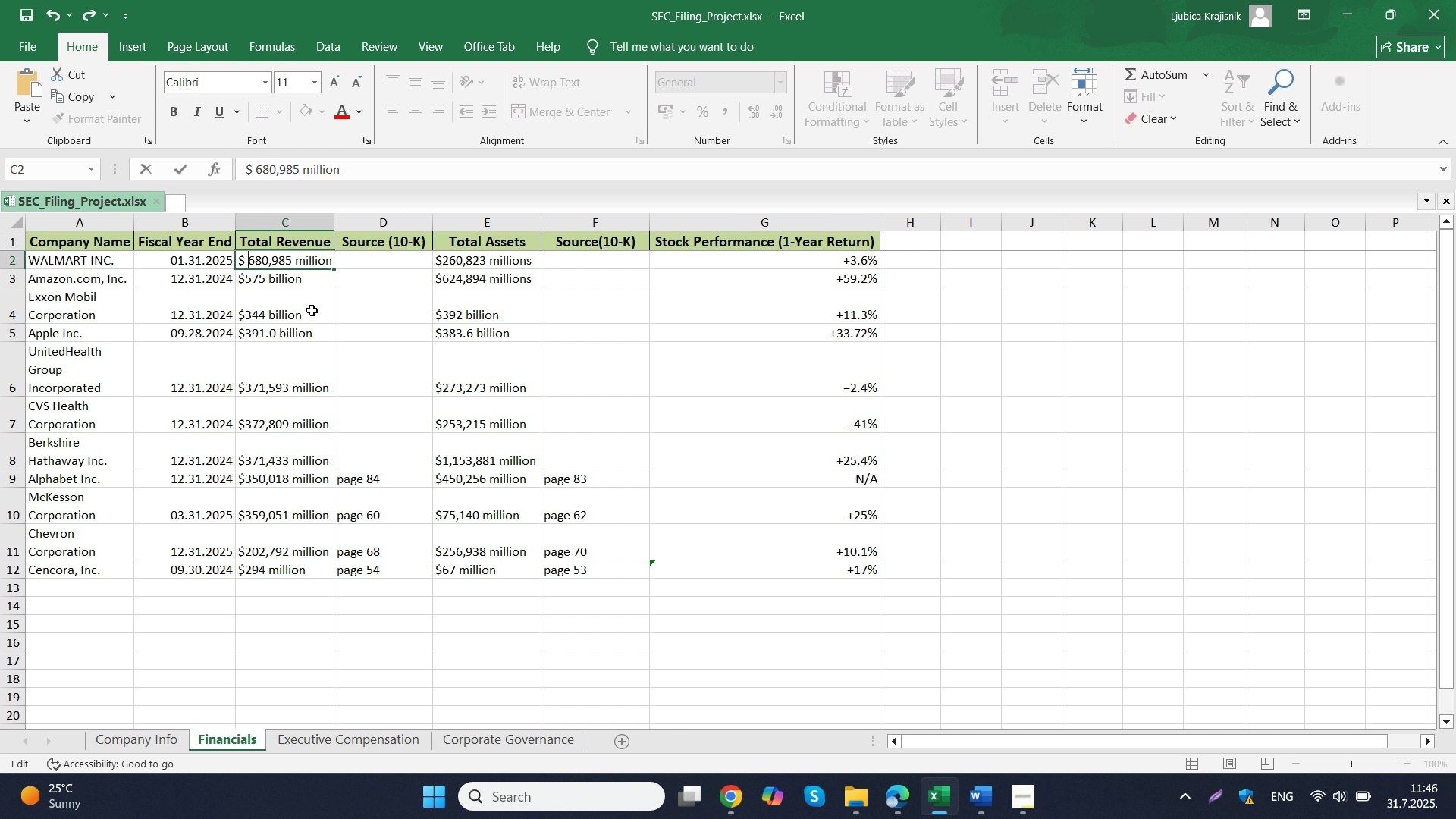 
key(ArrowLeft)
 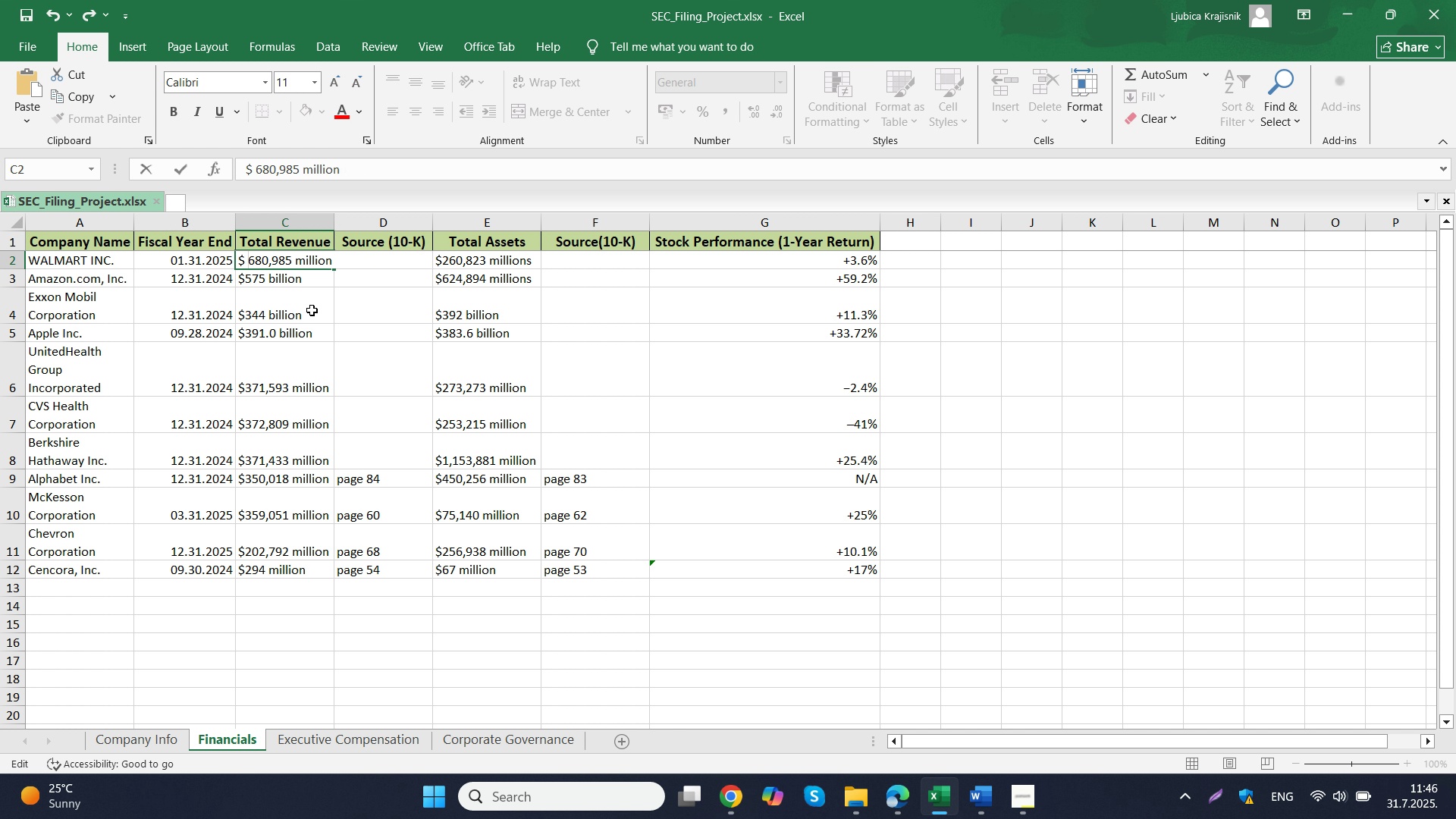 
key(ArrowLeft)
 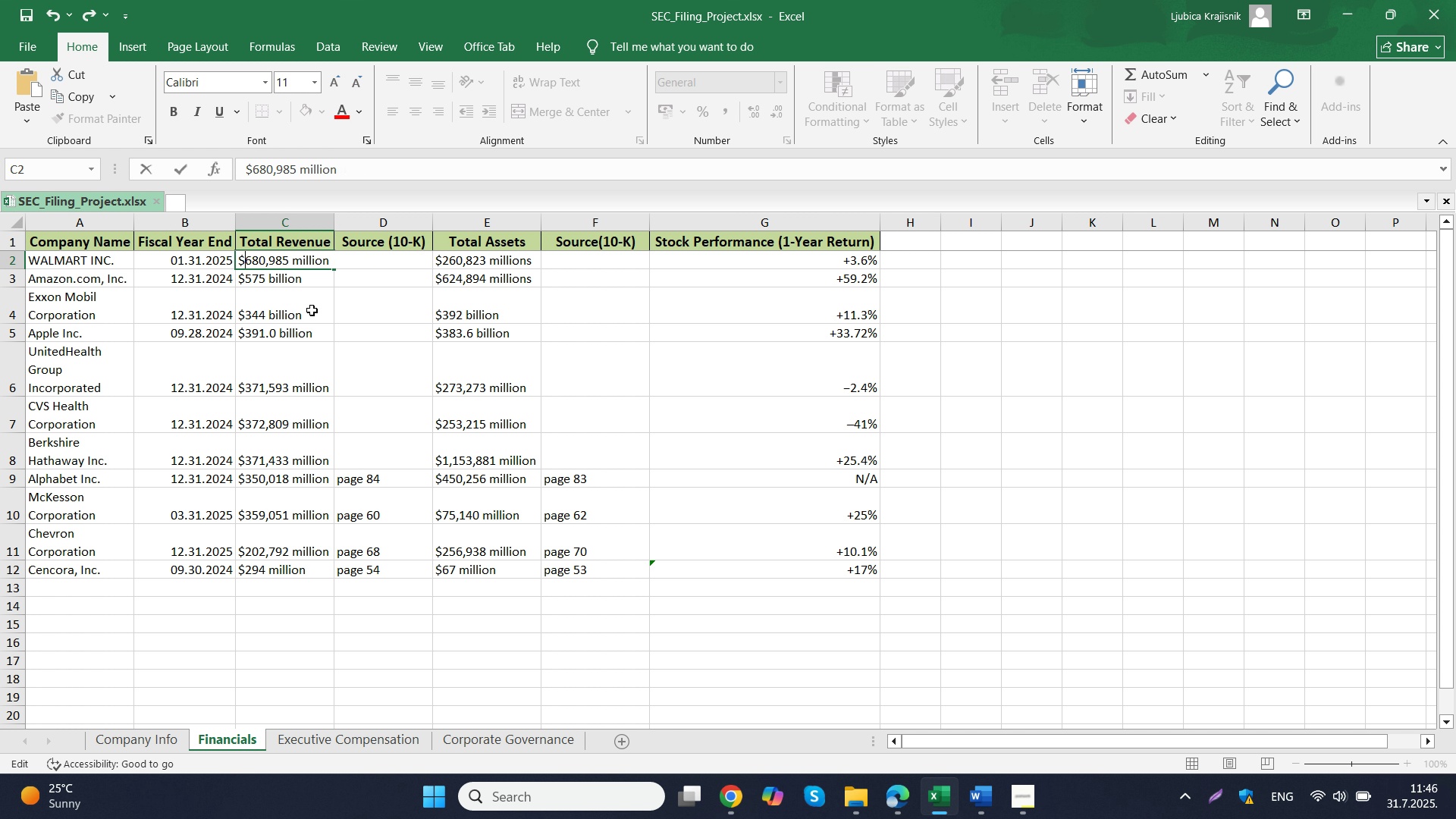 
key(ArrowLeft)
 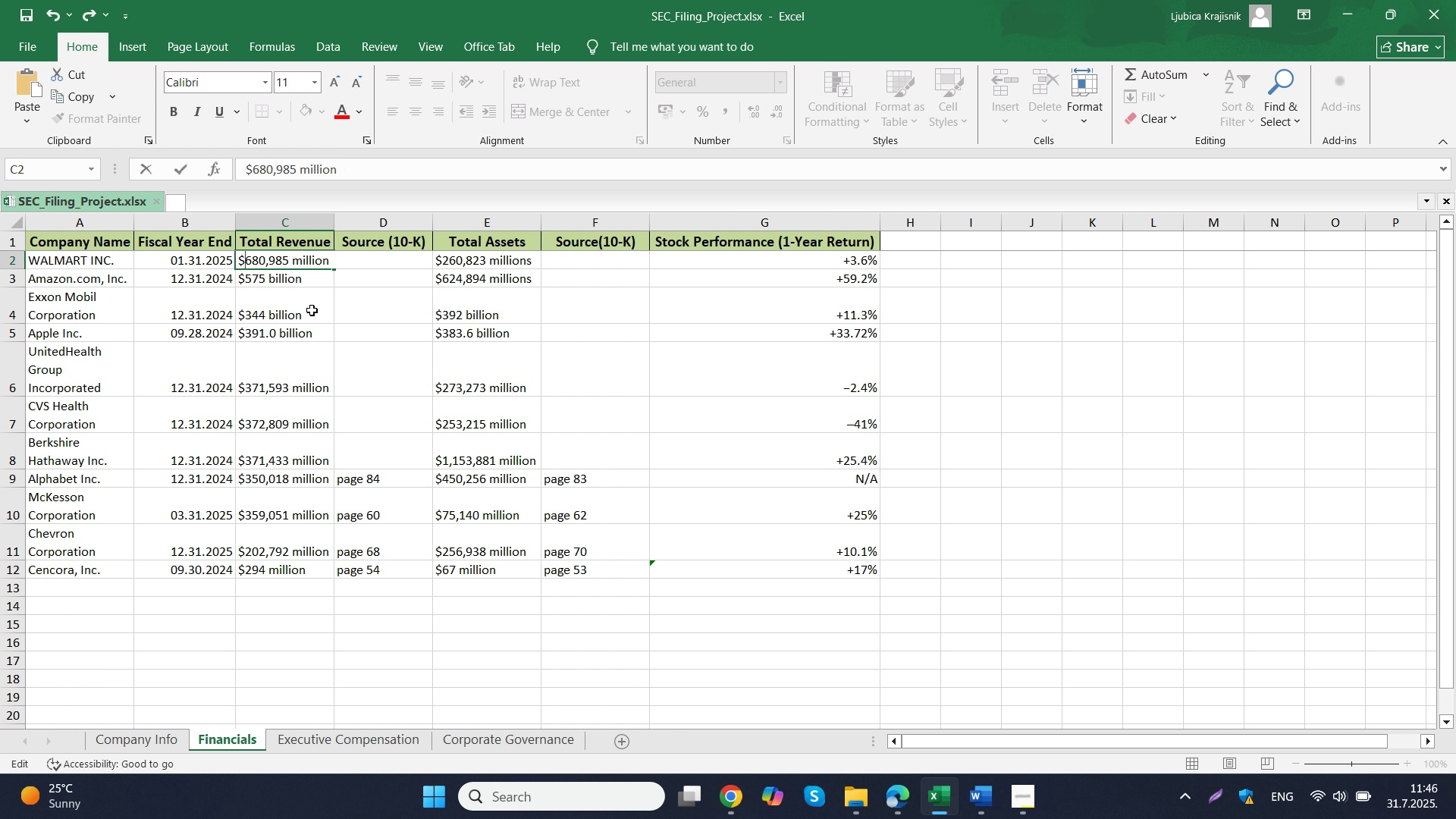 
key(ArrowLeft)
 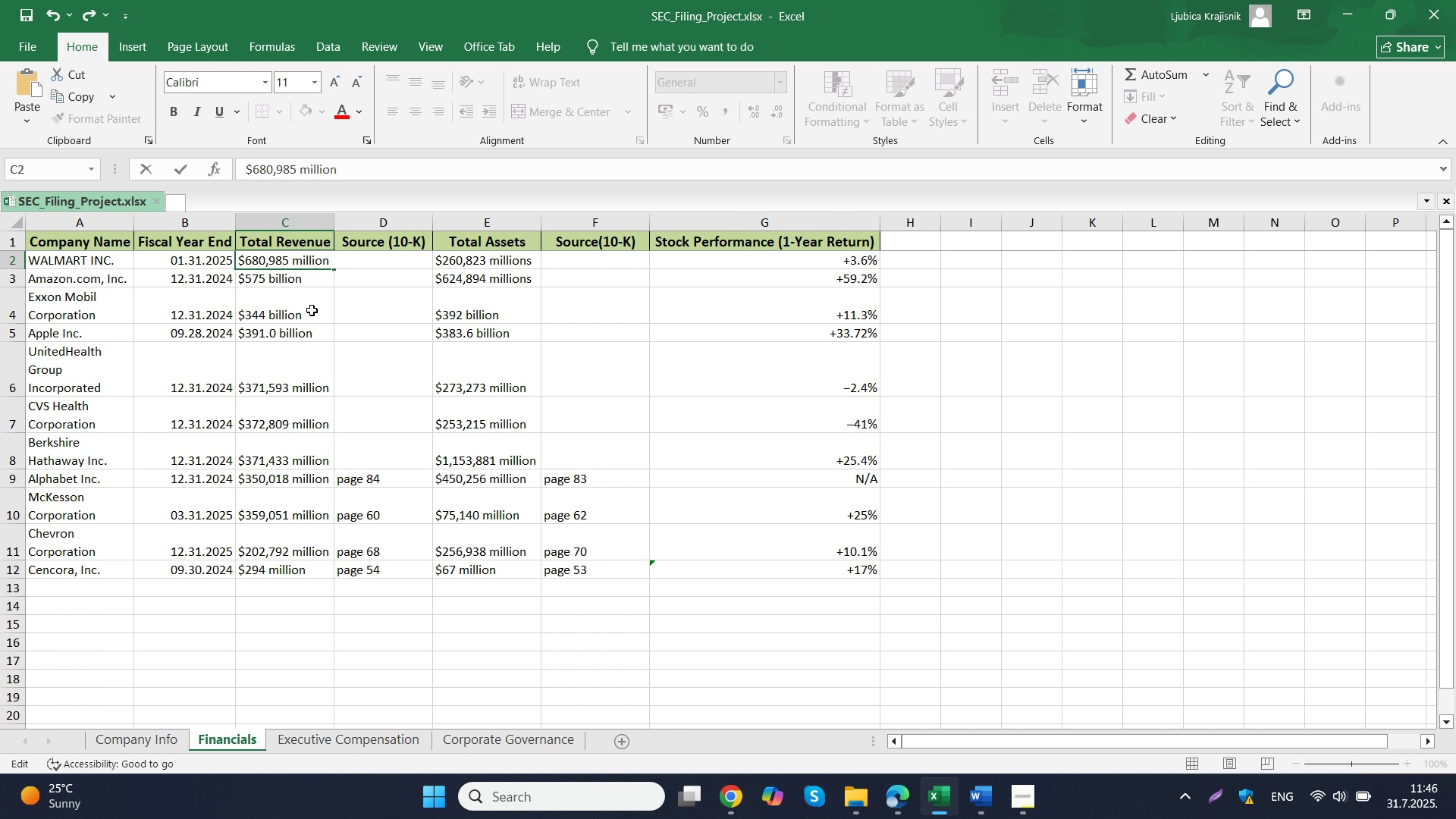 
key(ArrowLeft)
 